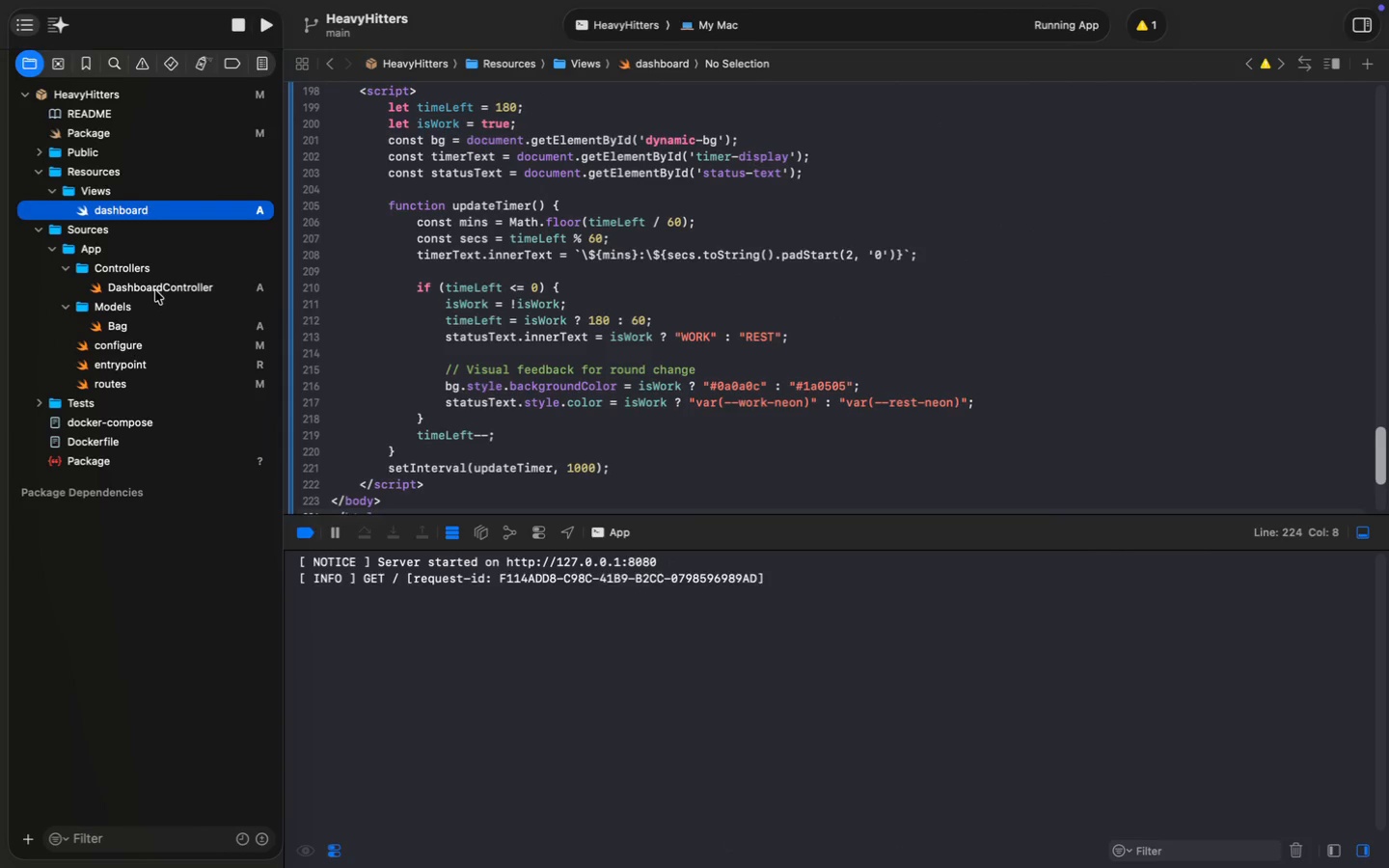 
left_click([682, 380])
 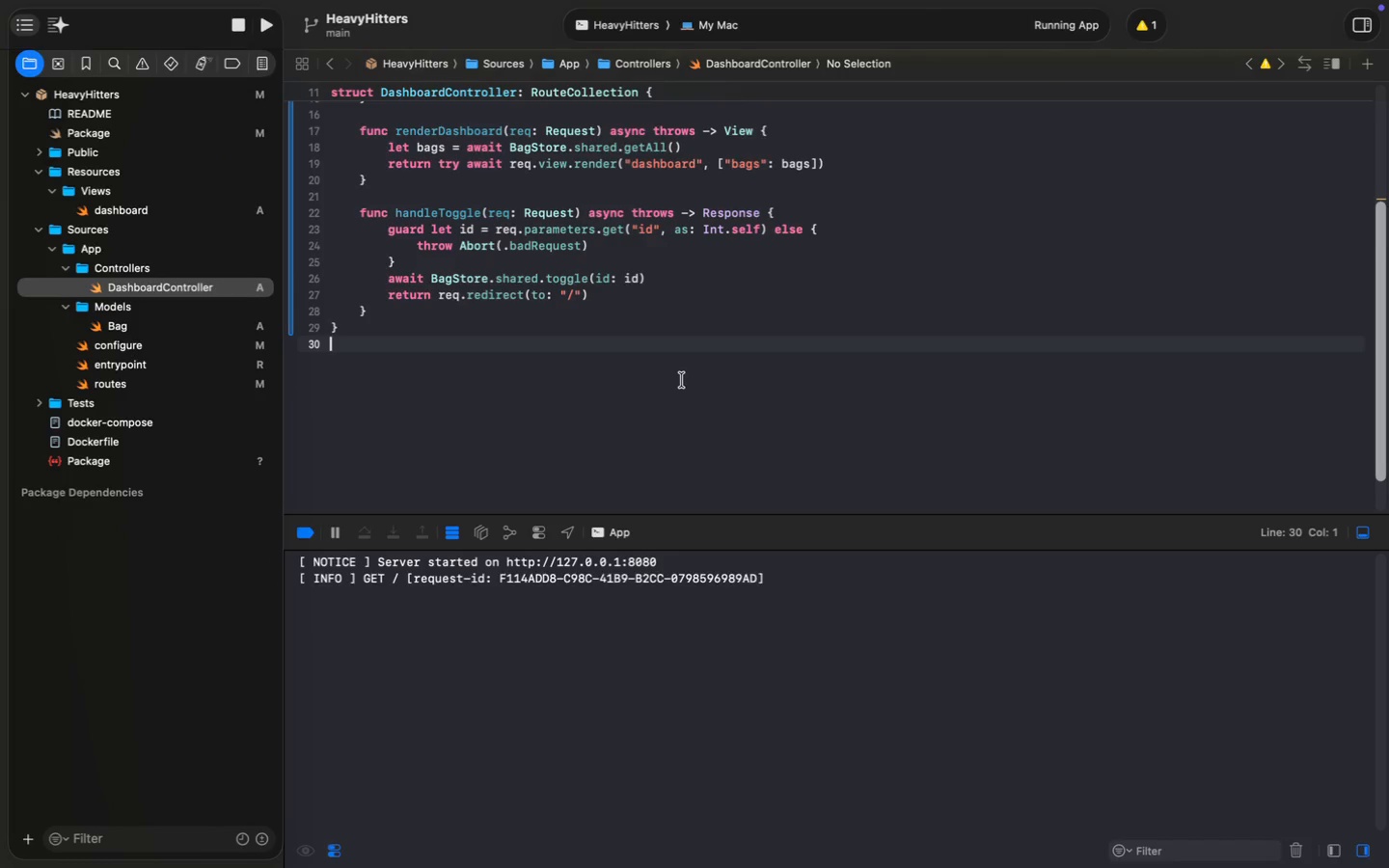 
key(Meta+A)
 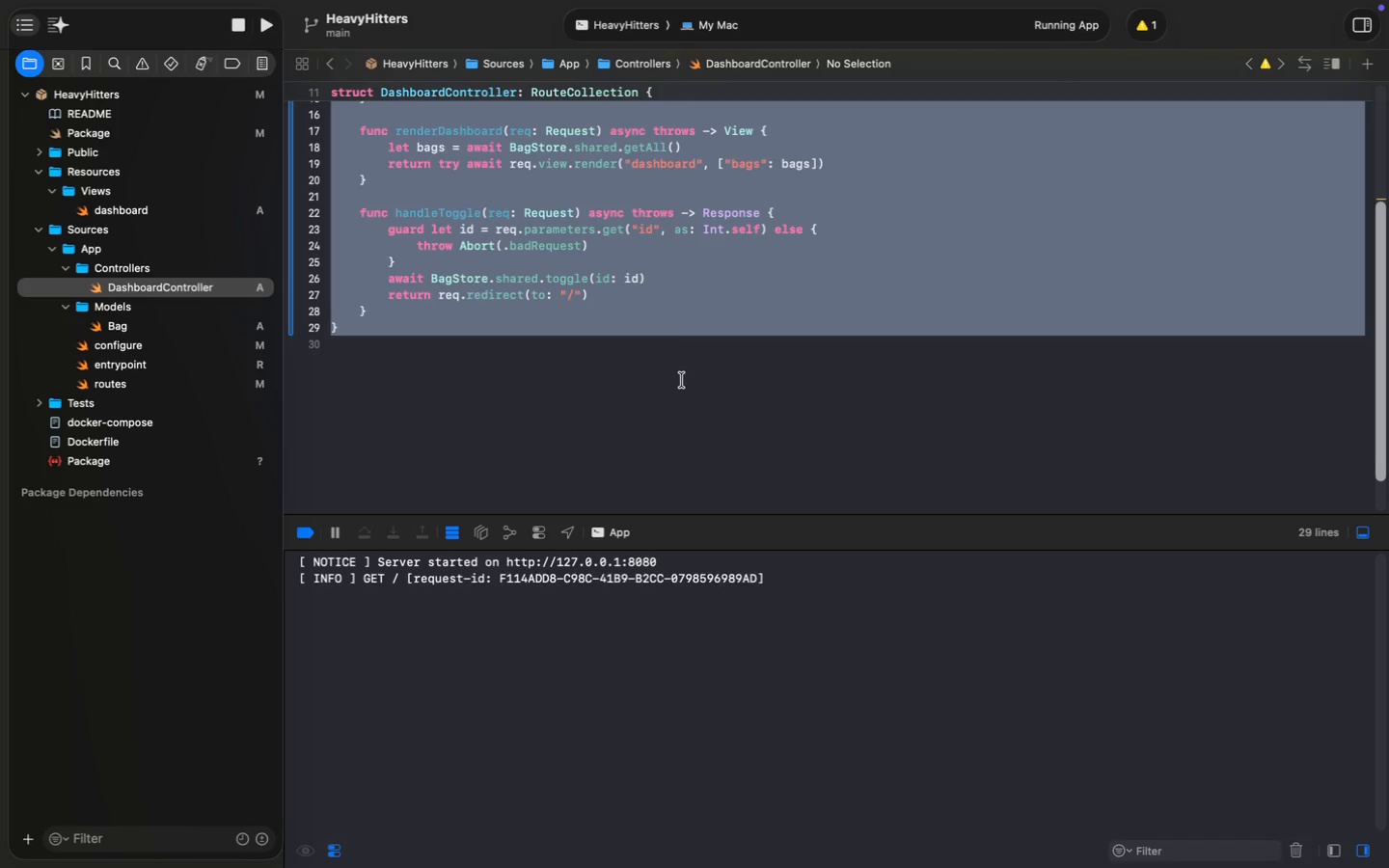 
key(Meta+CommandLeft)
 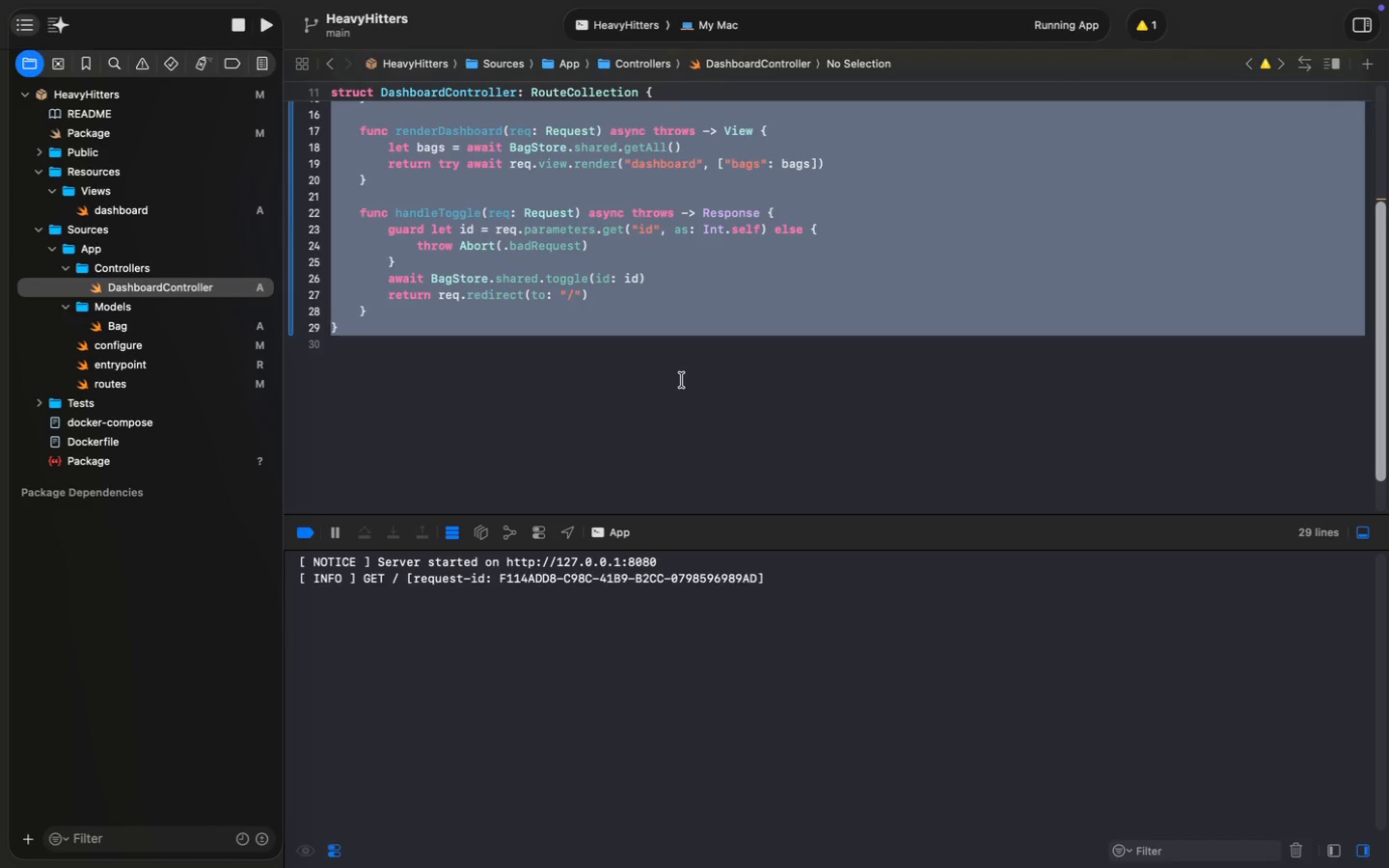 
key(Meta+C)
 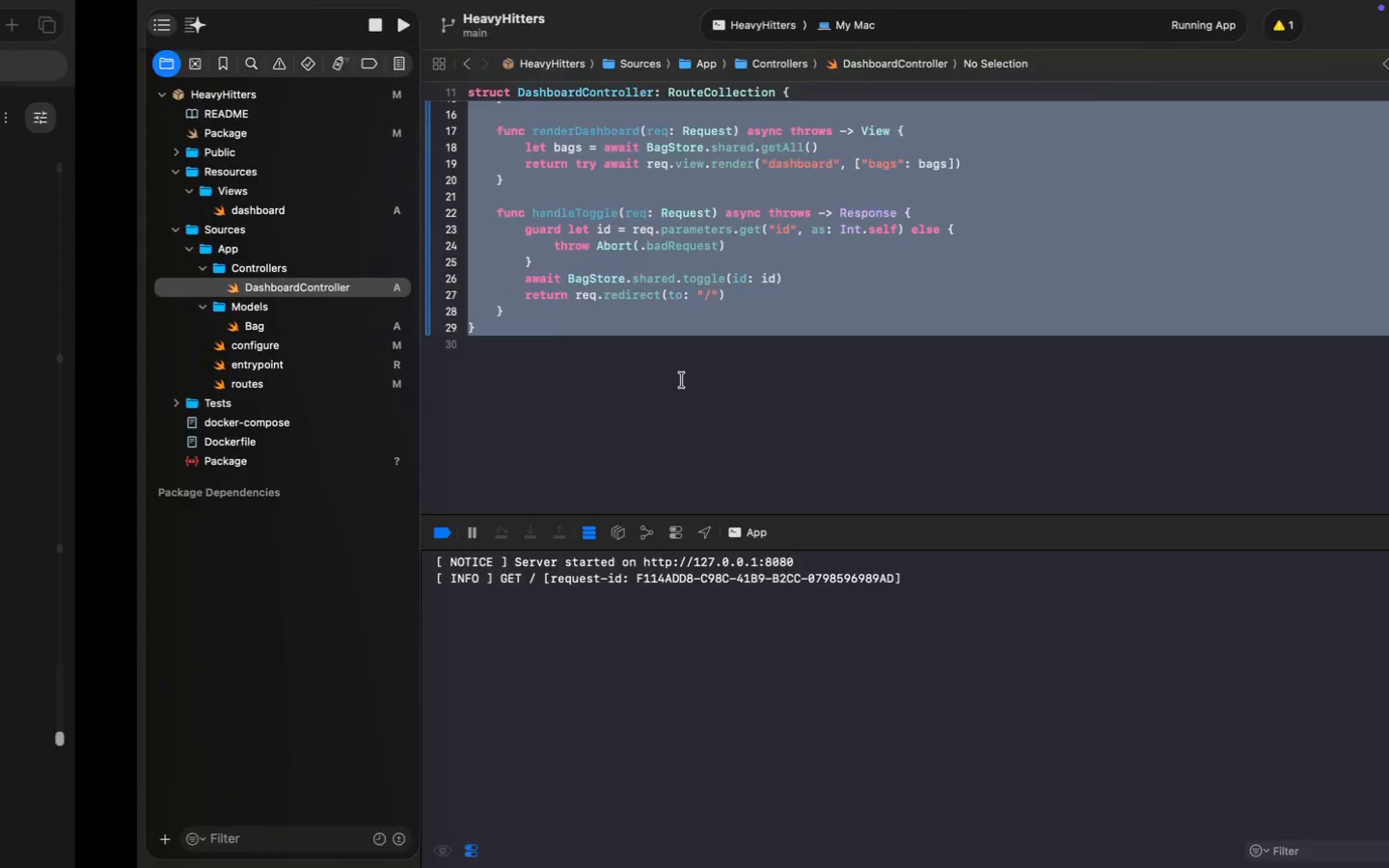 
type(here is my sash)
key(Backspace)
key(Backspace)
key(Backspace)
key(Backspace)
type(Dashv)
key(Backspace)
type(boardController:)
 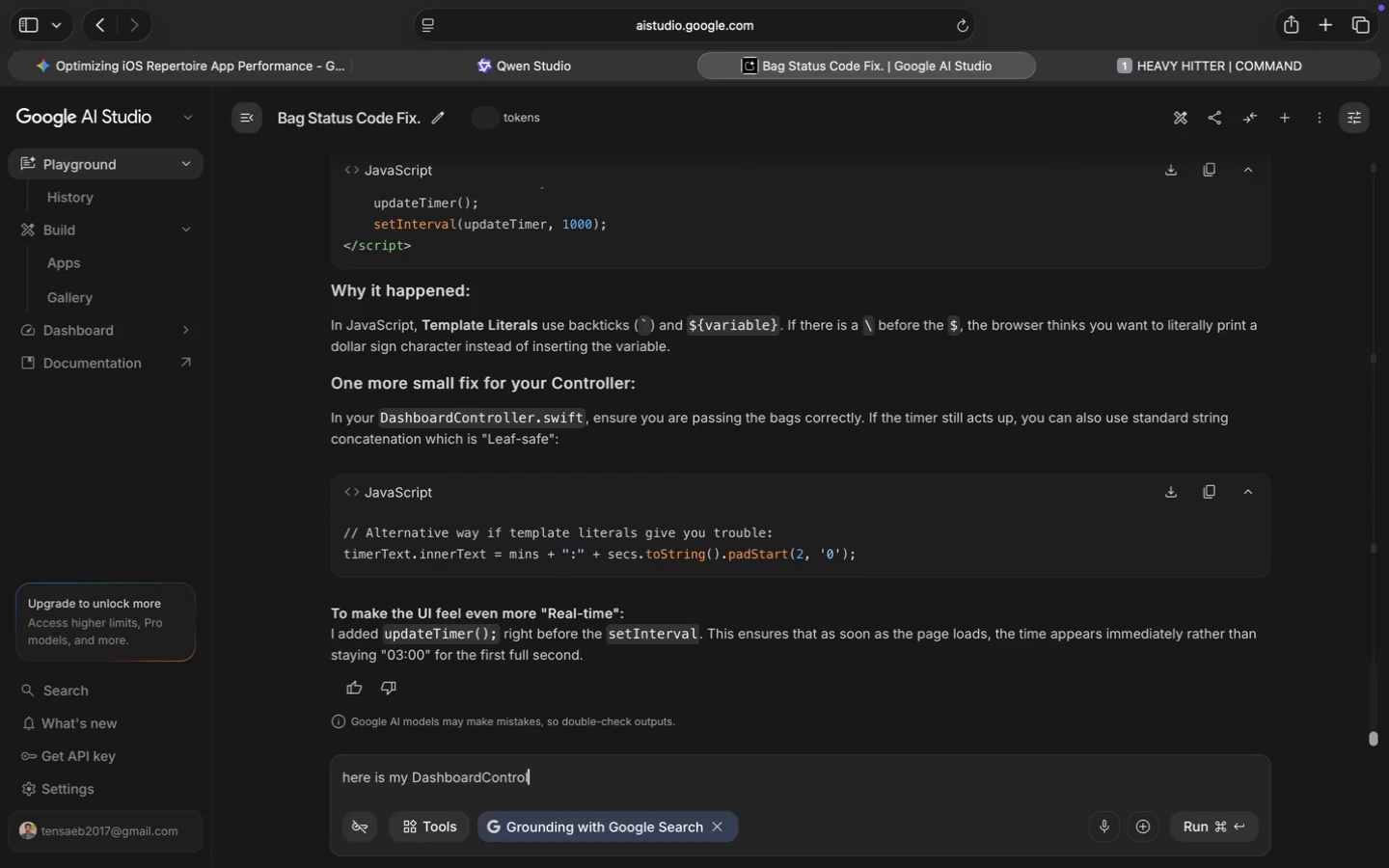 
key(Shift+Enter)
 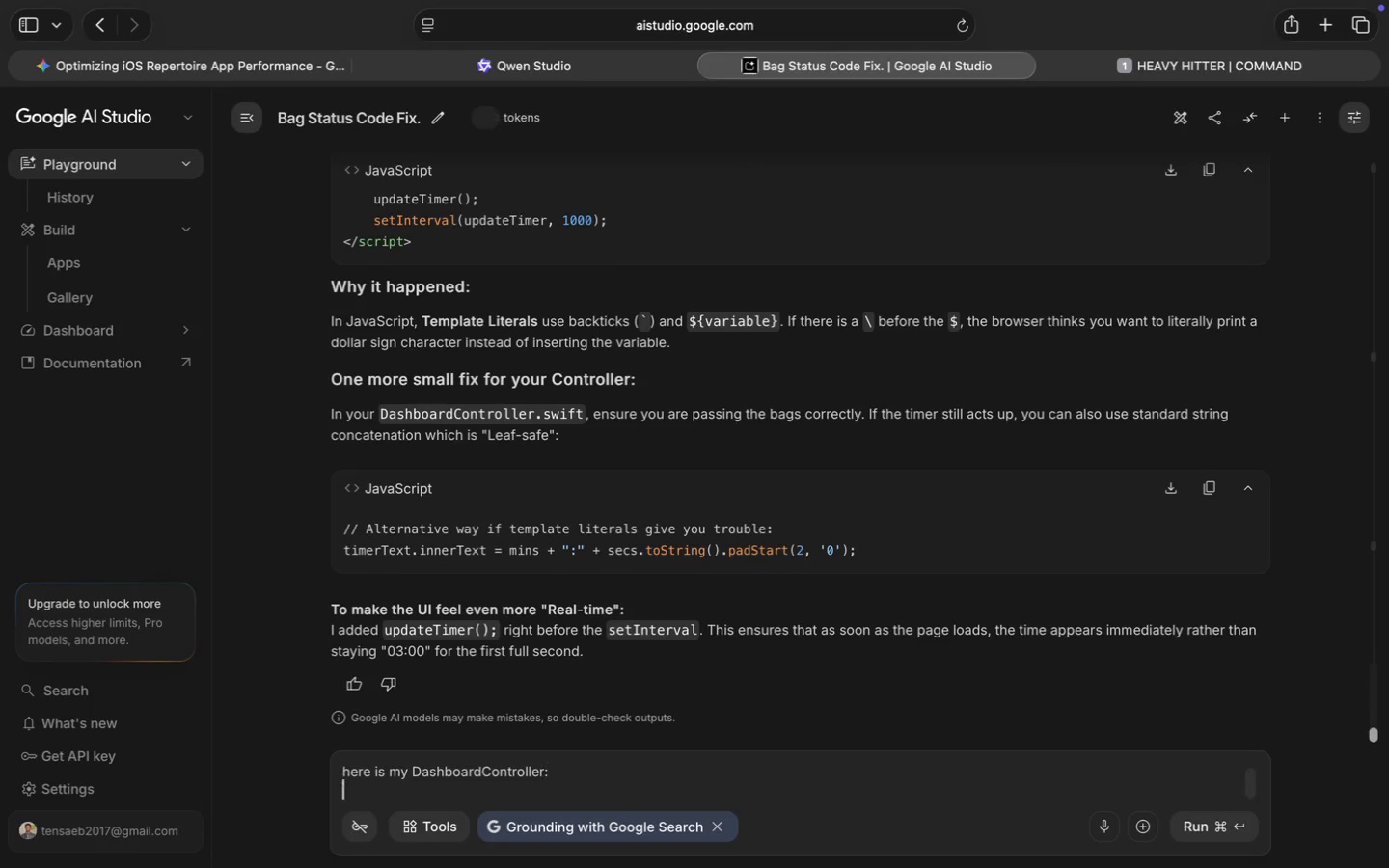 
key(Shift+Enter)
 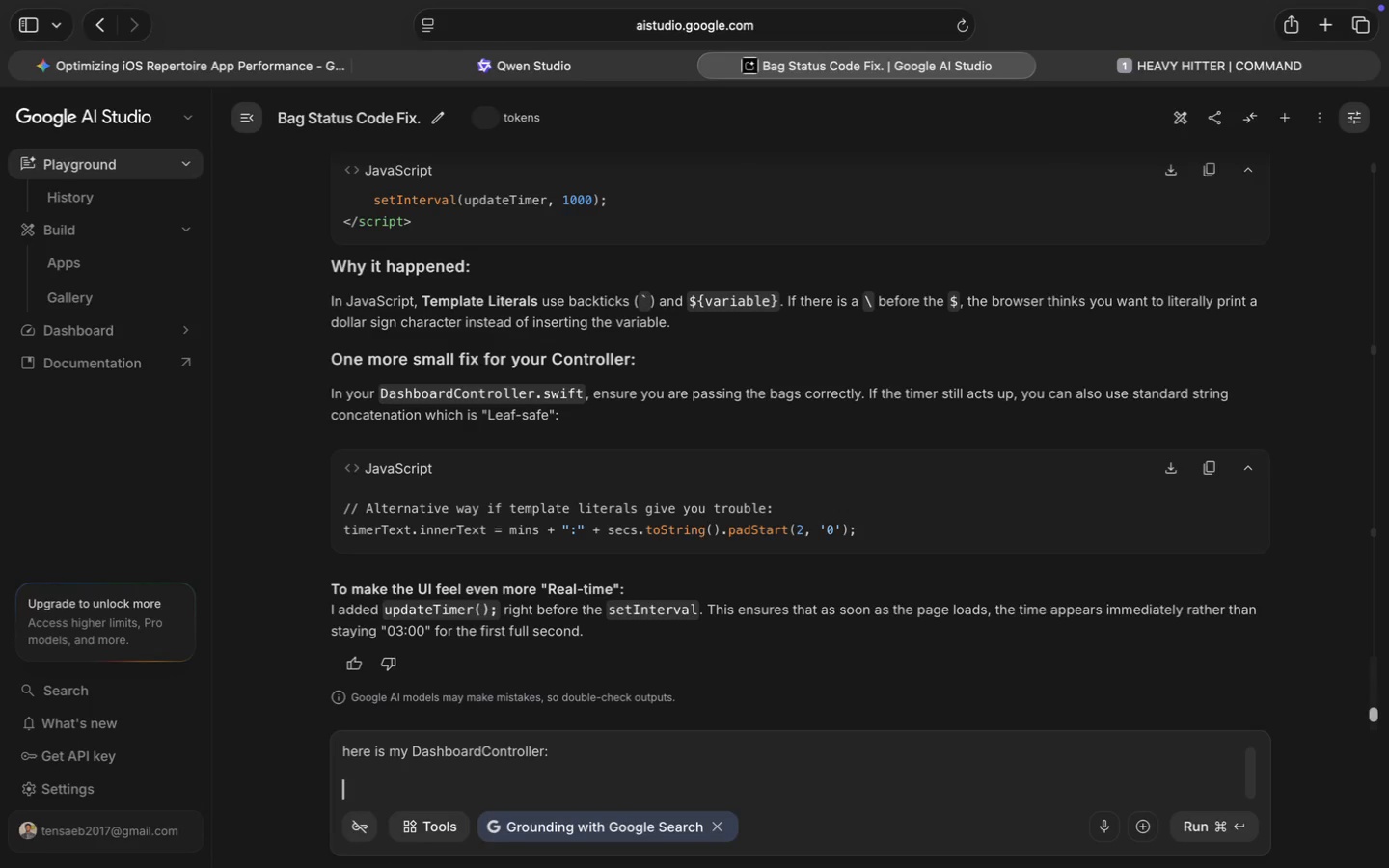 
key(Meta+V)
 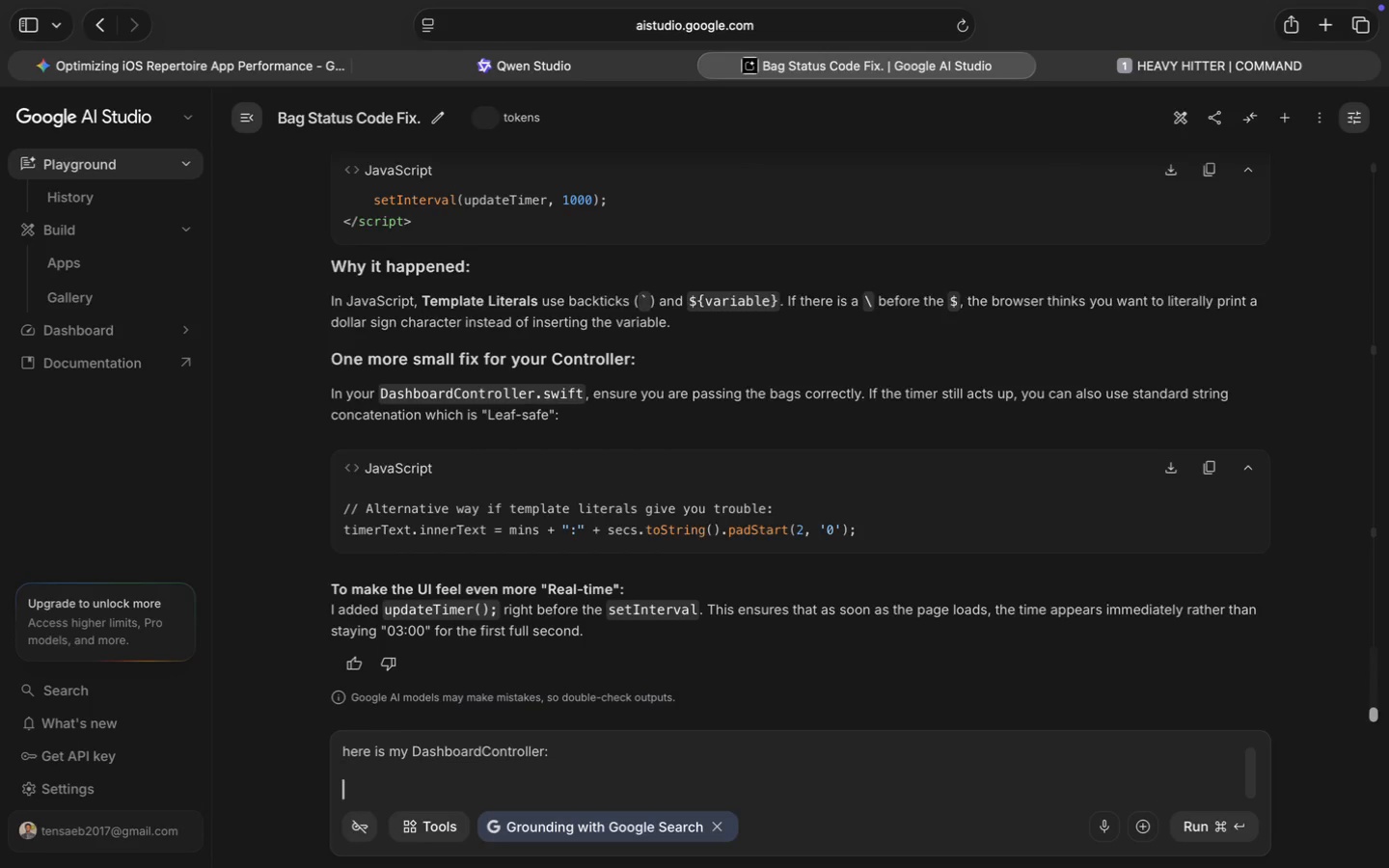 
key(Enter)
 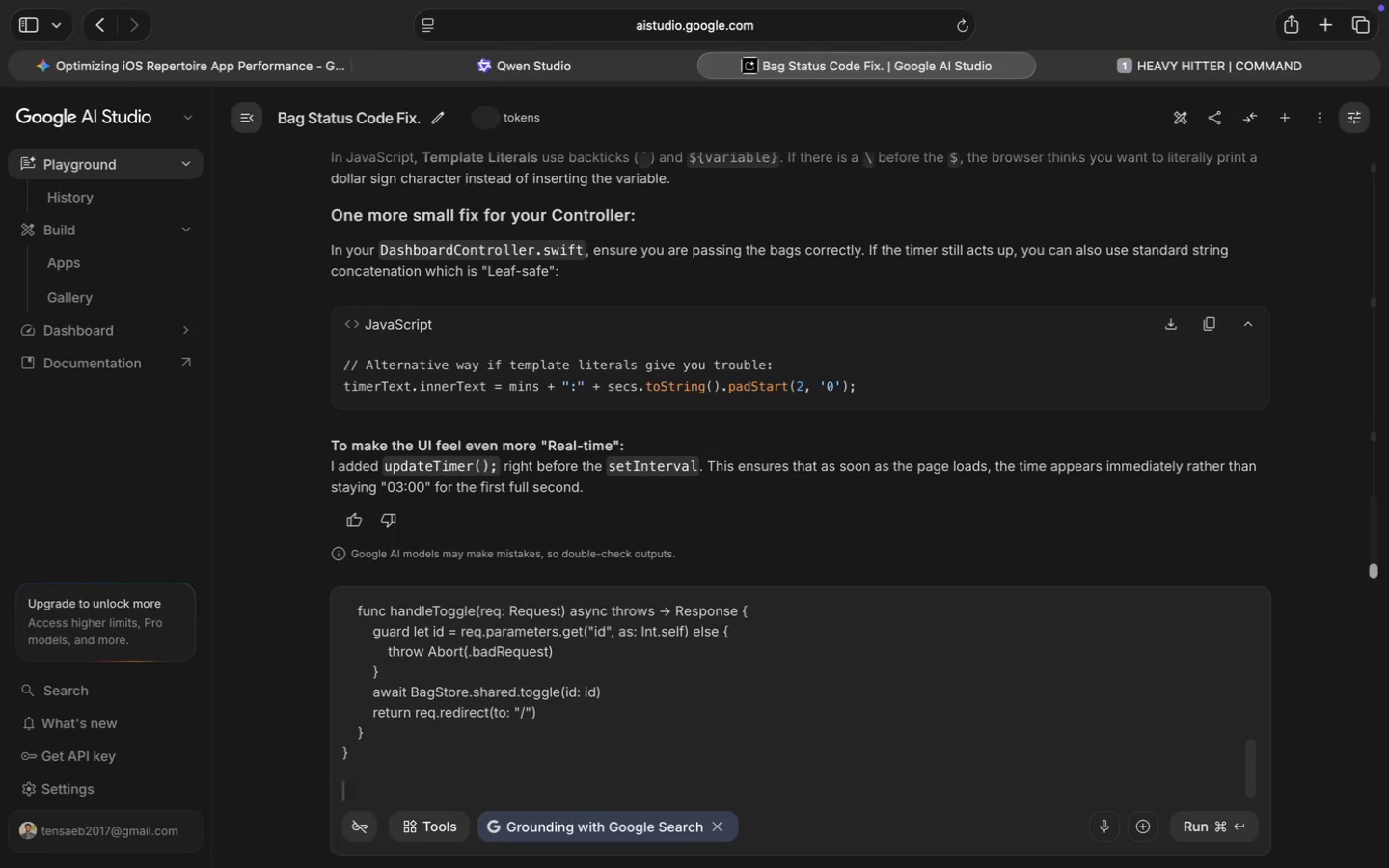 
key(Meta+Enter)
 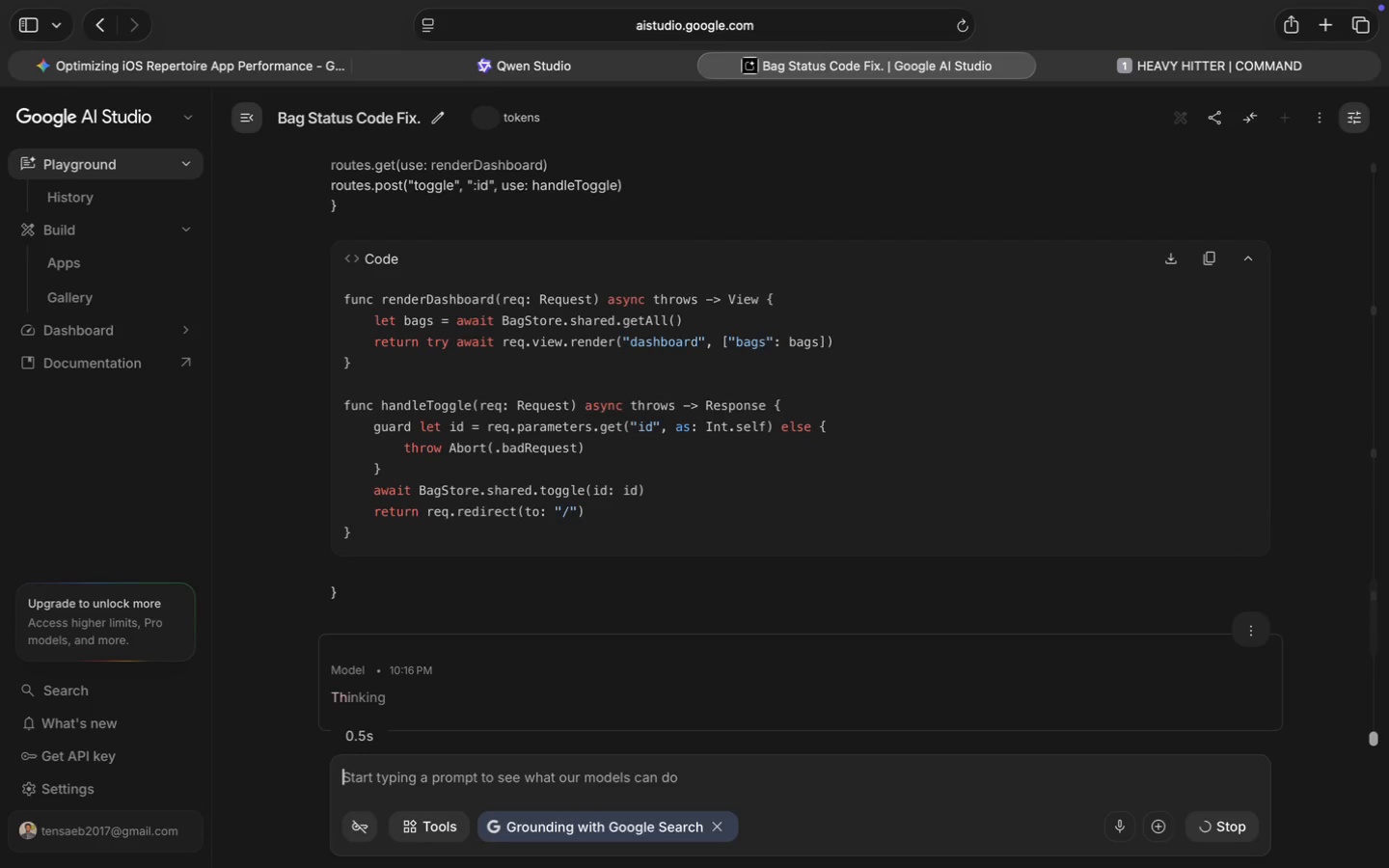 
scroll: coordinate [653, 684], scroll_direction: down, amount: 63.0
 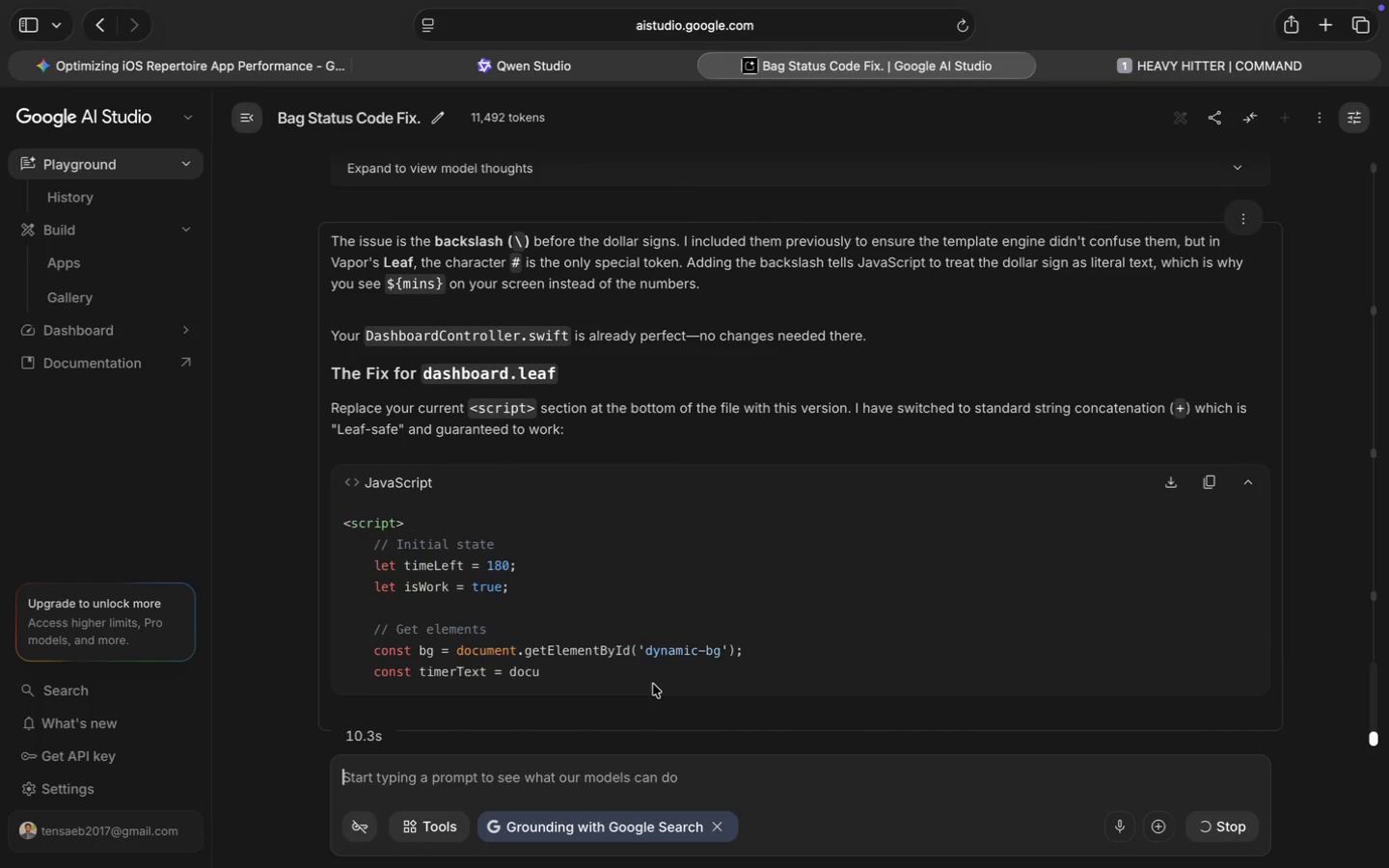 
wait(5.83)
 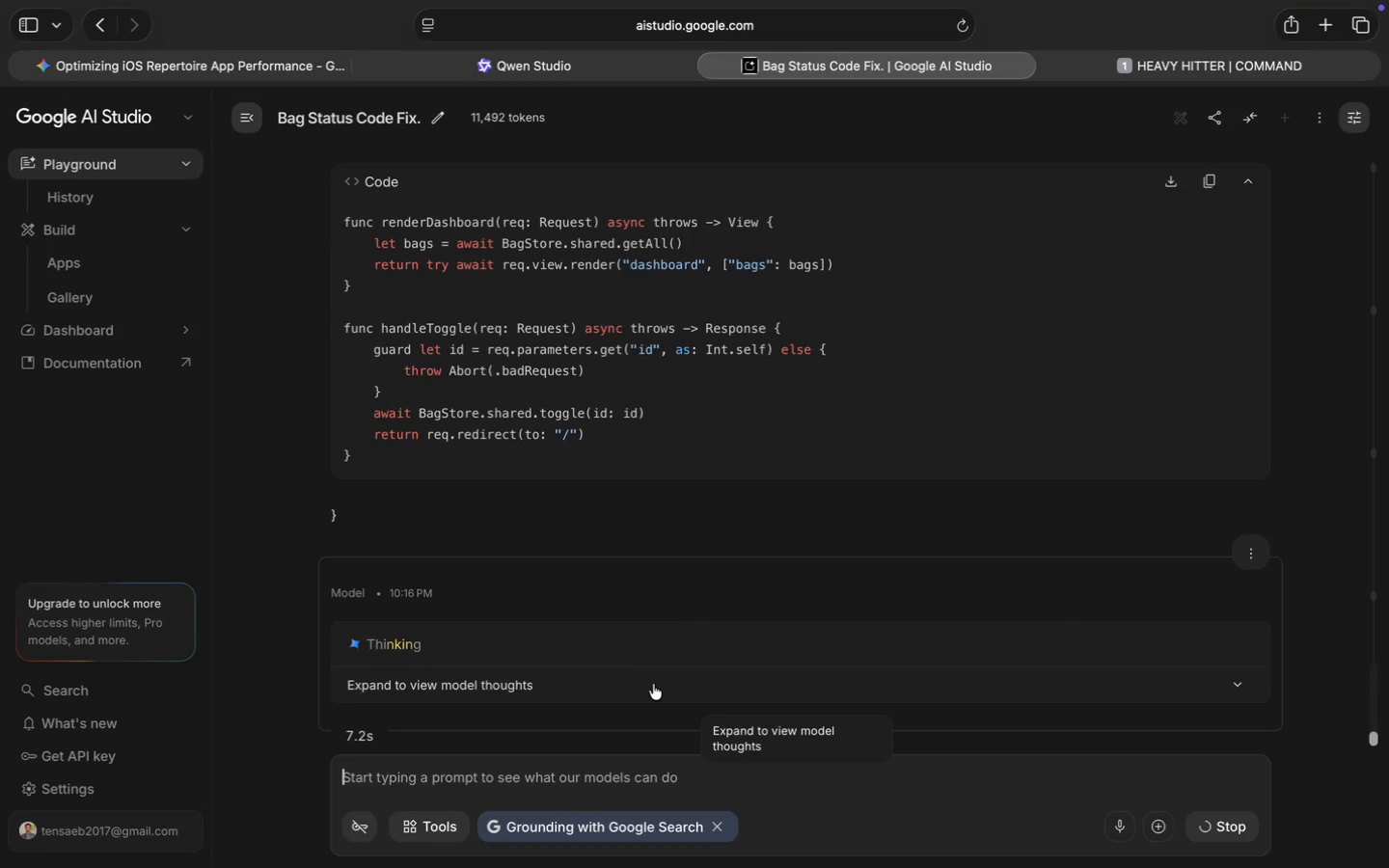 
scroll: coordinate [653, 684], scroll_direction: down, amount: 6.0
 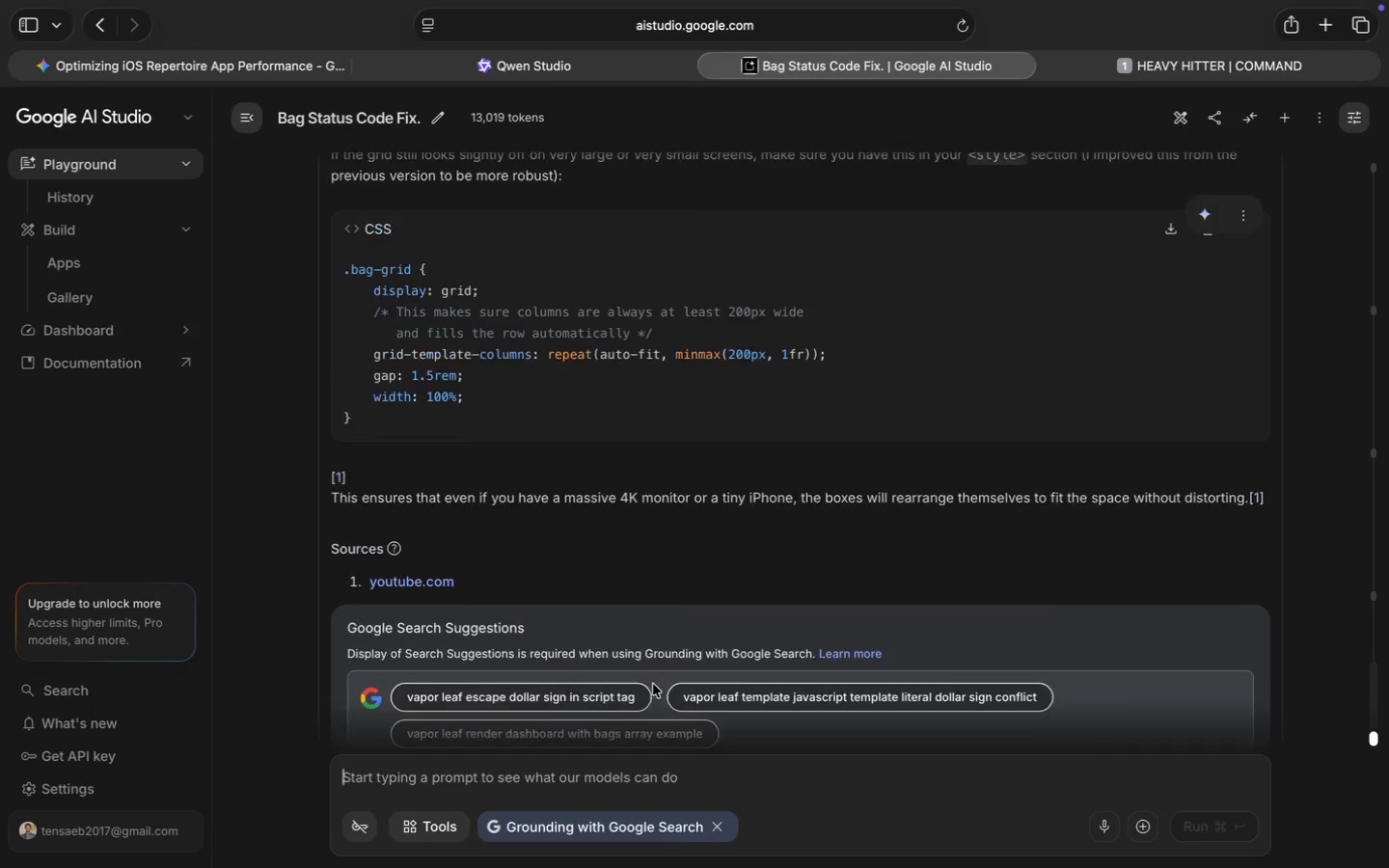 
scroll: coordinate [653, 684], scroll_direction: up, amount: 42.0
 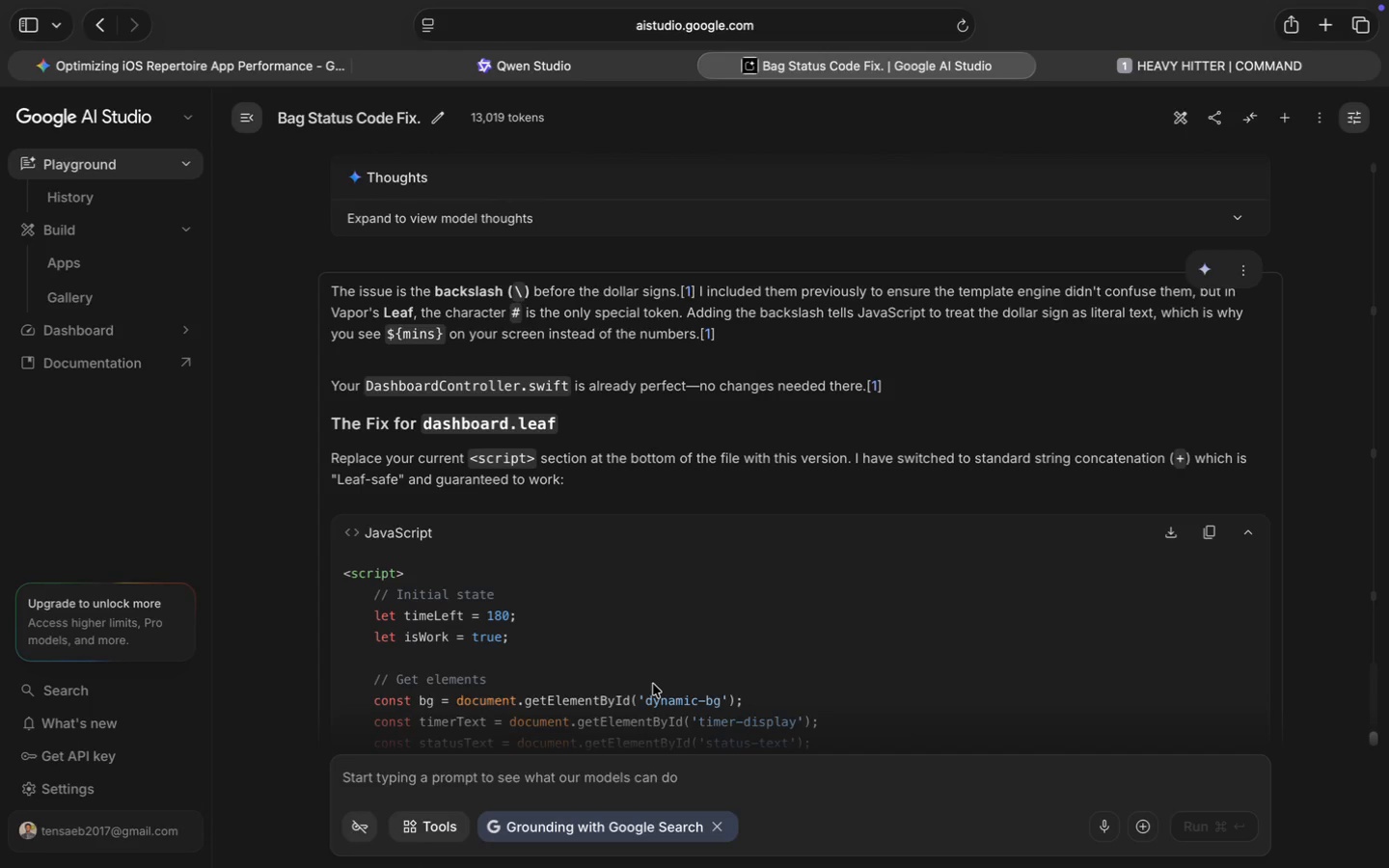 
wait(14.88)
 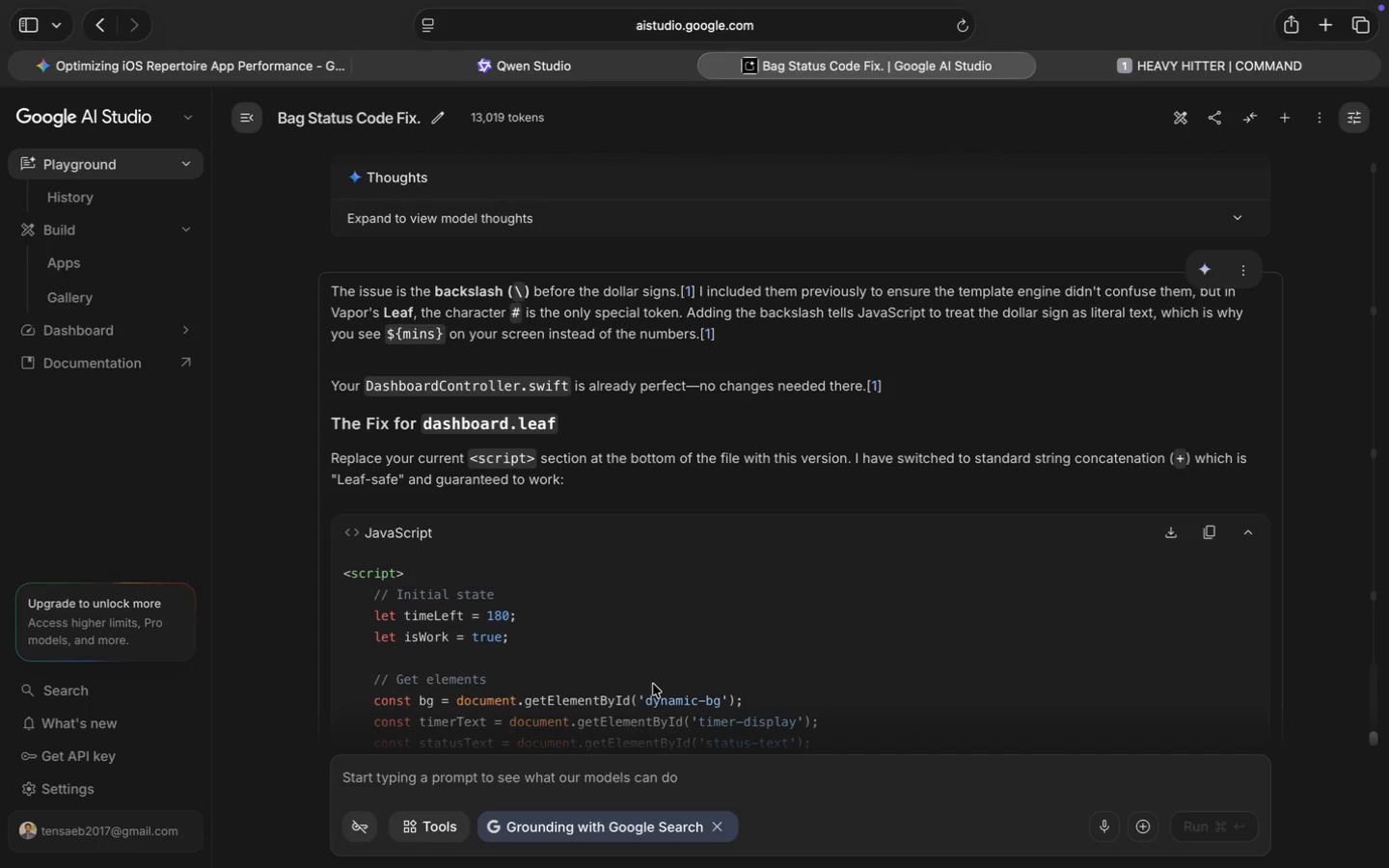 
scroll: coordinate [653, 684], scroll_direction: down, amount: 3.0
 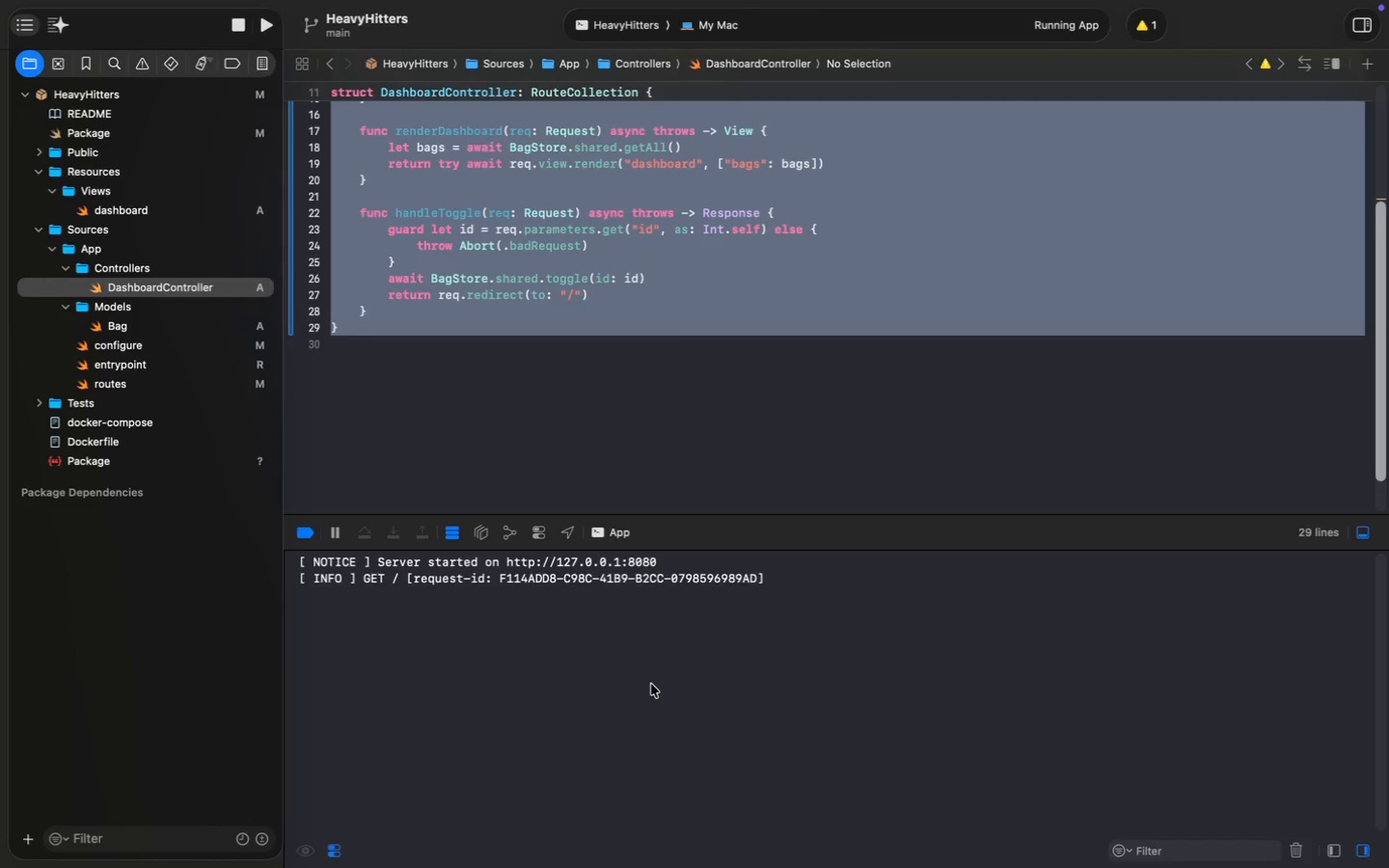 
wait(37.16)
 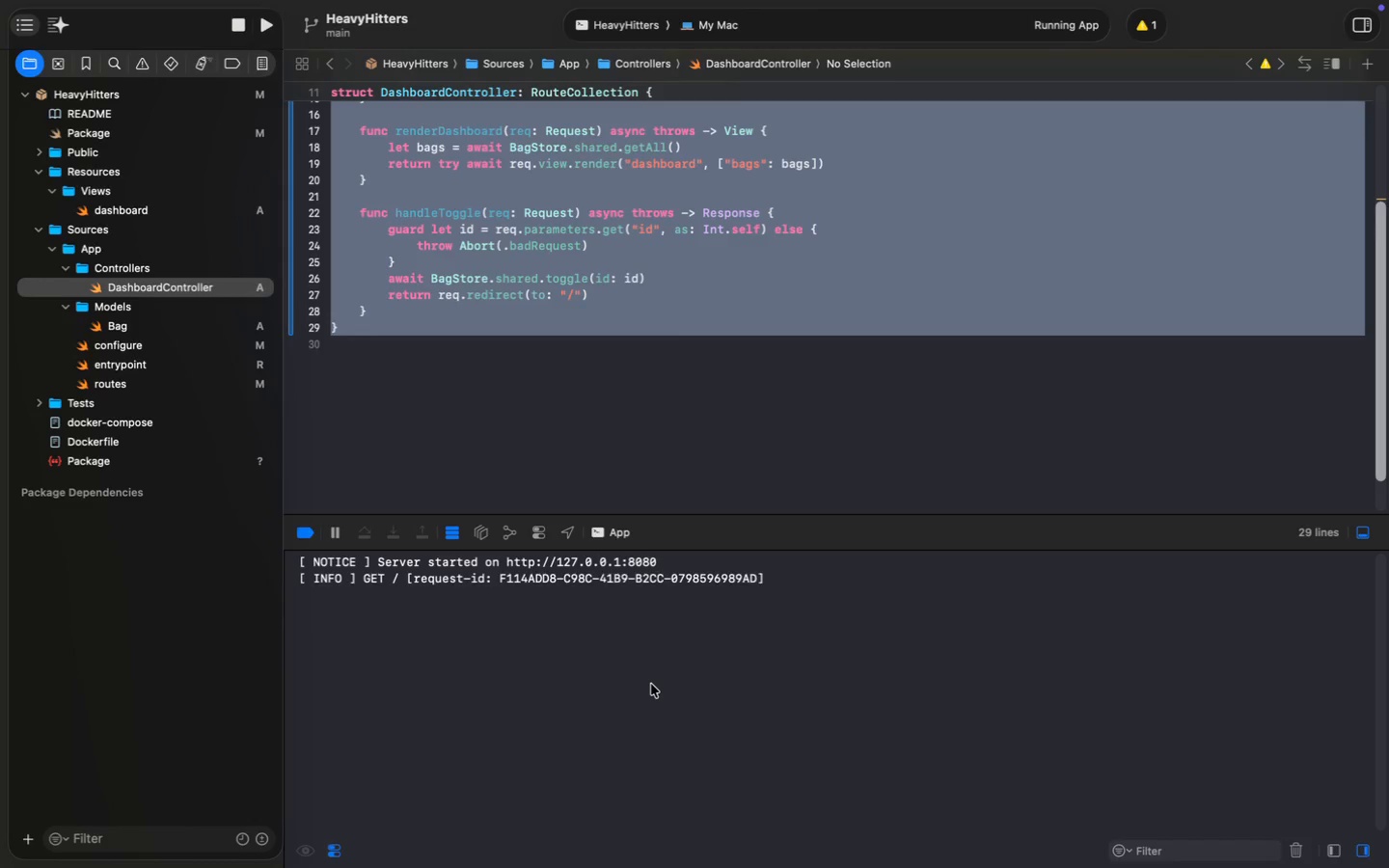 
left_click([135, 212])
 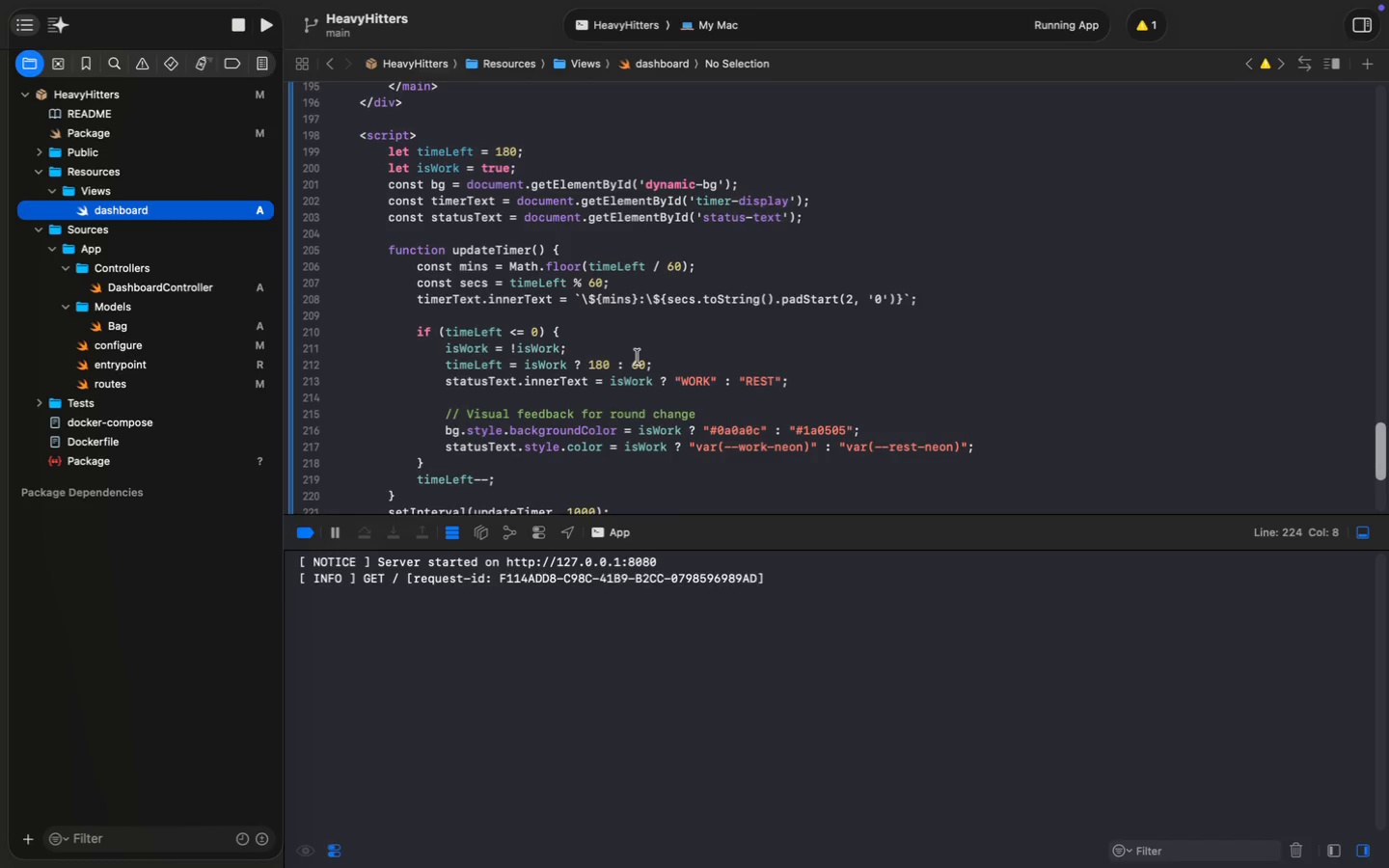 
scroll: coordinate [638, 357], scroll_direction: up, amount: 5.0
 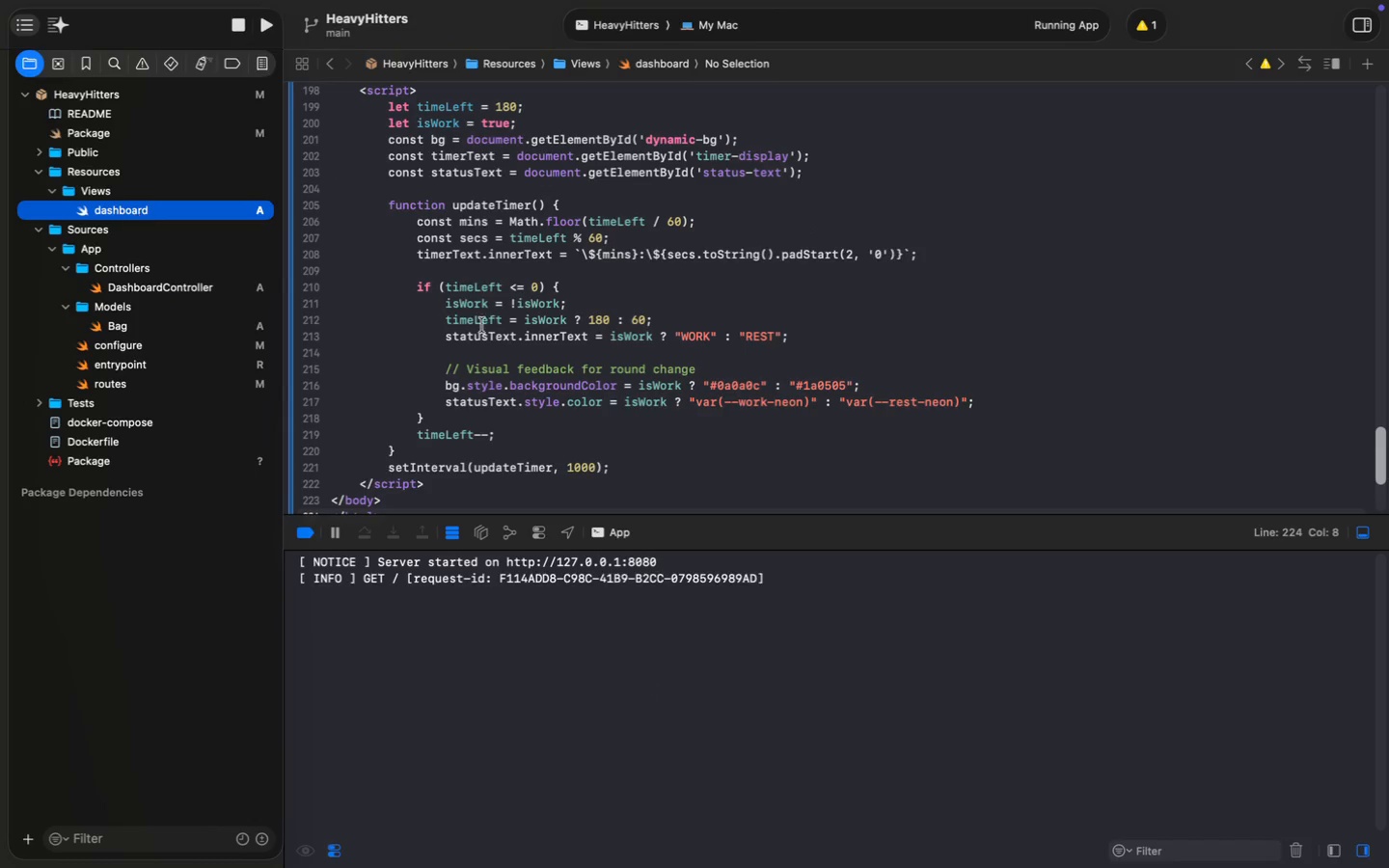 
wait(7.38)
 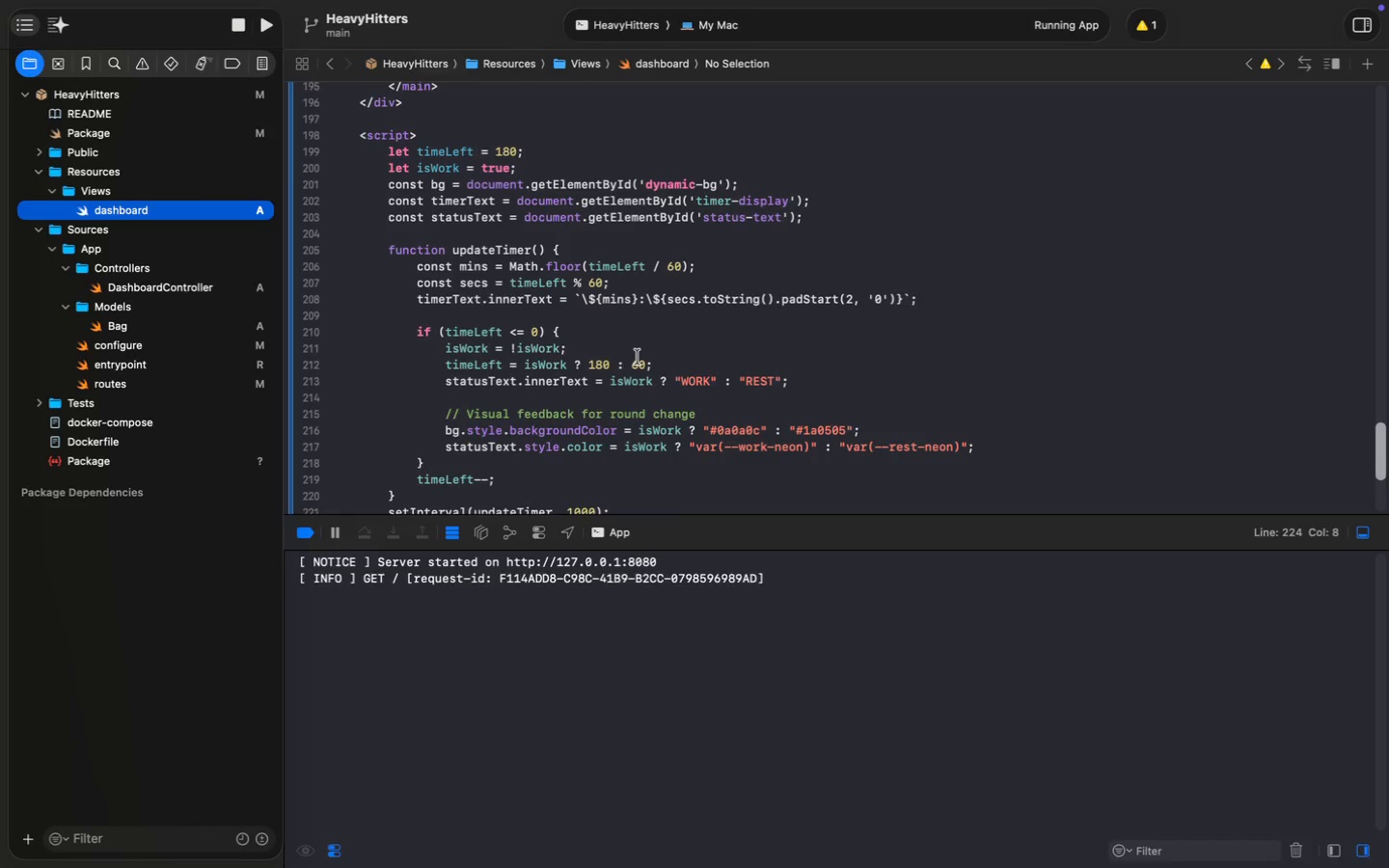 
scroll: coordinate [640, 363], scroll_direction: down, amount: 9.0
 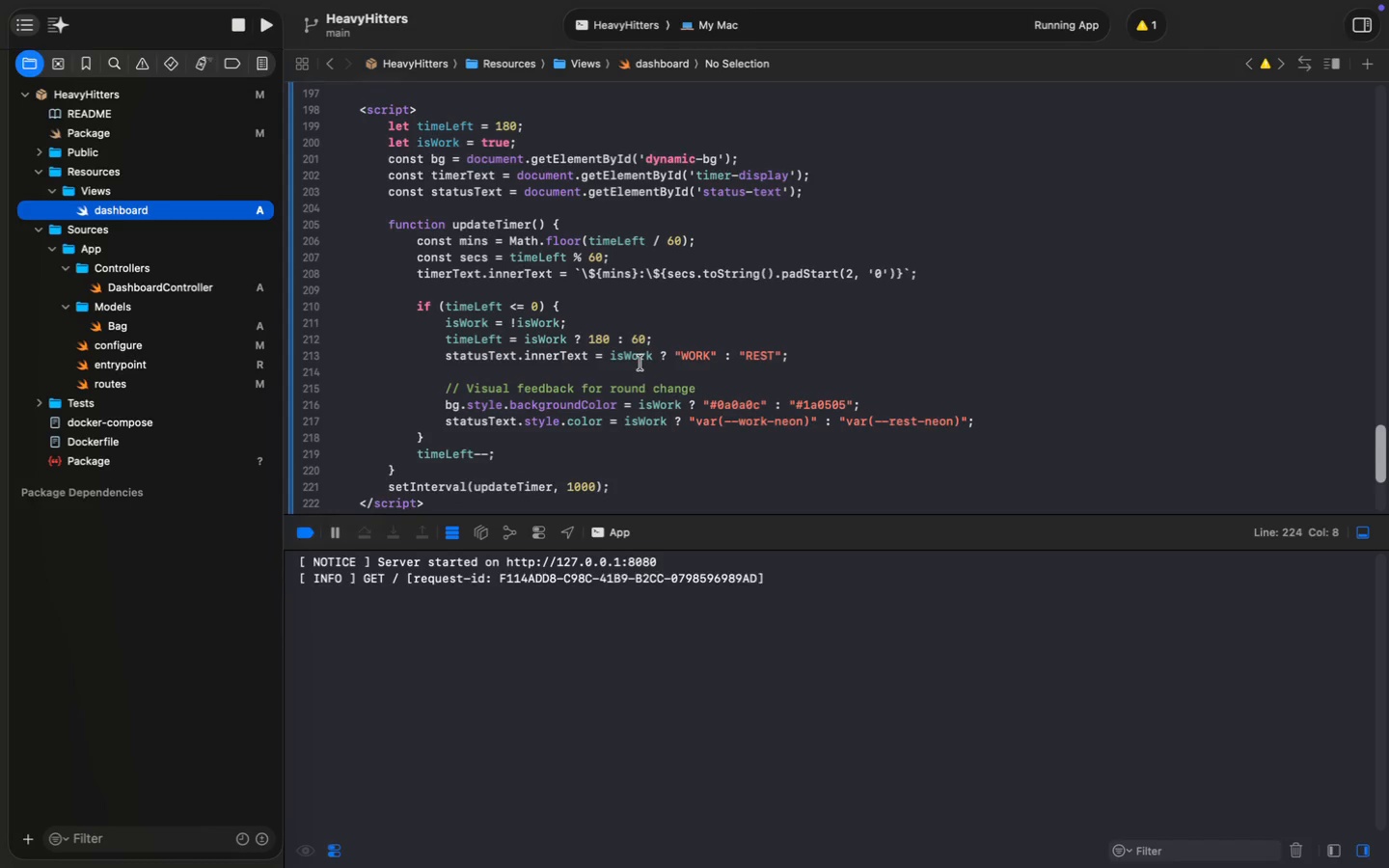 
wait(5.5)
 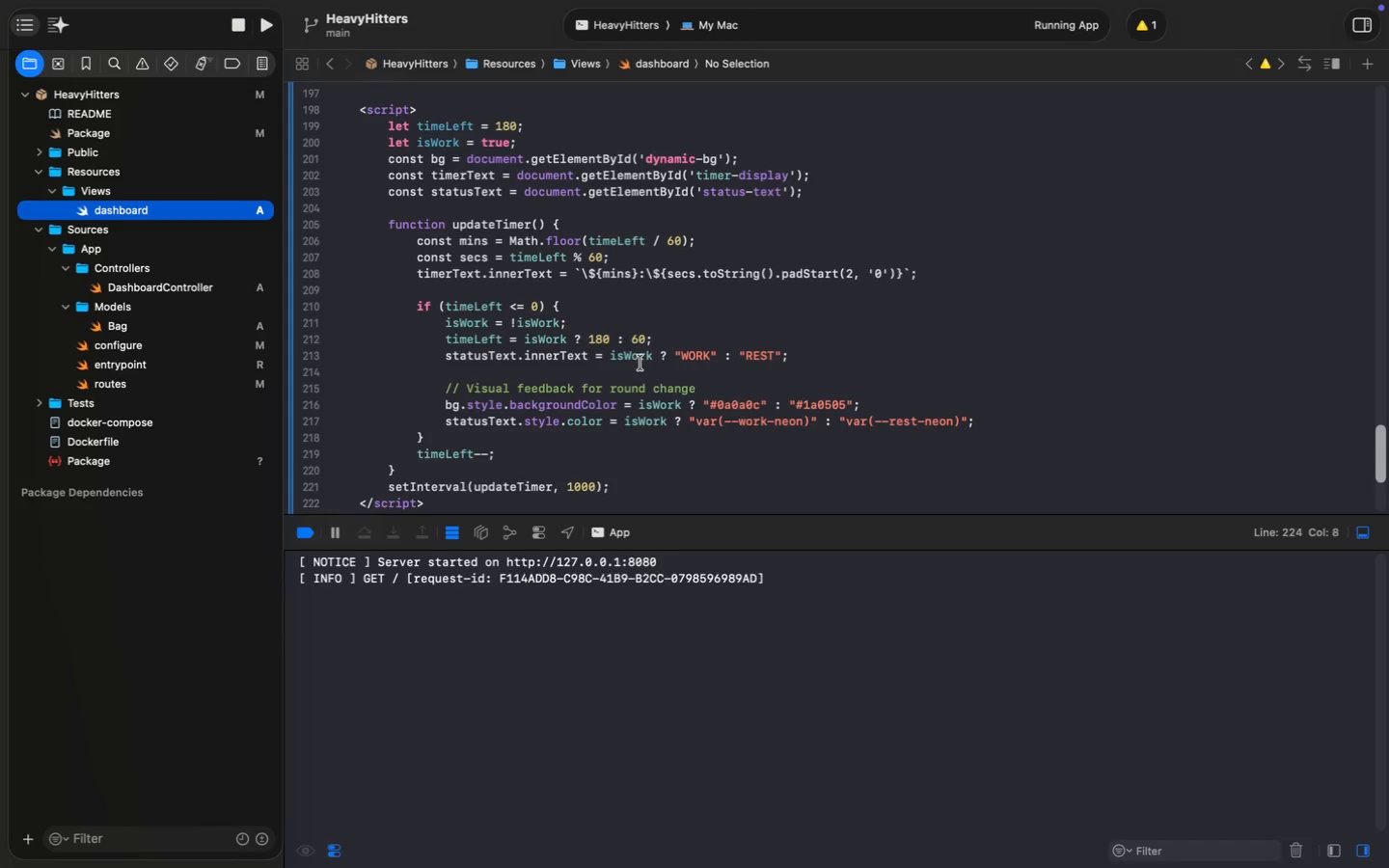 
scroll: coordinate [640, 363], scroll_direction: down, amount: 6.0
 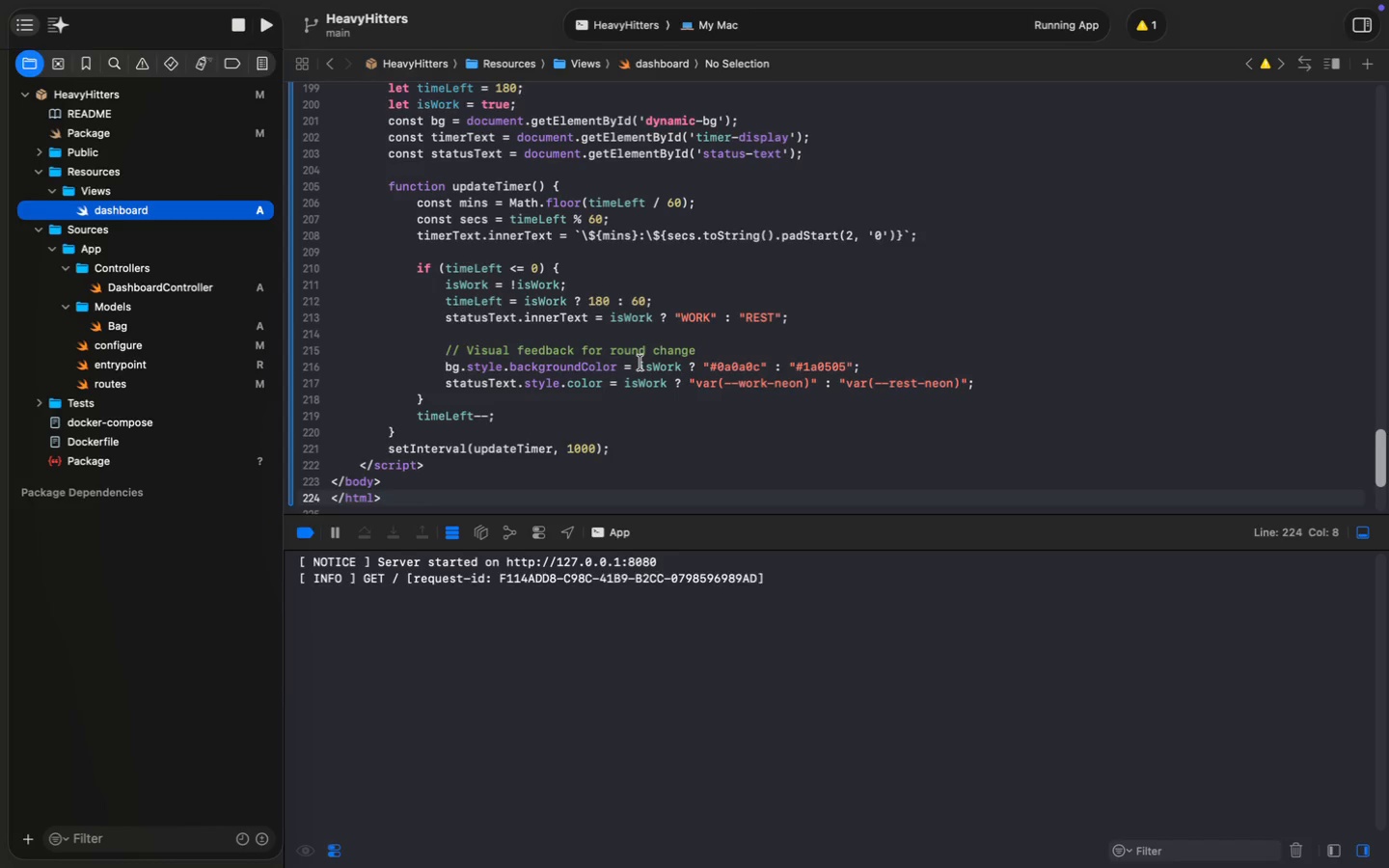 
left_click([936, 237])
 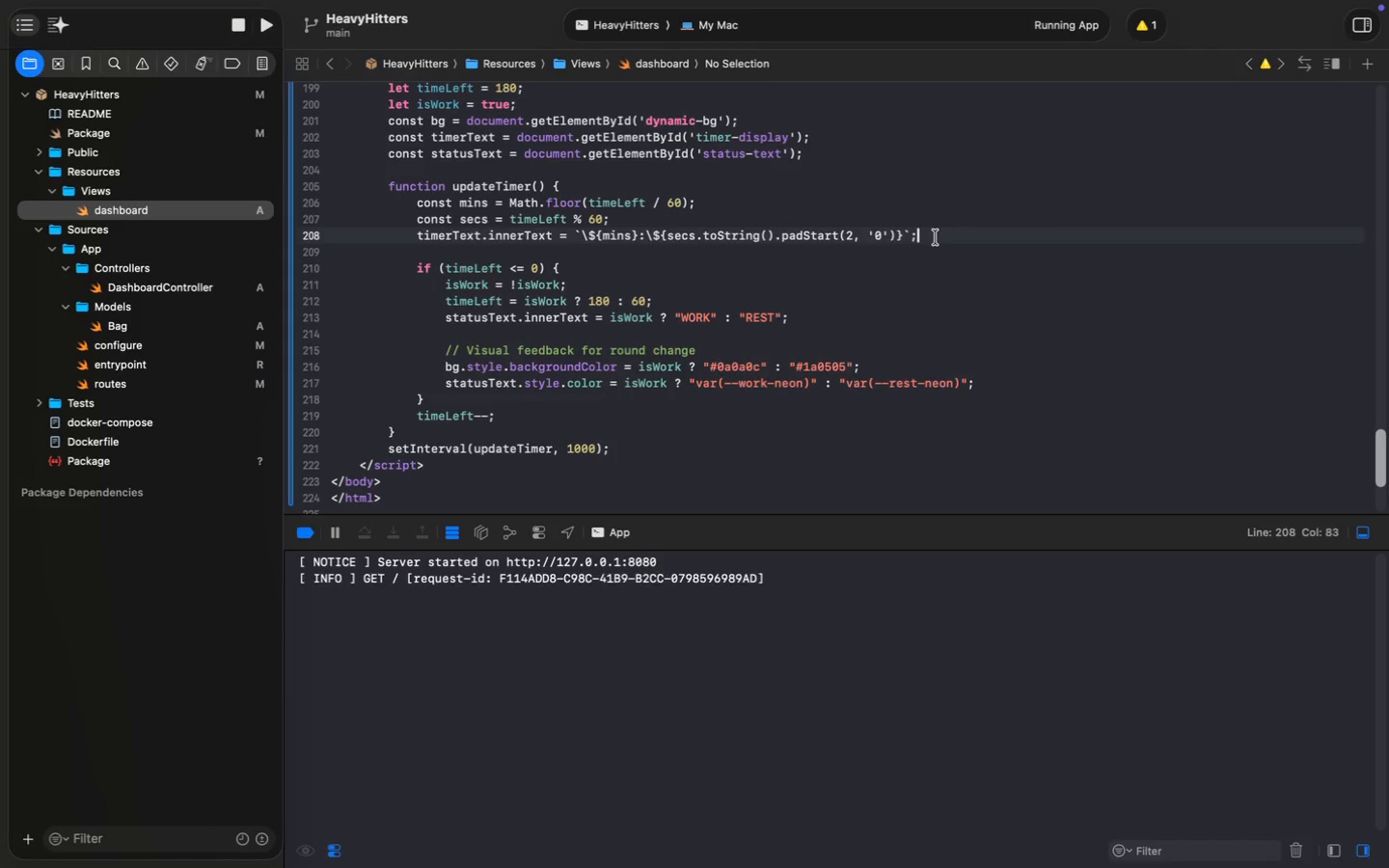 
wait(10.21)
 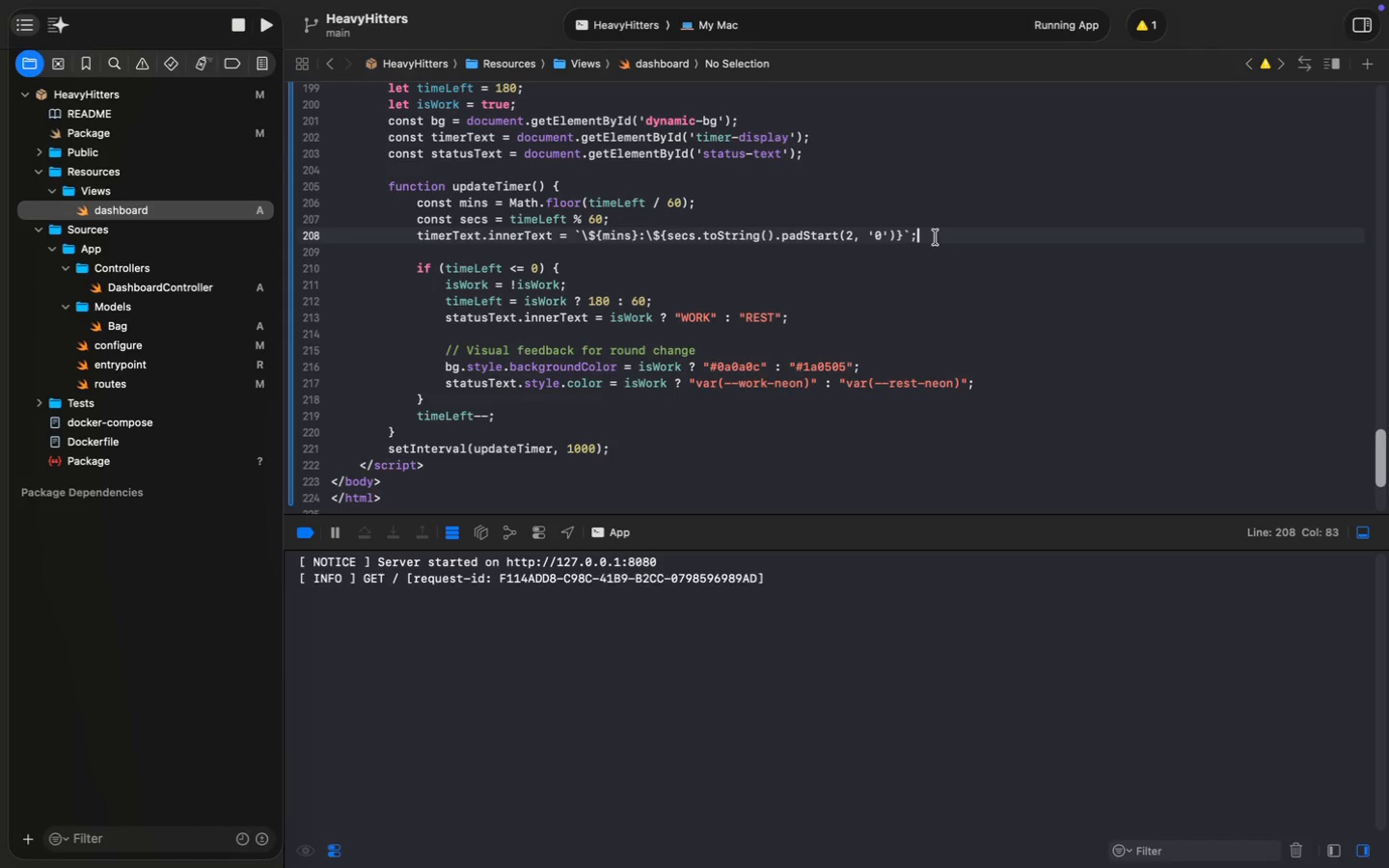 
key(Meta+Shift+ArrowLeft)
 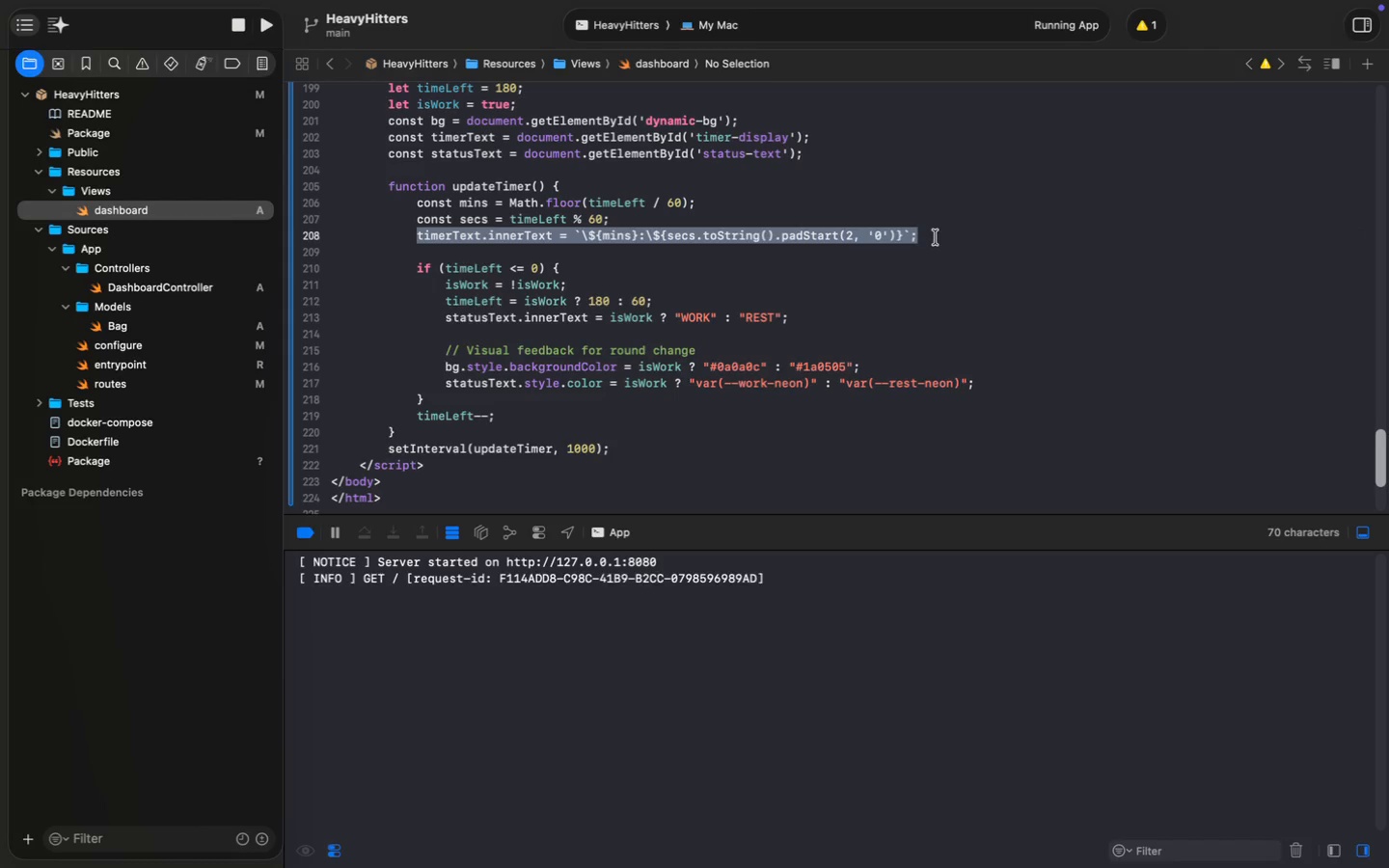 
key(Backspace)
 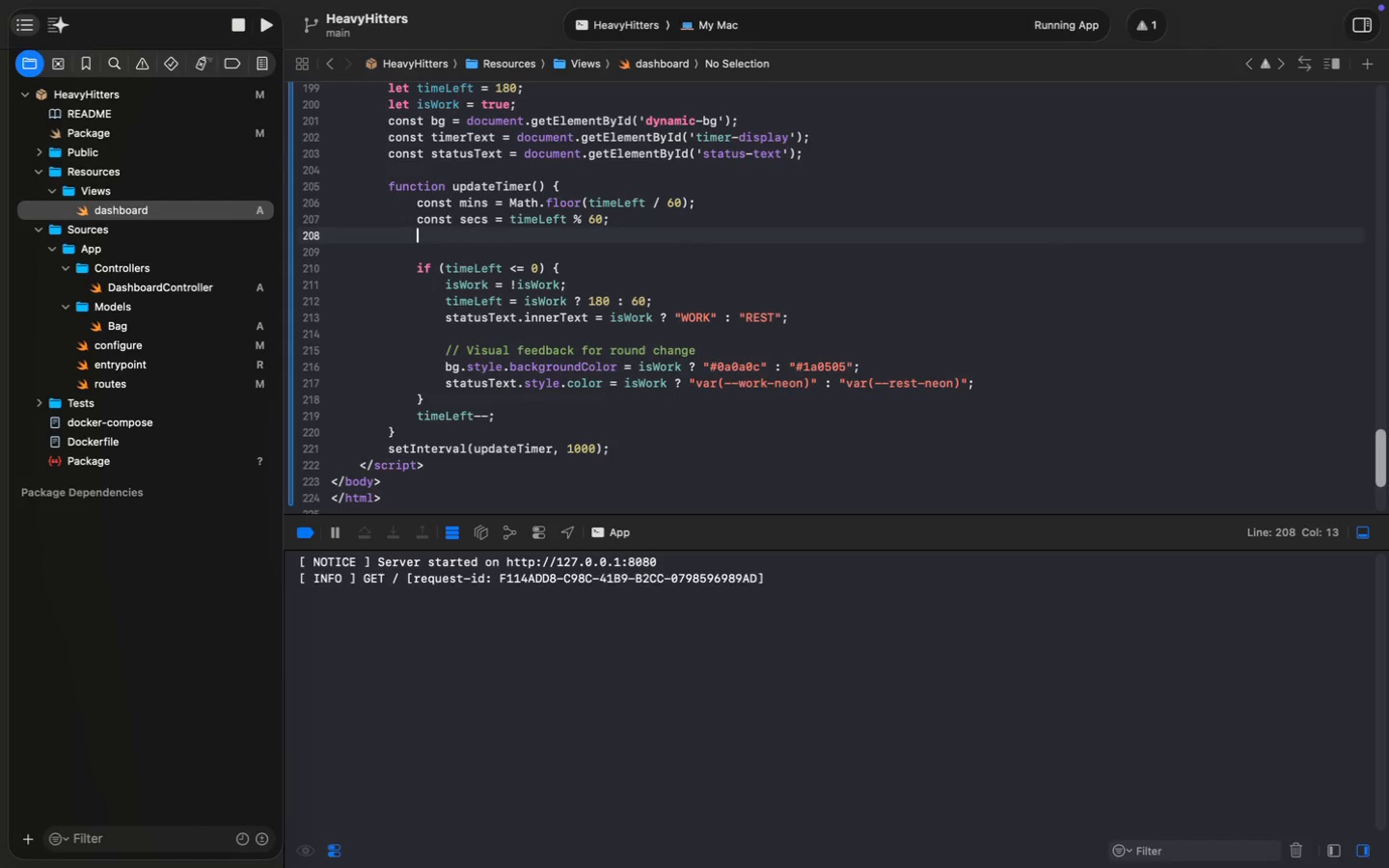 
key(Enter)
 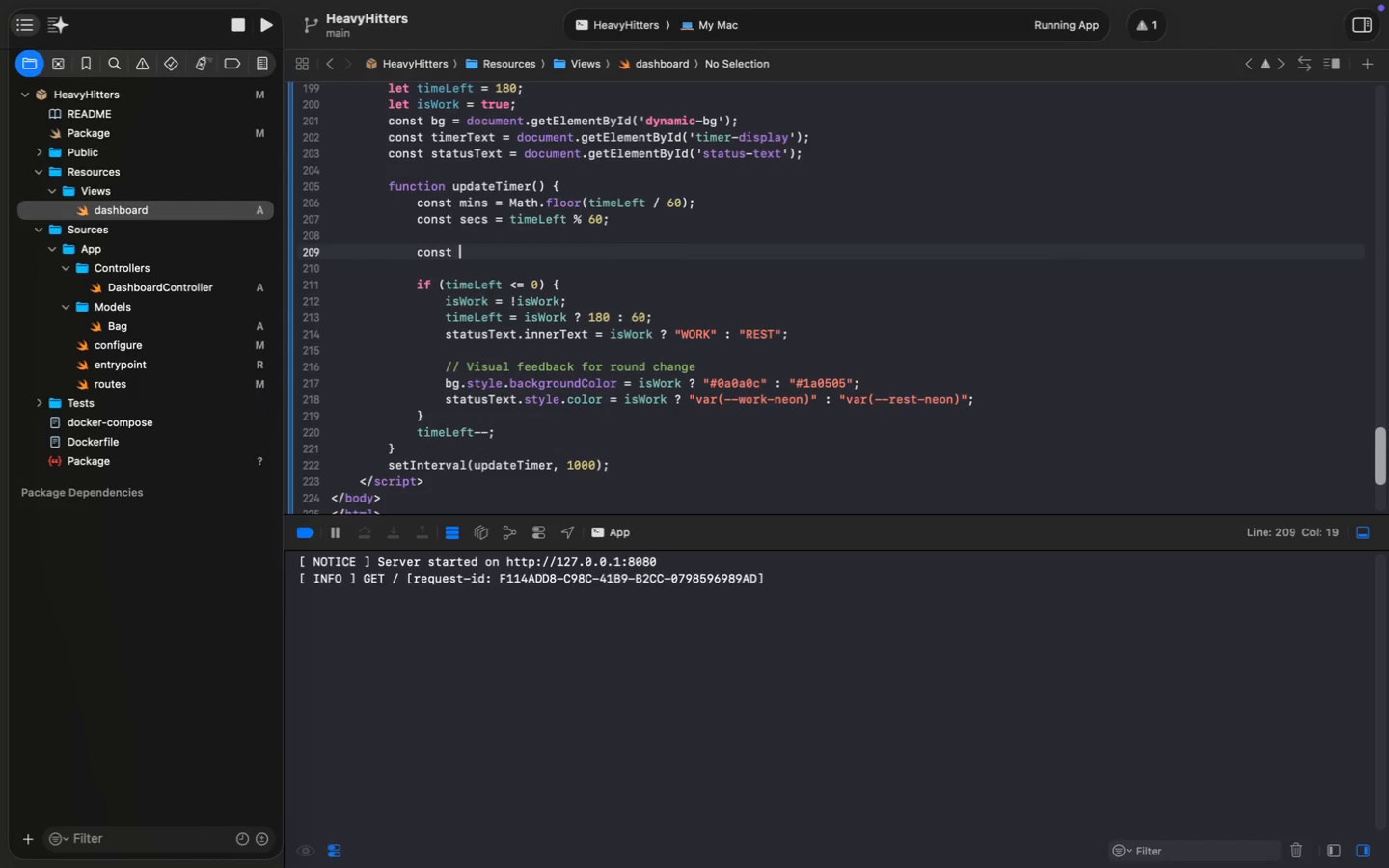 
type(const displayMins = mins)
key(Escape)
 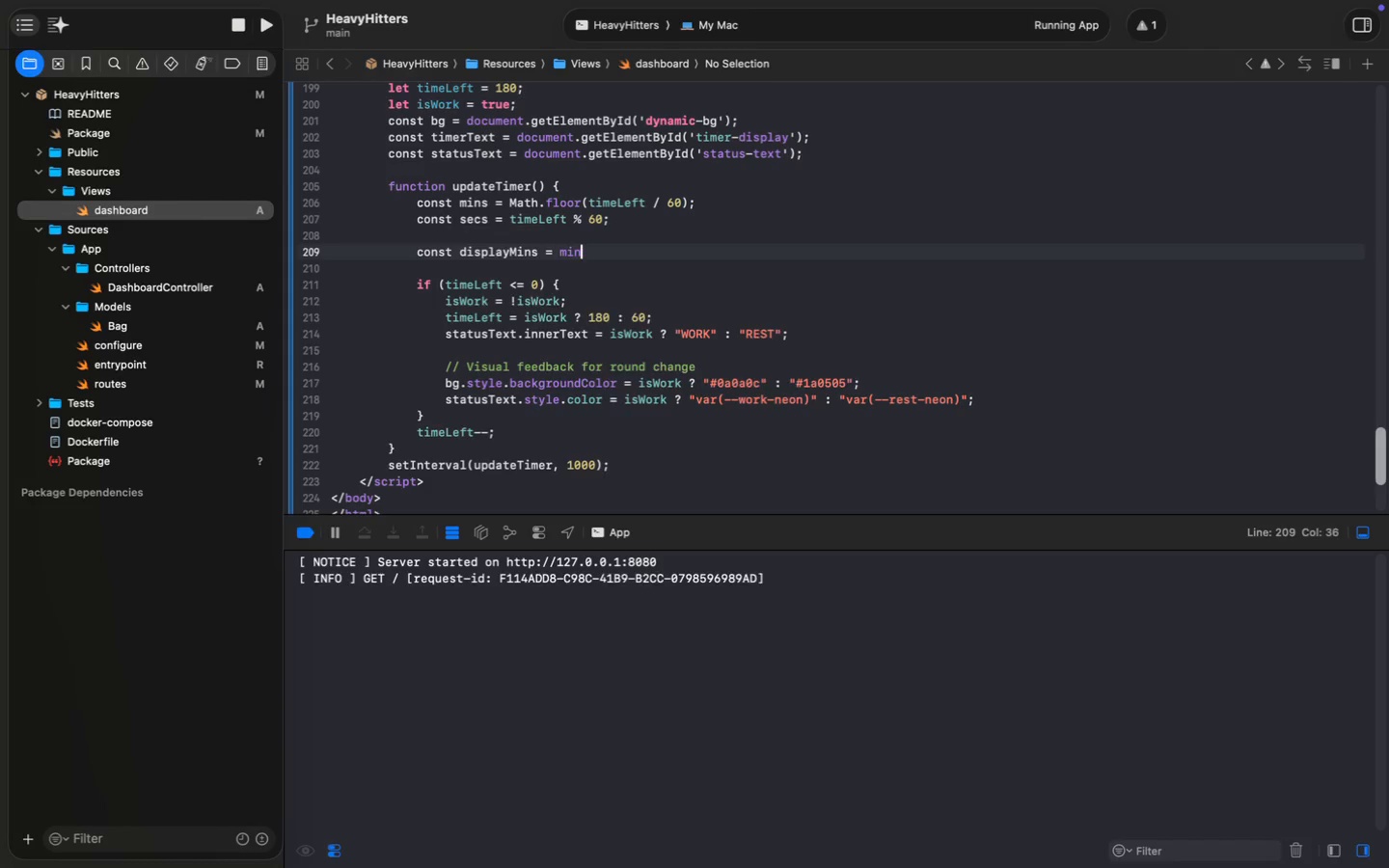 
 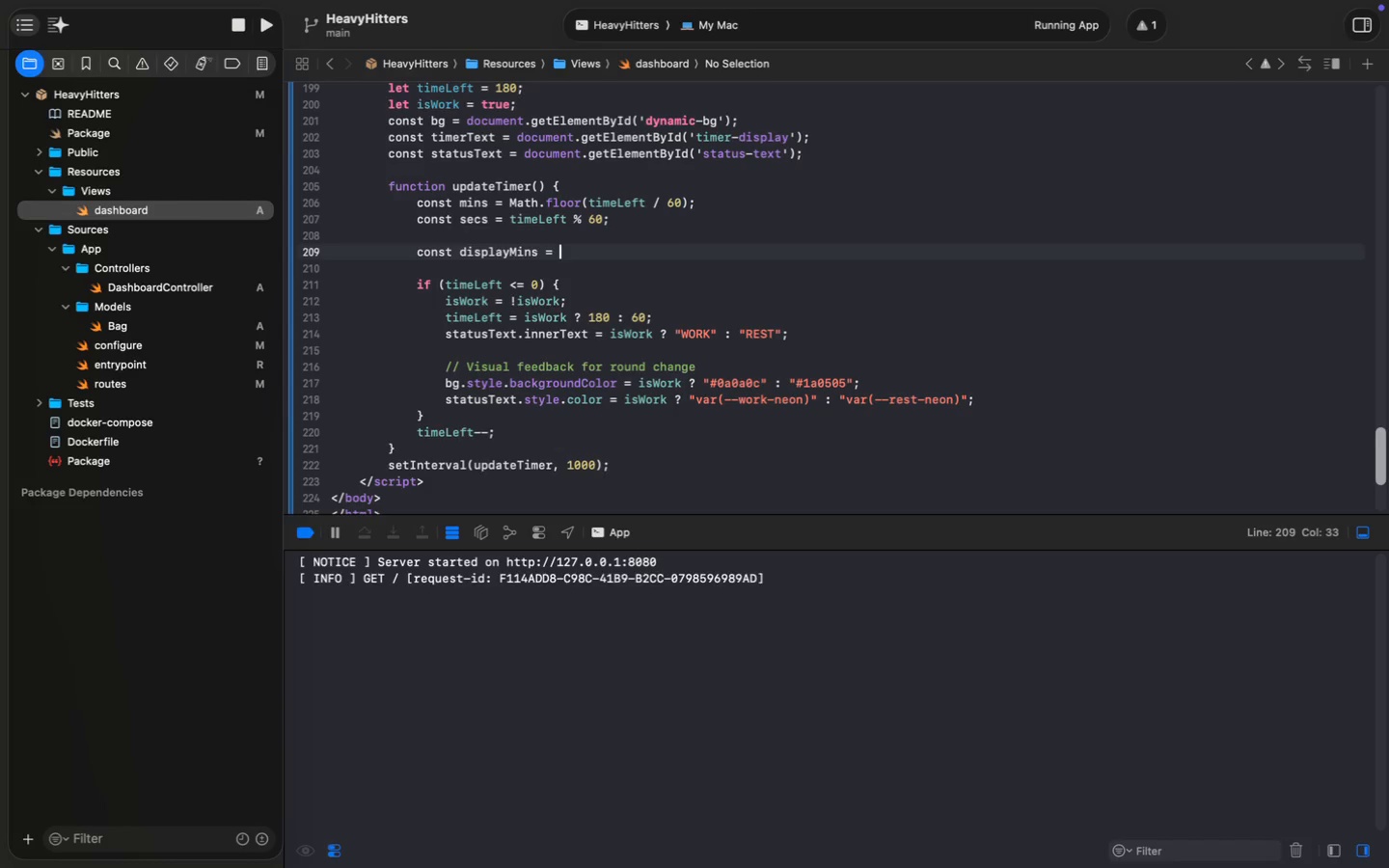 
key(Enter)
 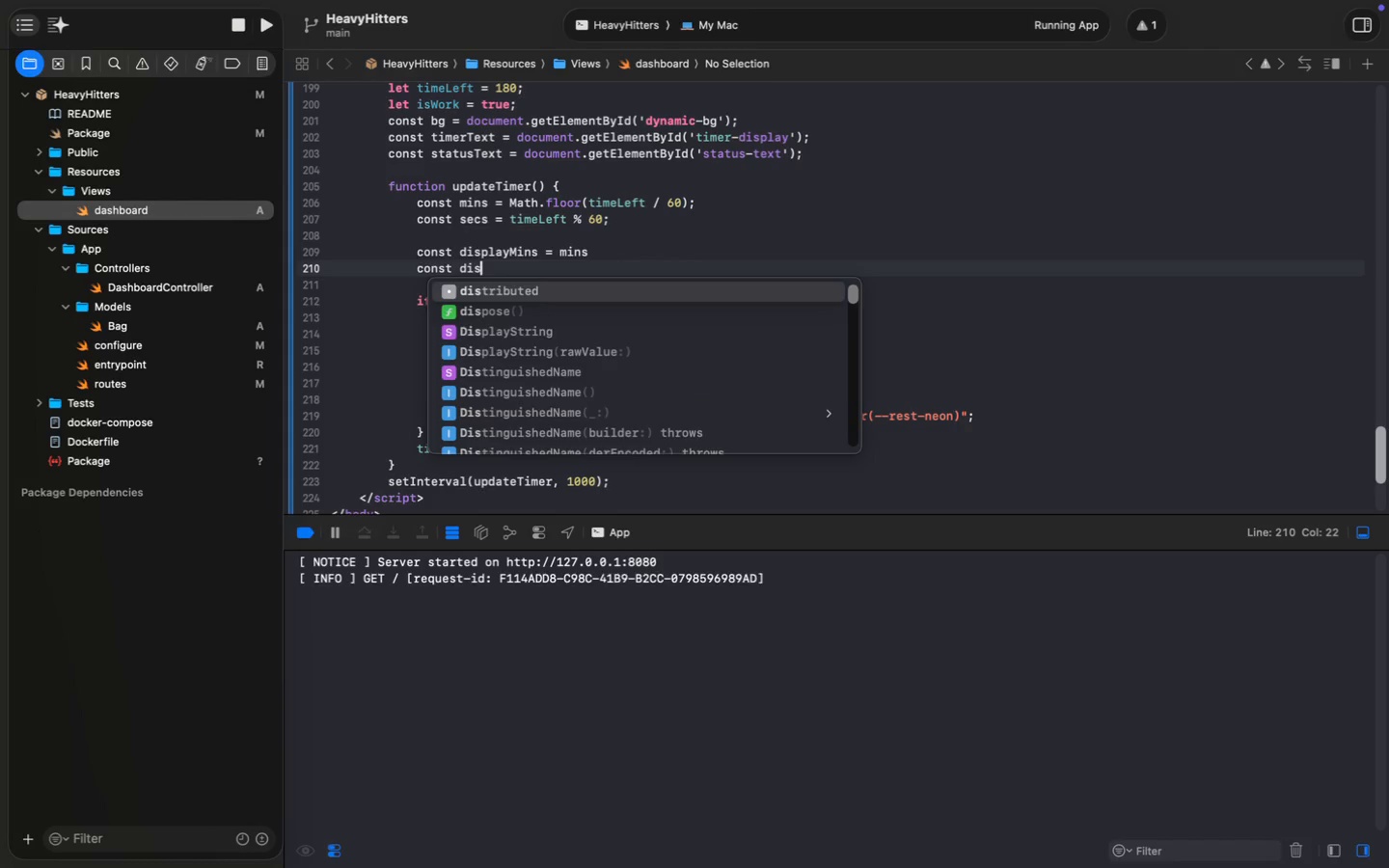 
type(const dis)
 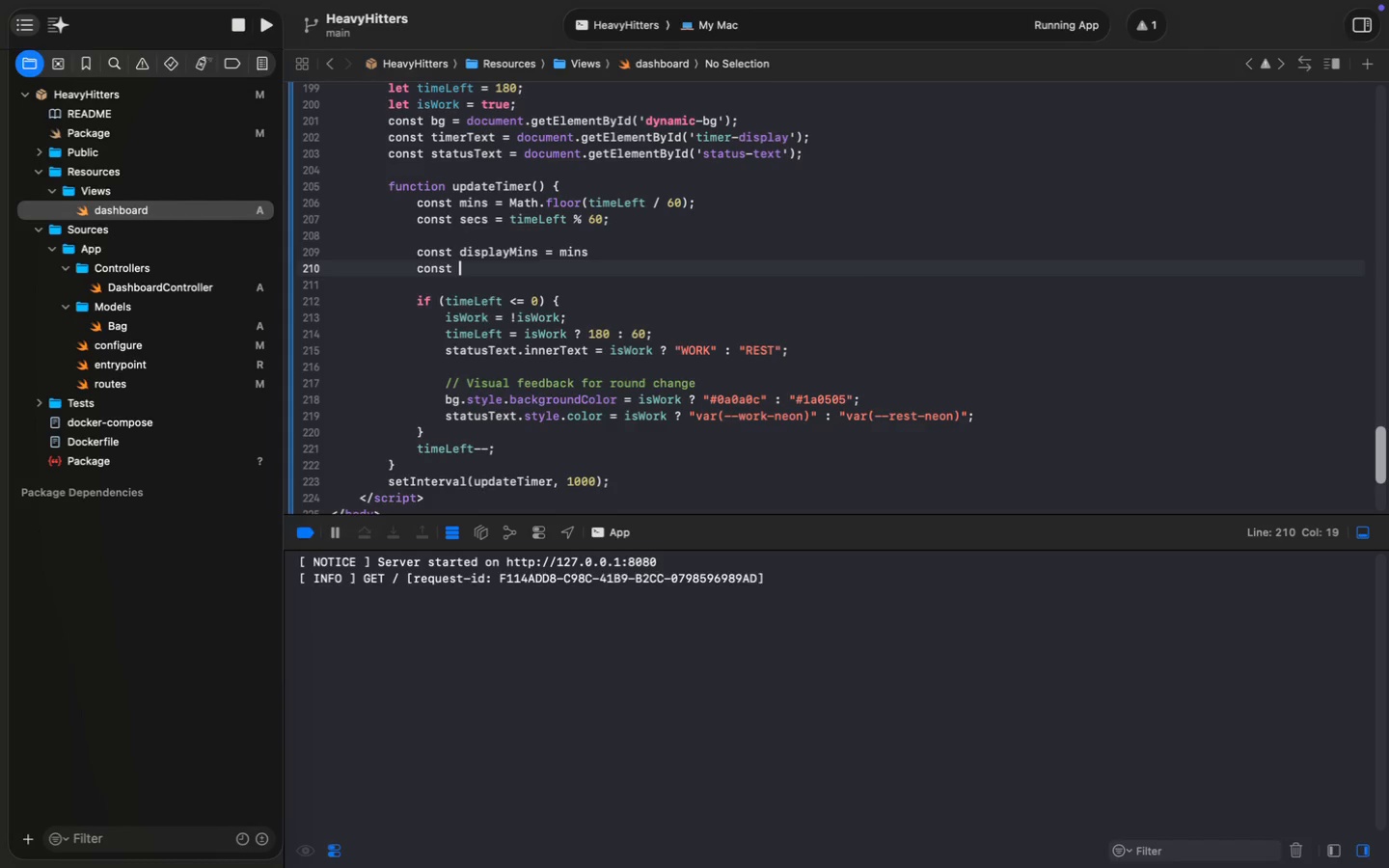 
key(ArrowUp)
 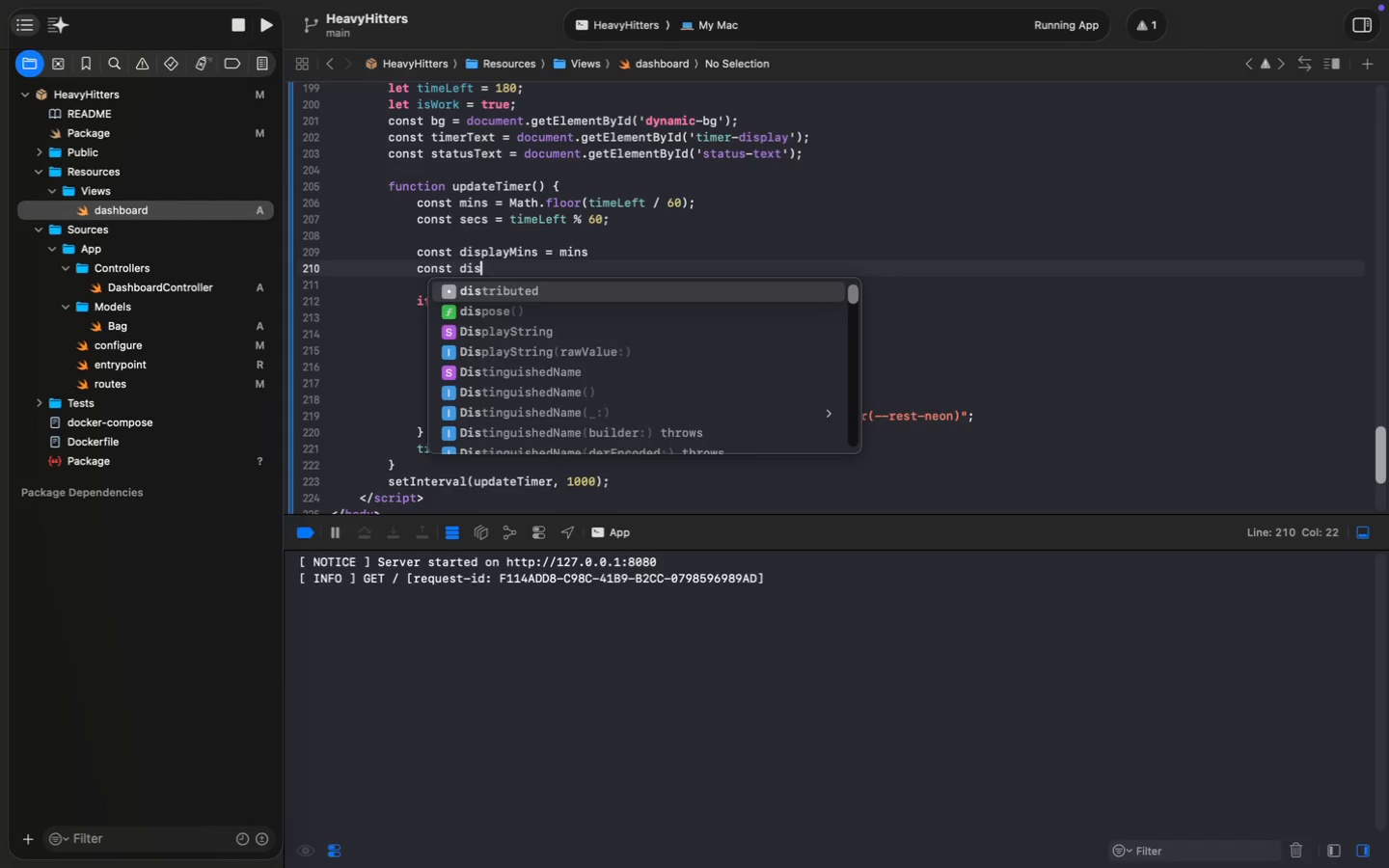 
key(ArrowUp)
 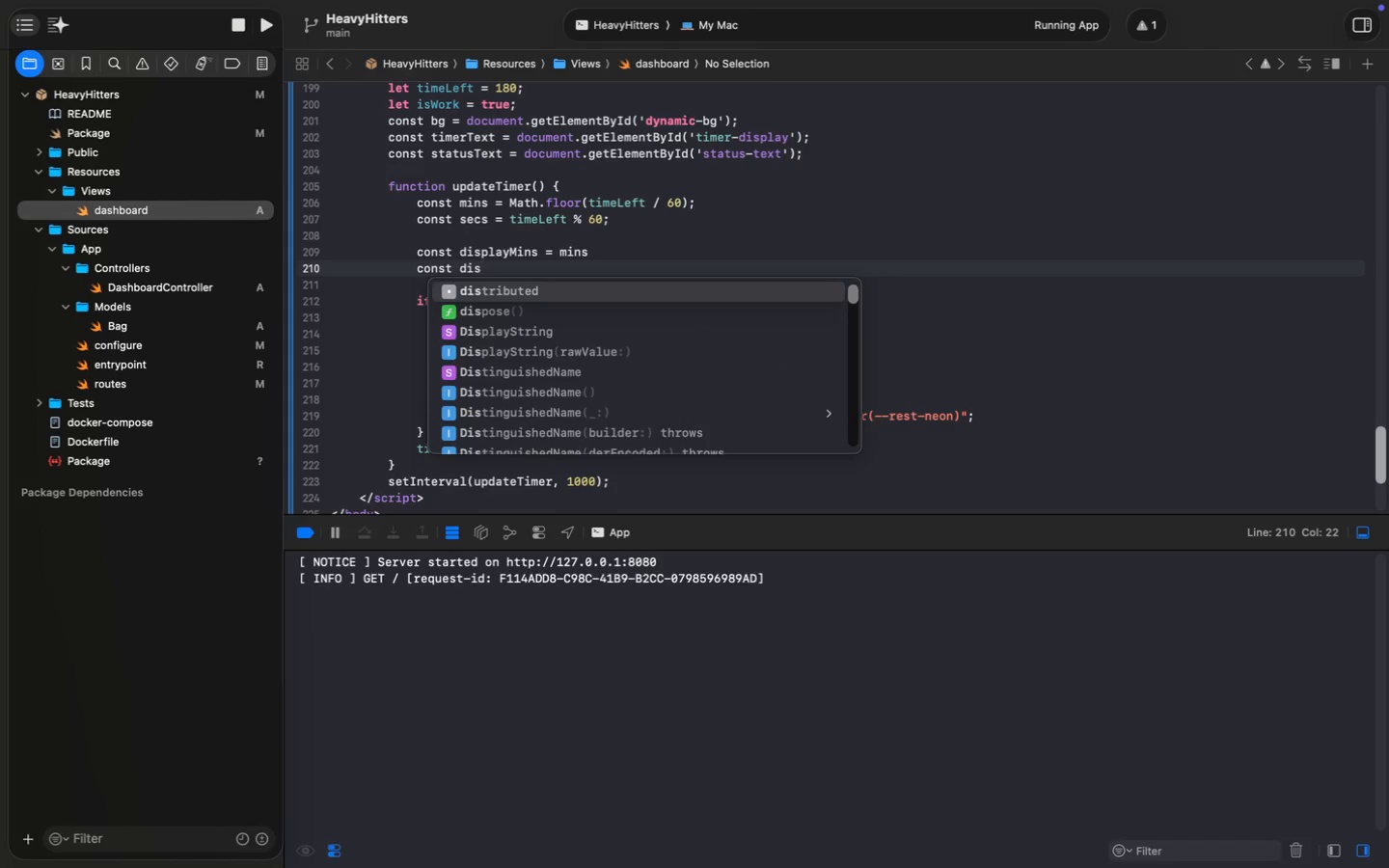 
key(Escape)
 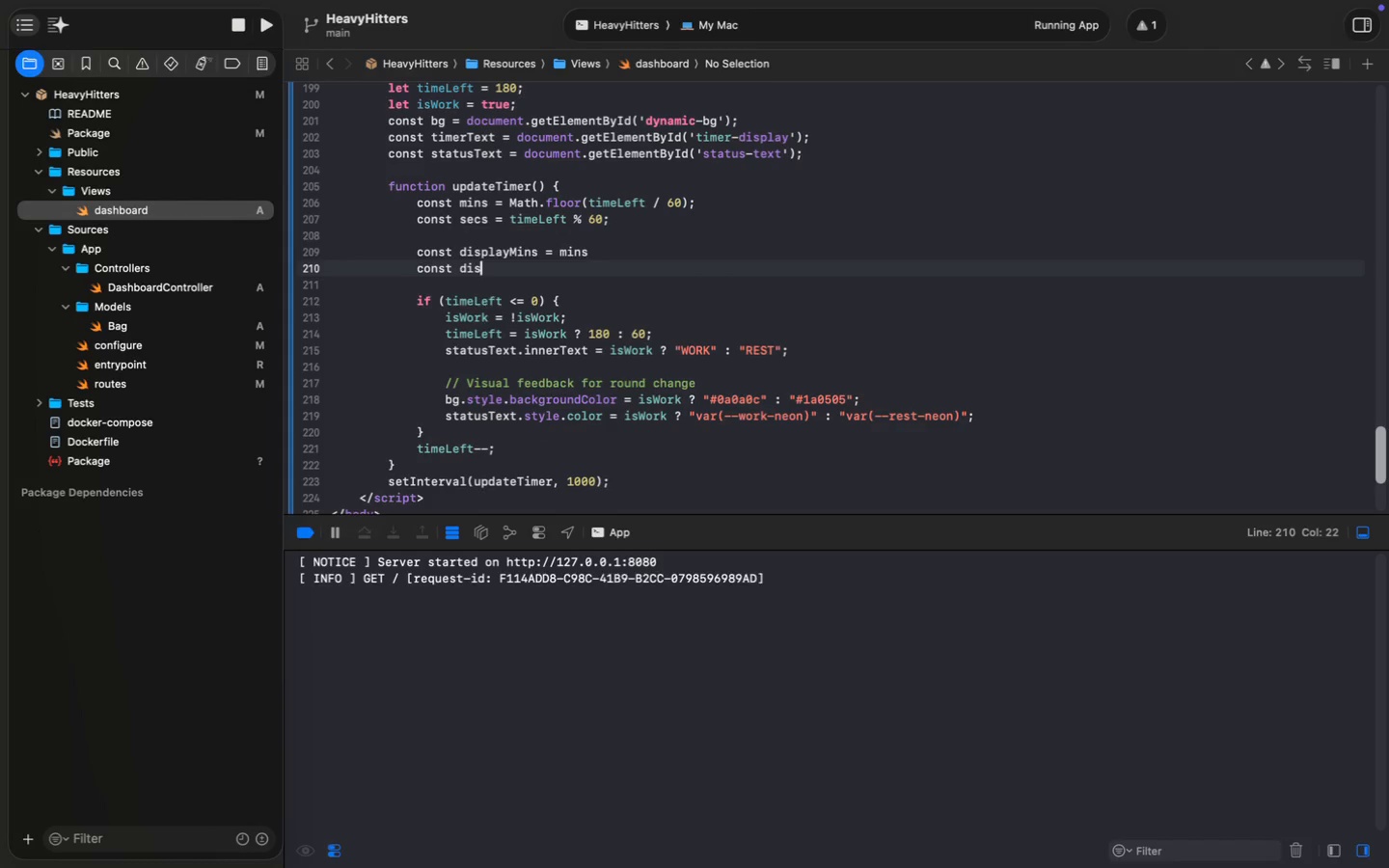 
key(ArrowUp)
 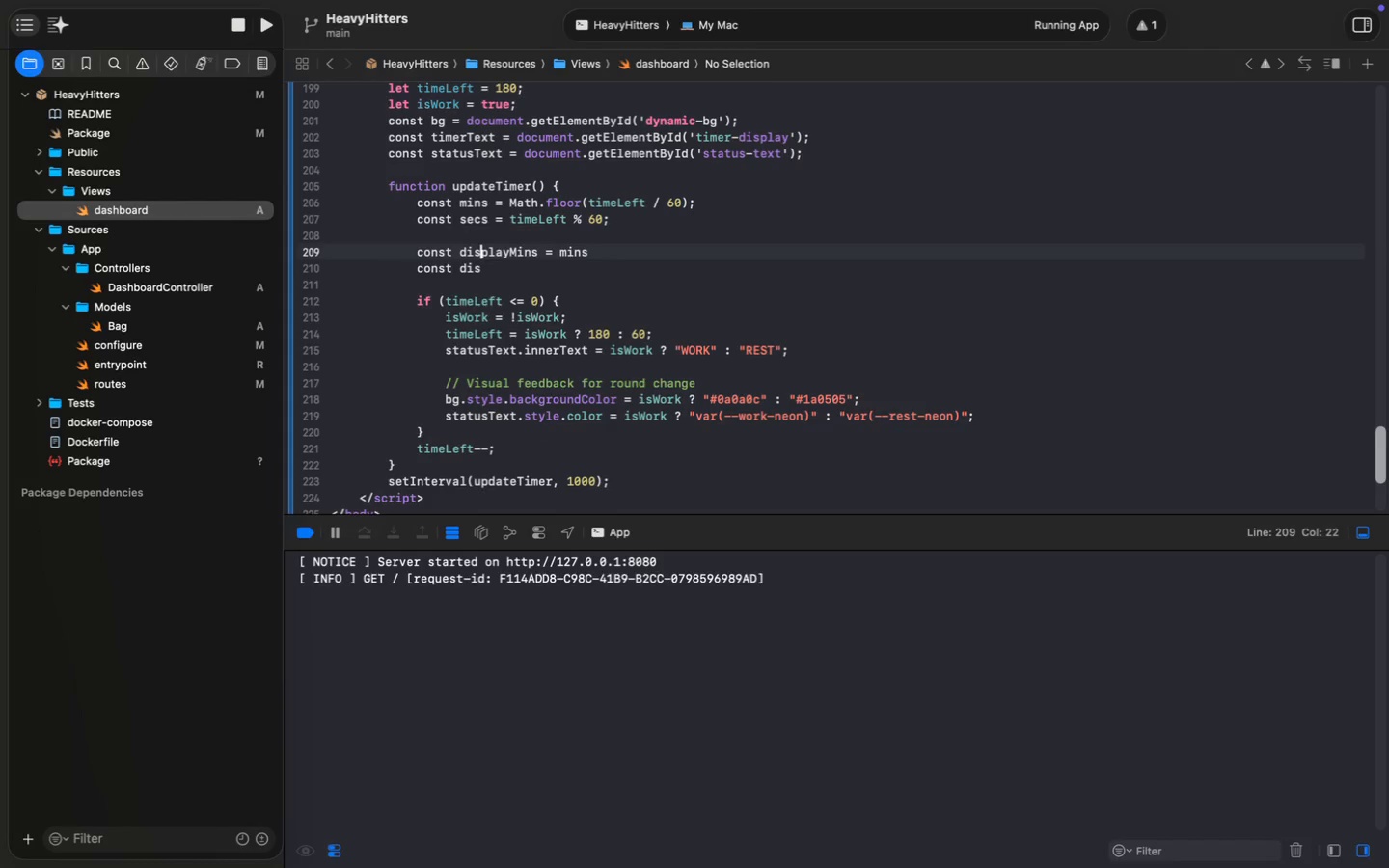 
key(Meta+MetaRight)
 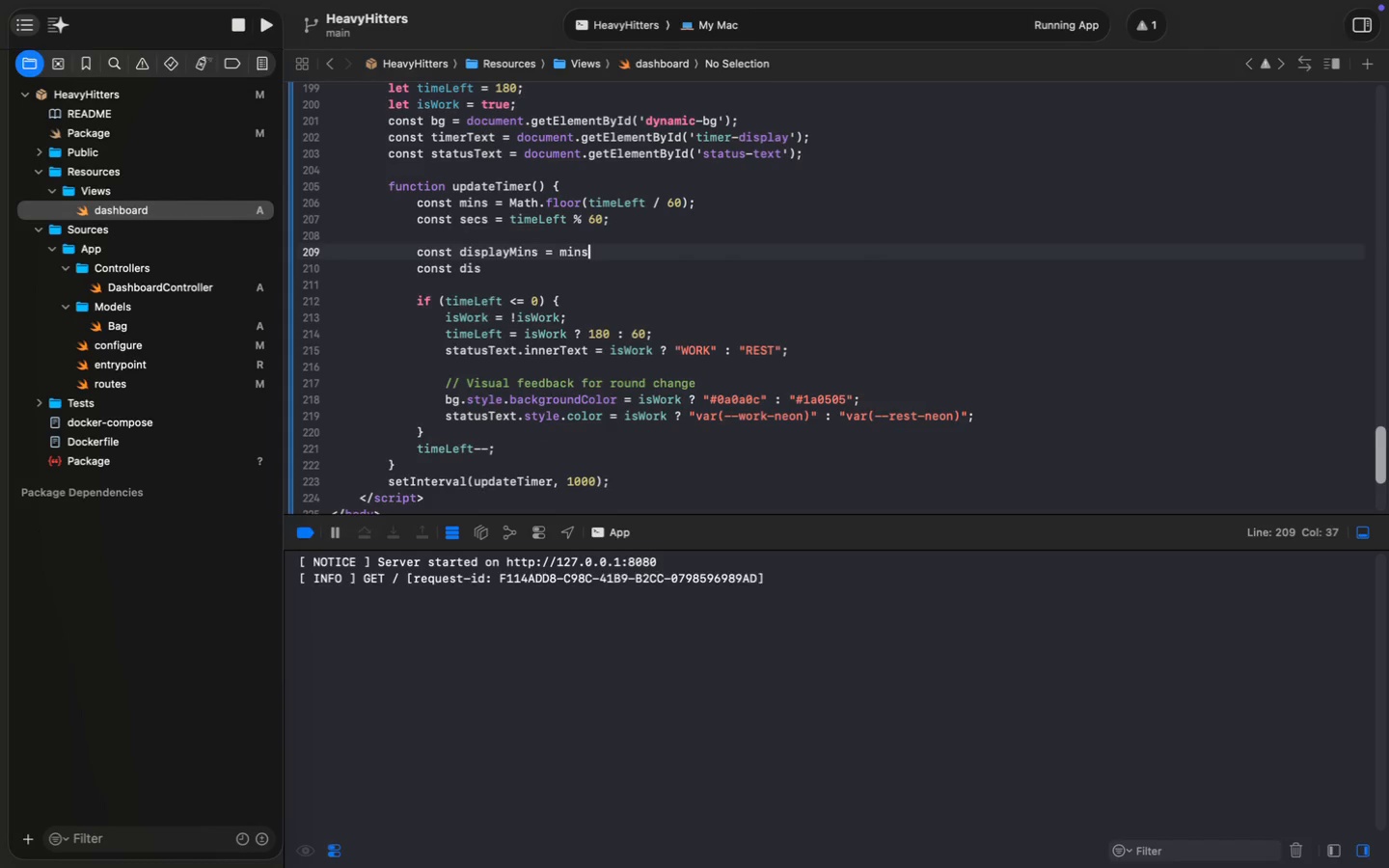 
key(Meta+ArrowRight)
 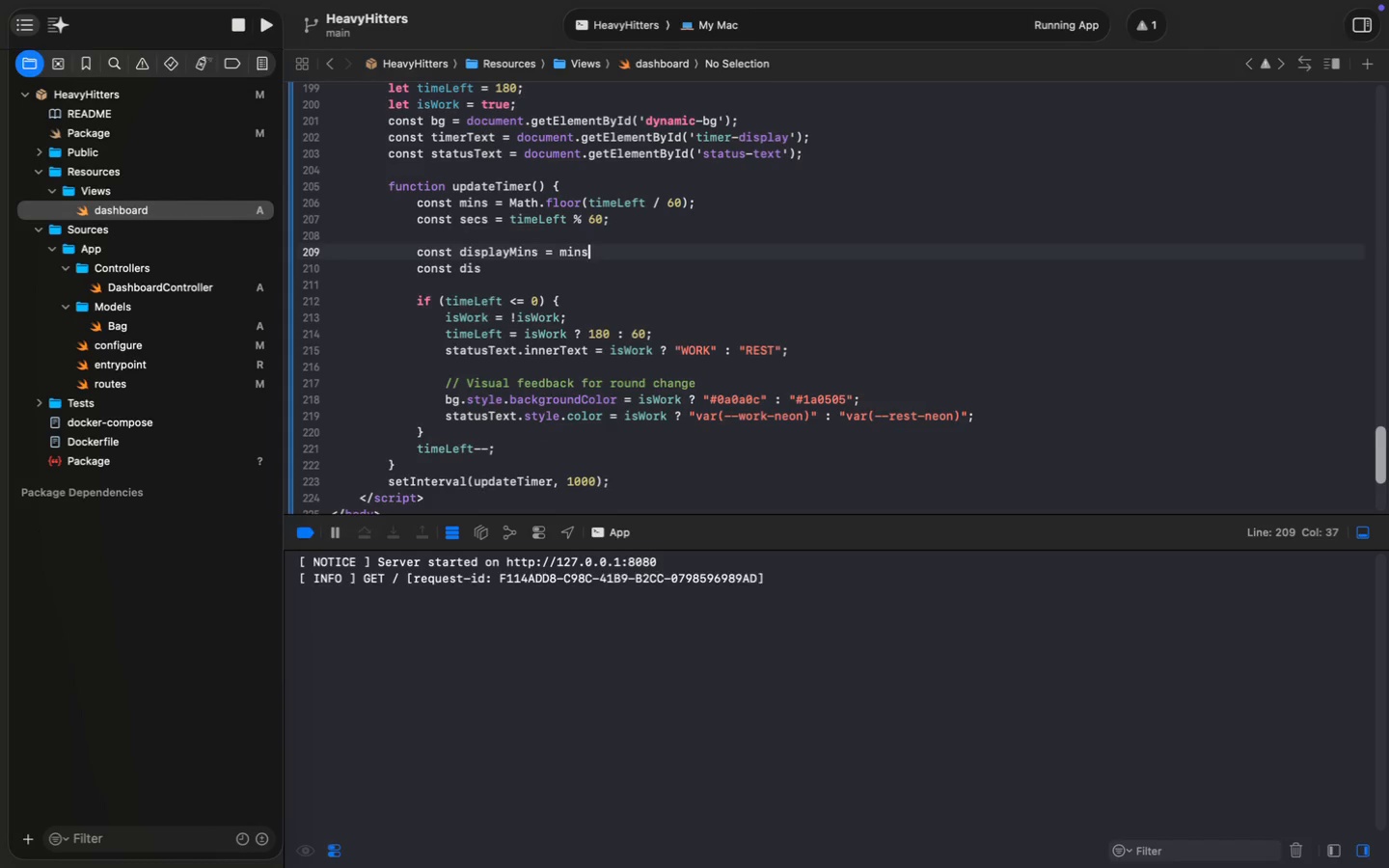 
key(Semicolon)
 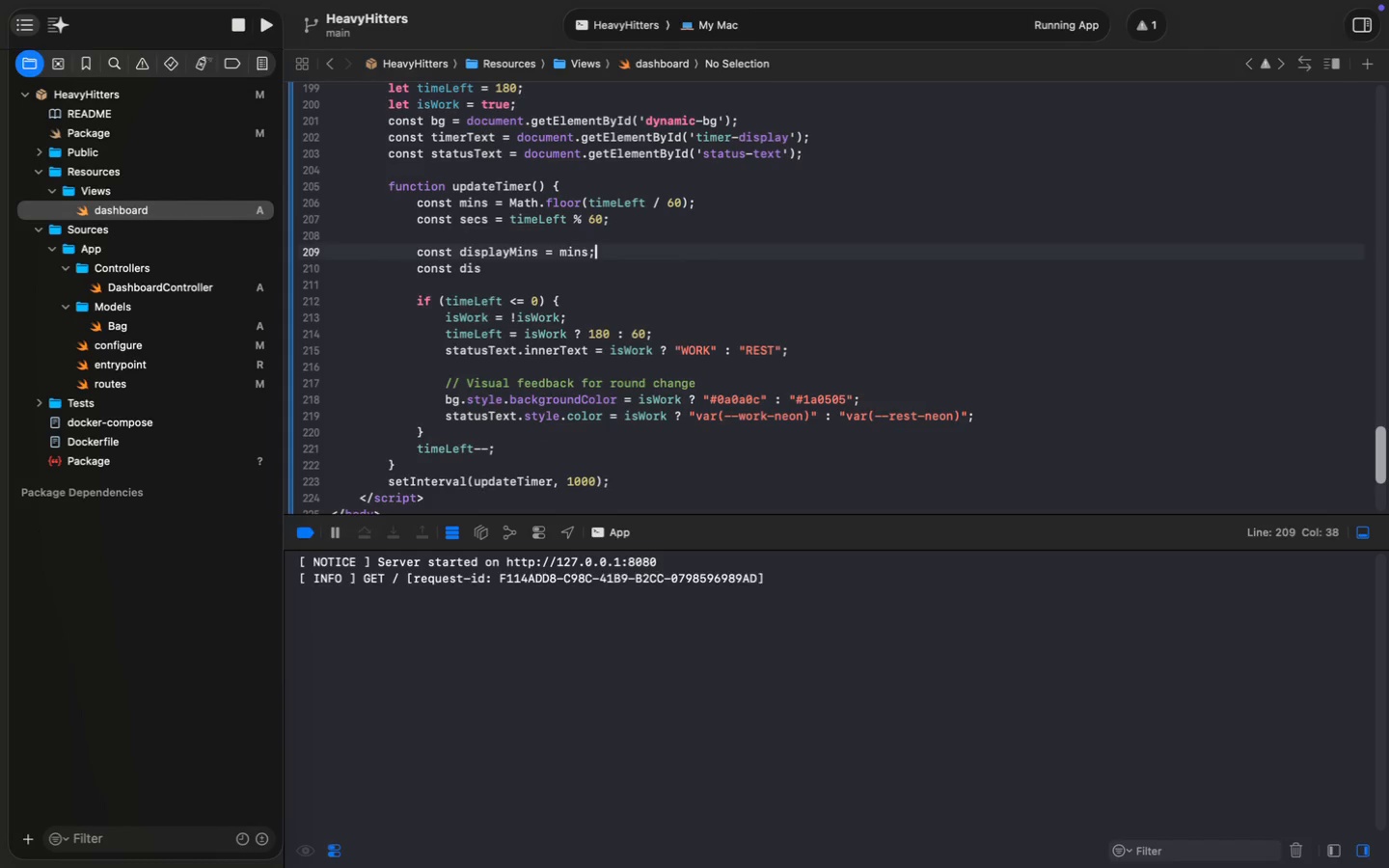 
key(ArrowDown)
 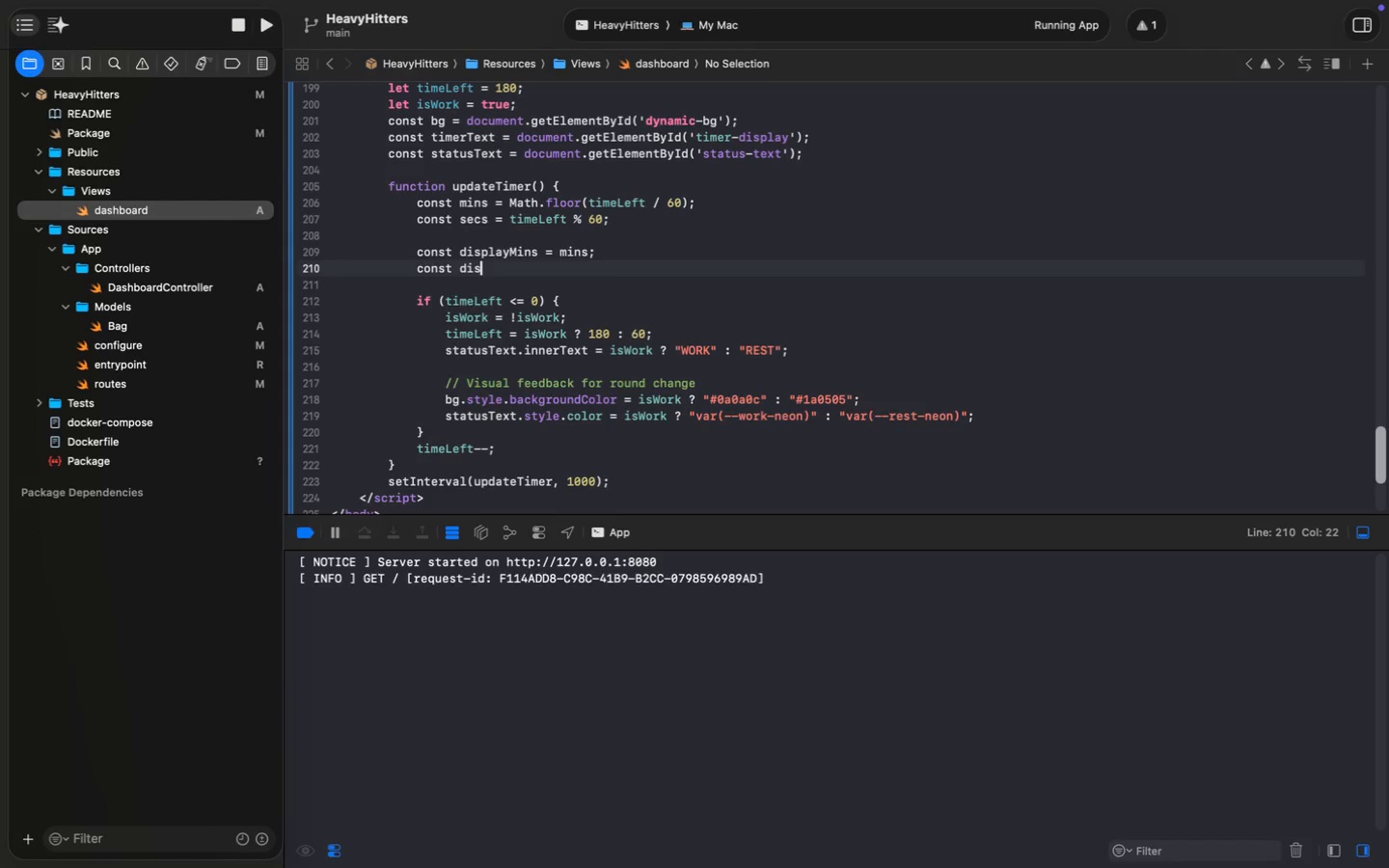 
type(playSecs = secs.toStrin)
 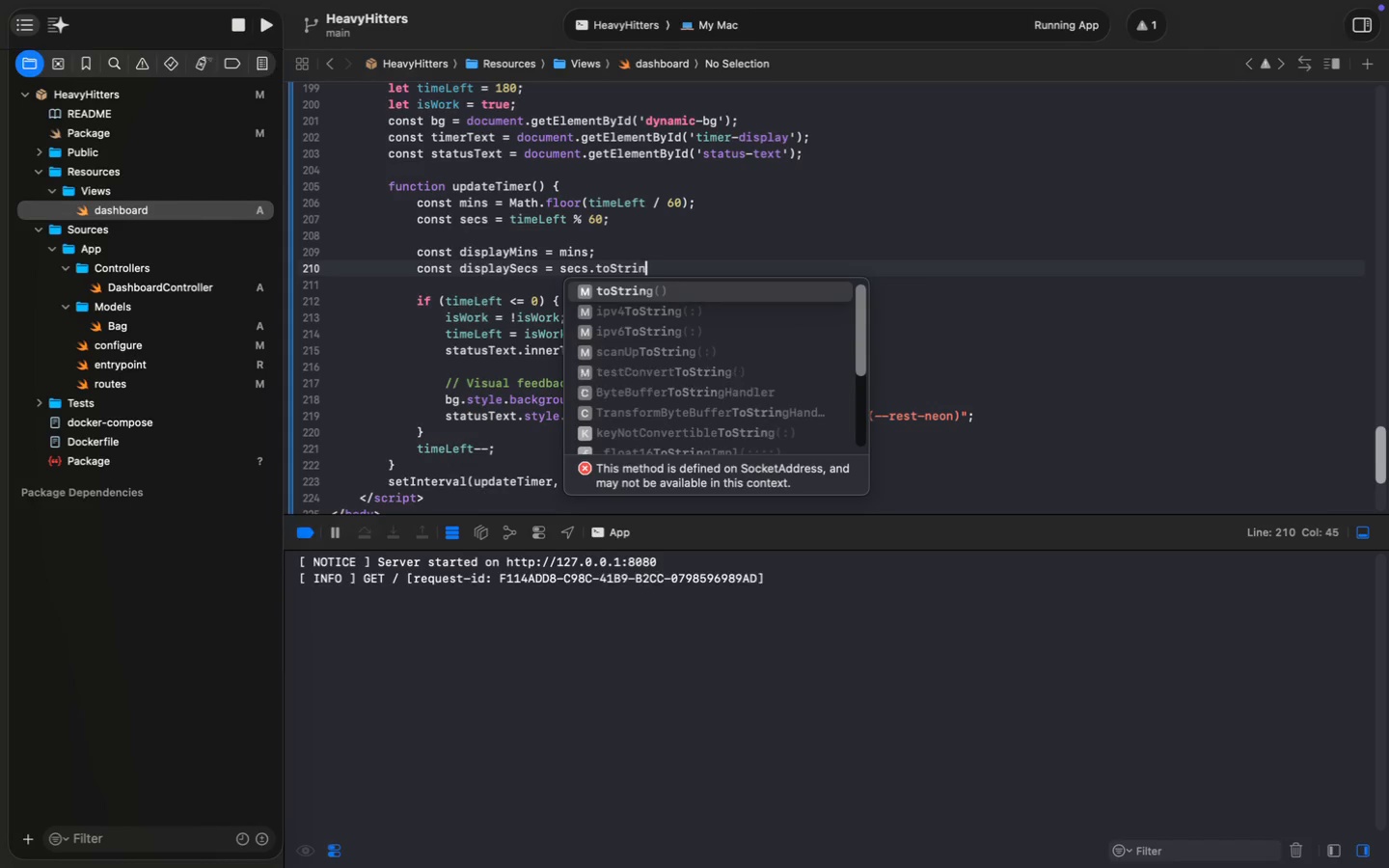 
key(Enter)
 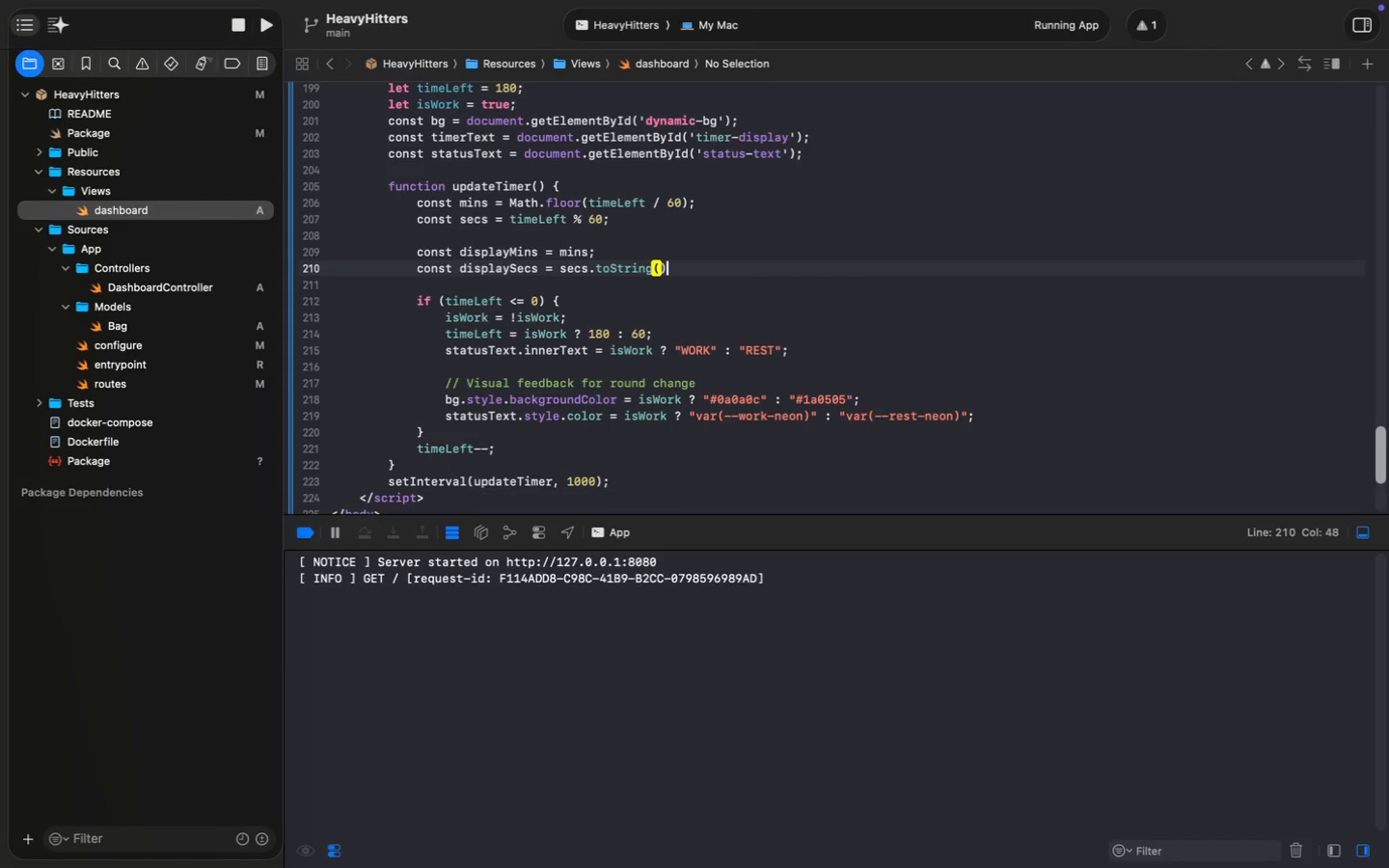 
type(.padStart(2, '0')
 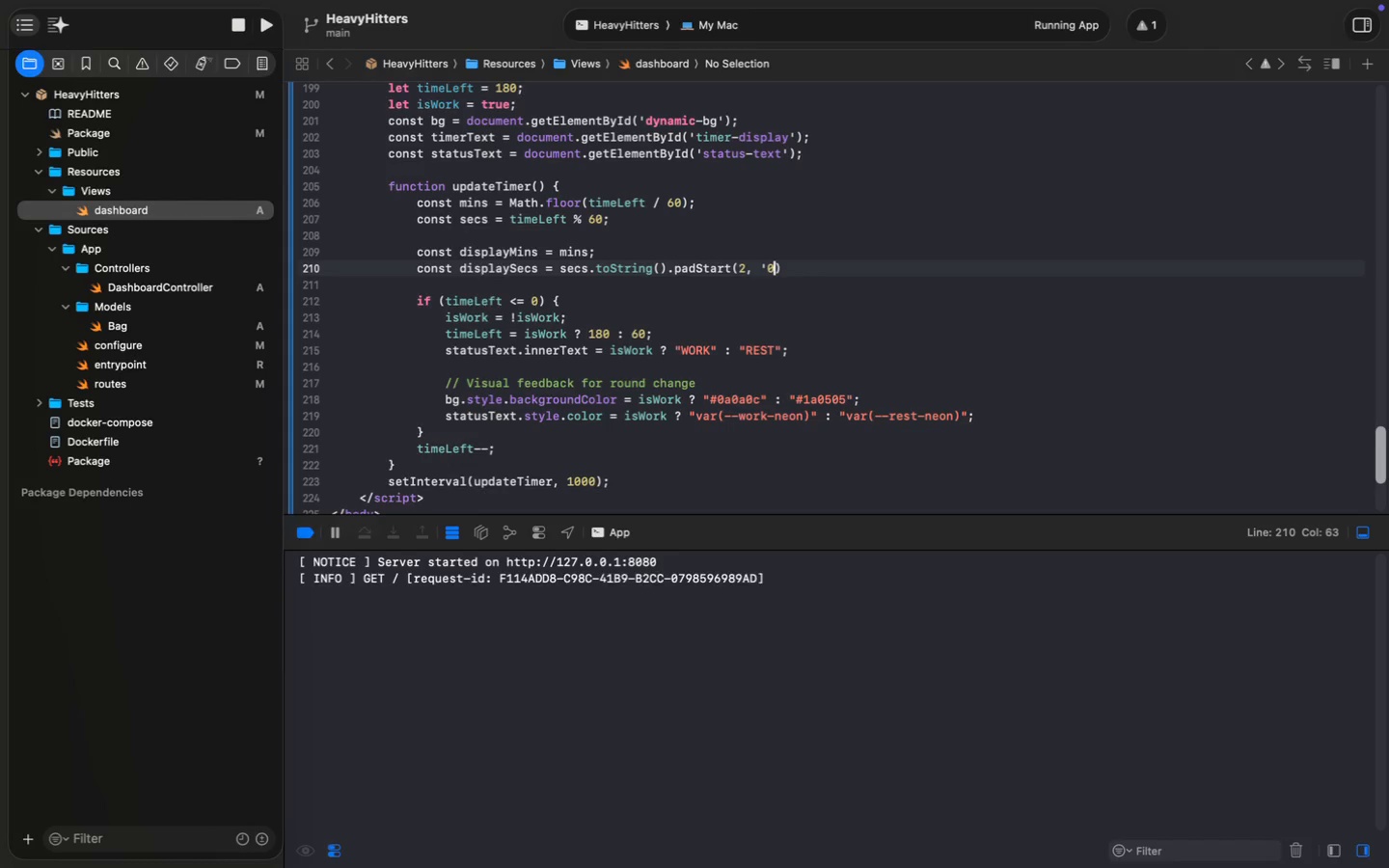 
key(ArrowRight)
 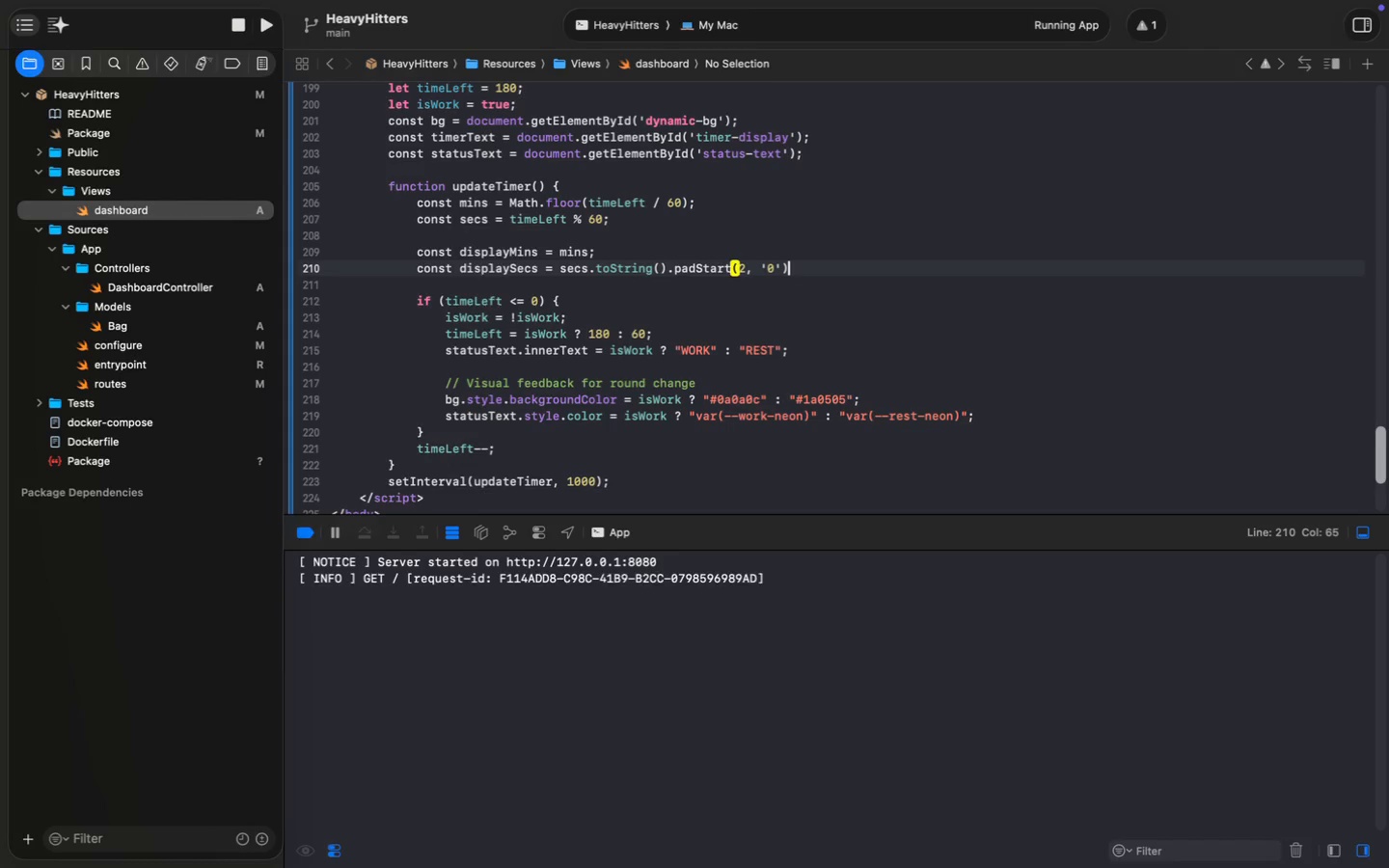 
key(Semicolon)
 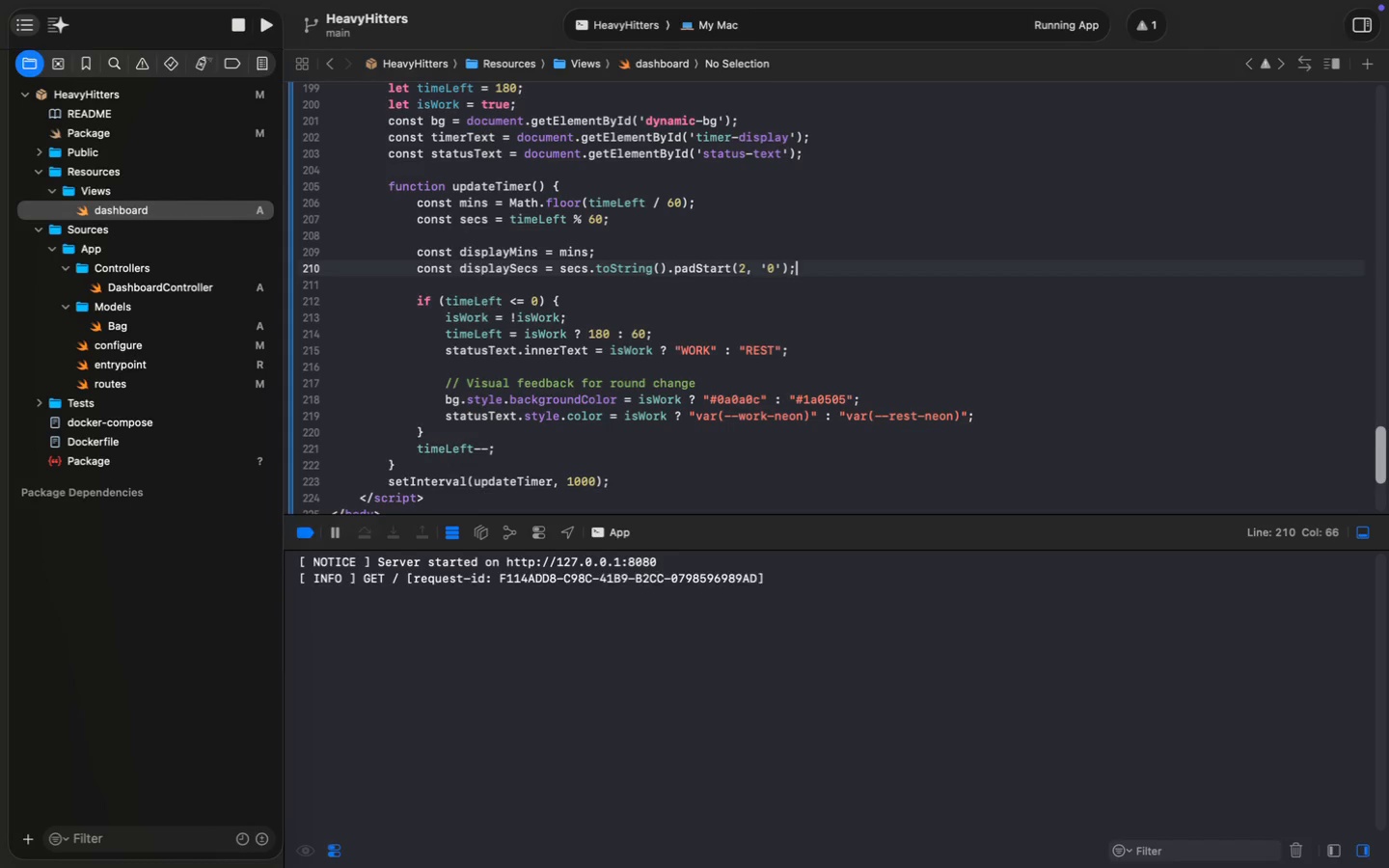 
key(Enter)
 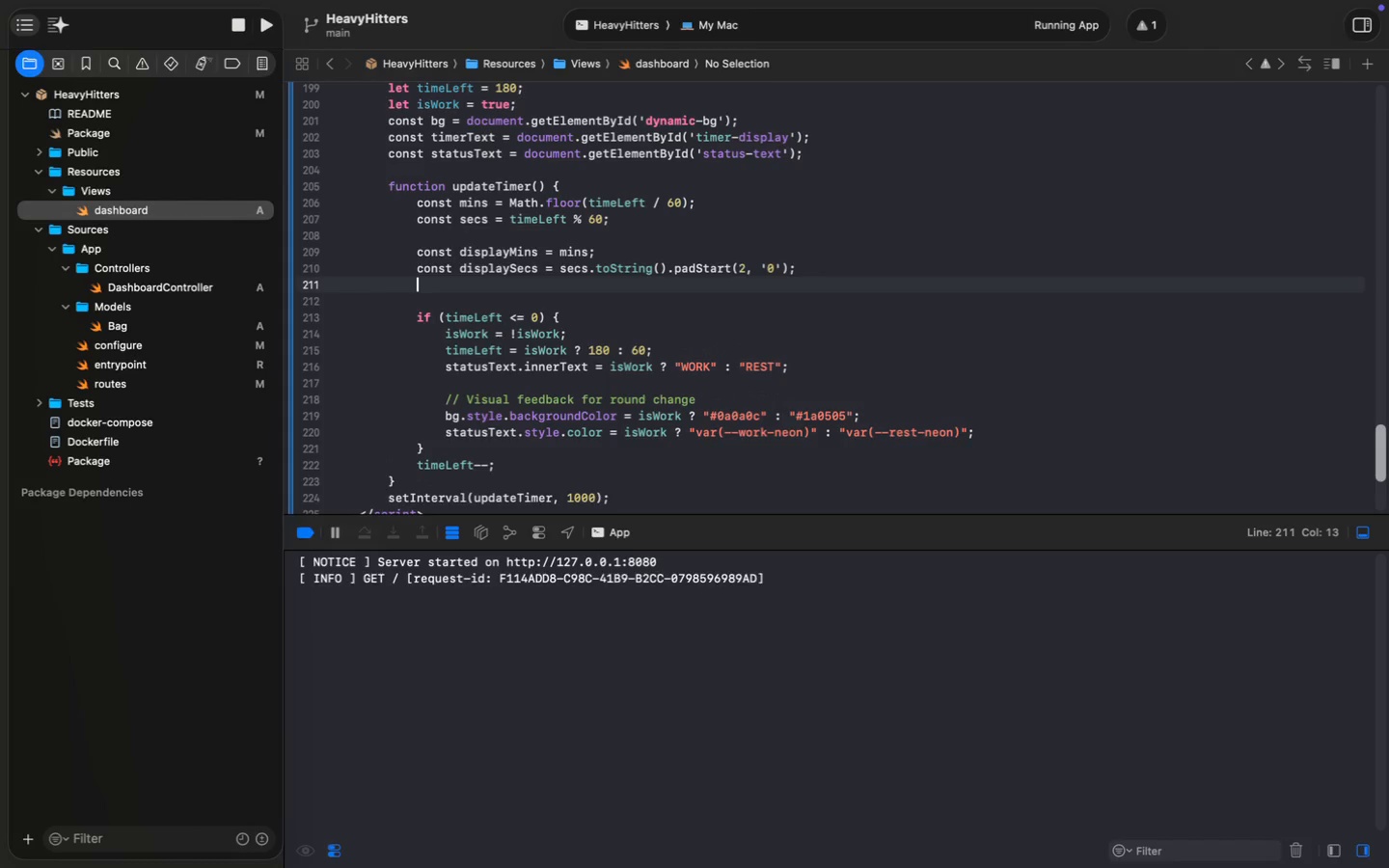 
key(Enter)
 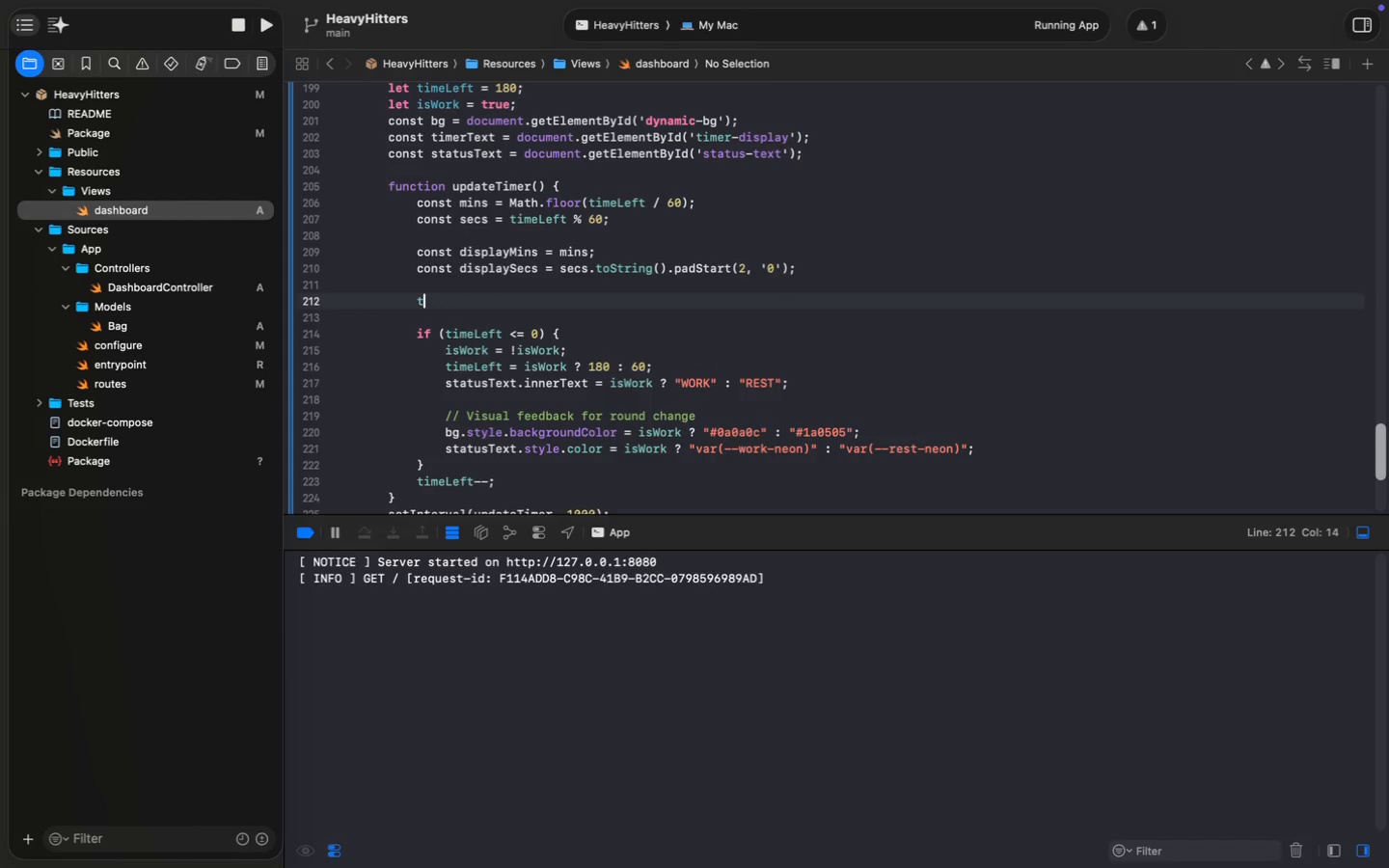 
type(timerText.innerText = displayMins + ";)
key(Backspace)
type(:)
 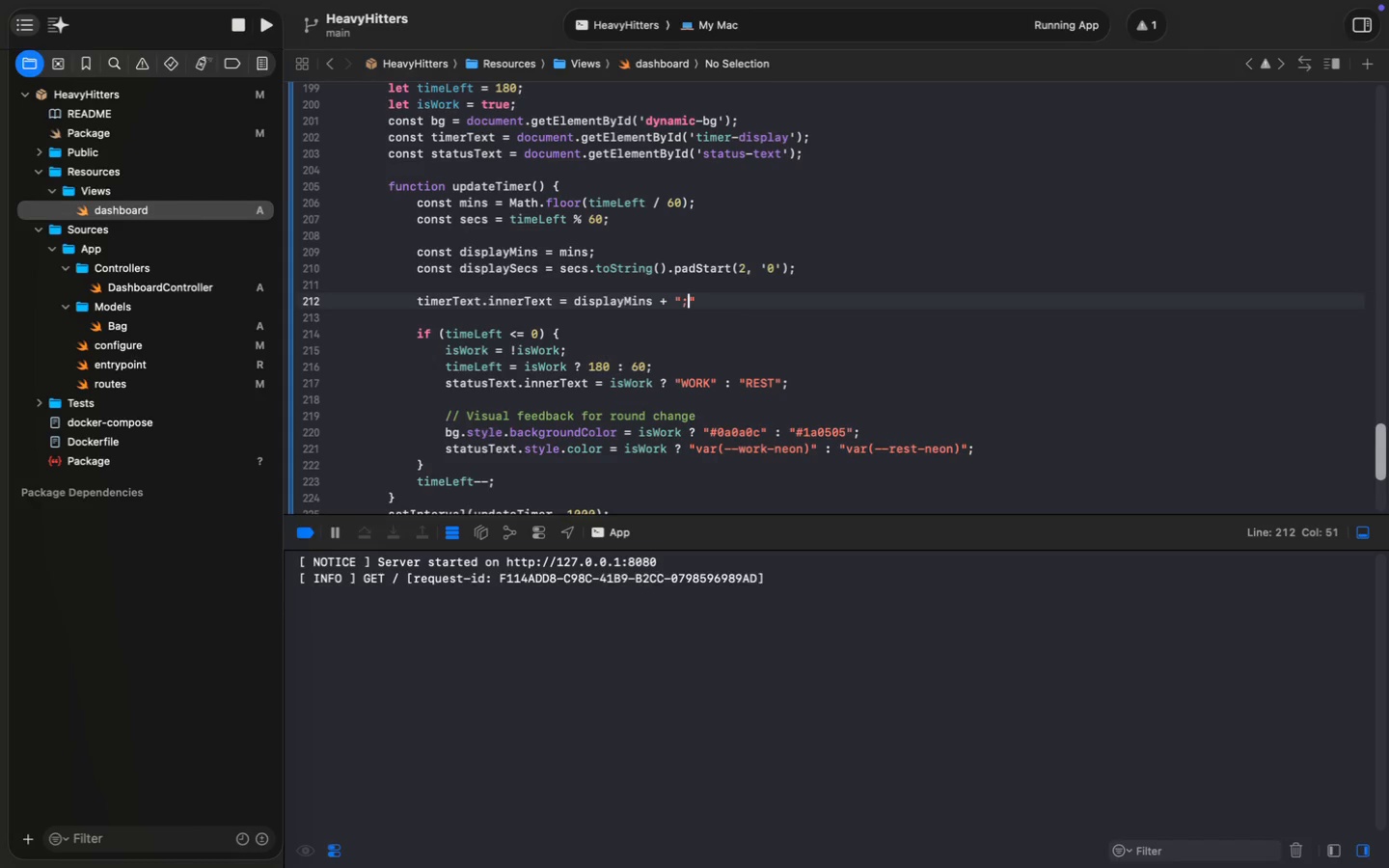 
key(ArrowRight)
 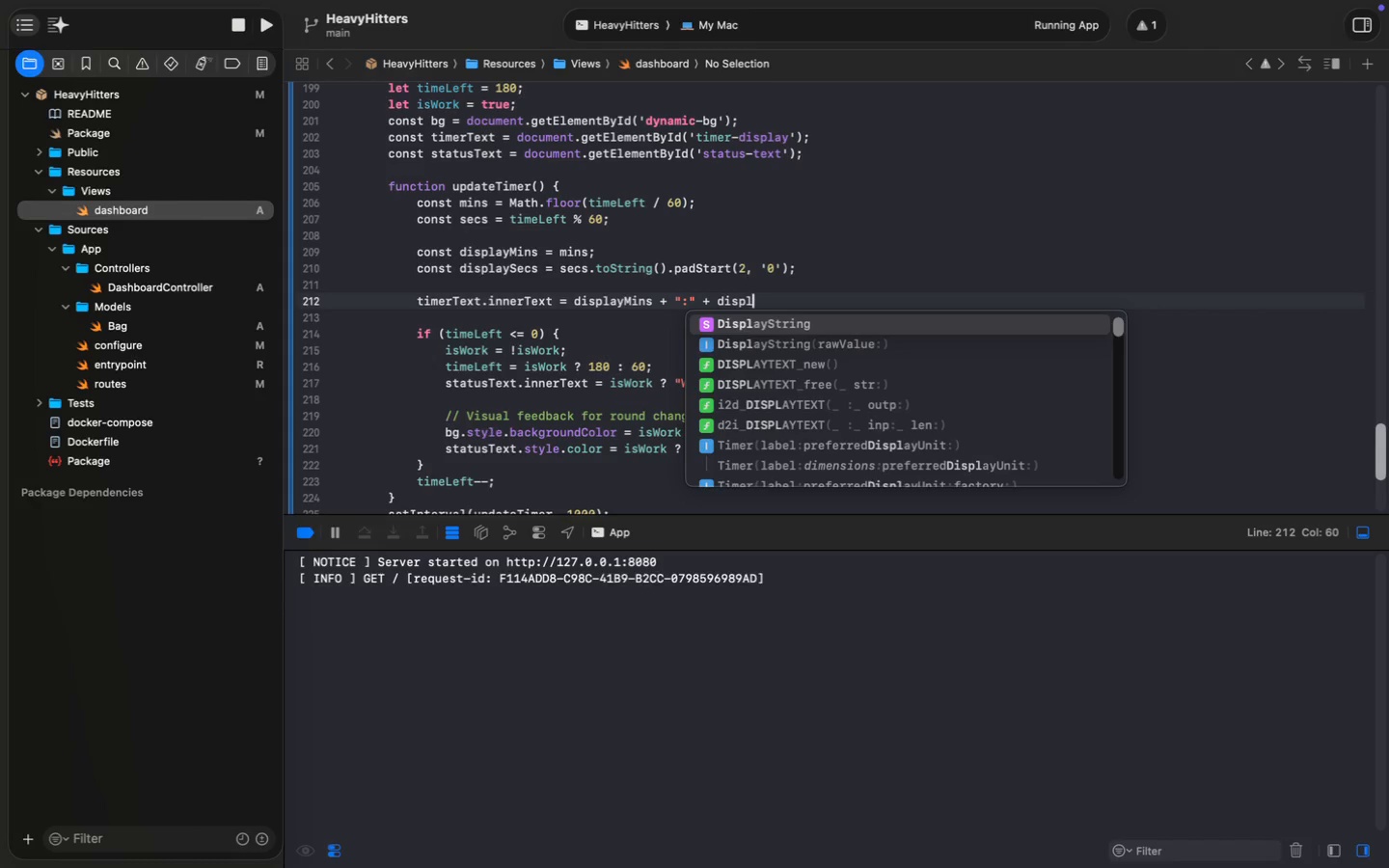 
type( + displ)
 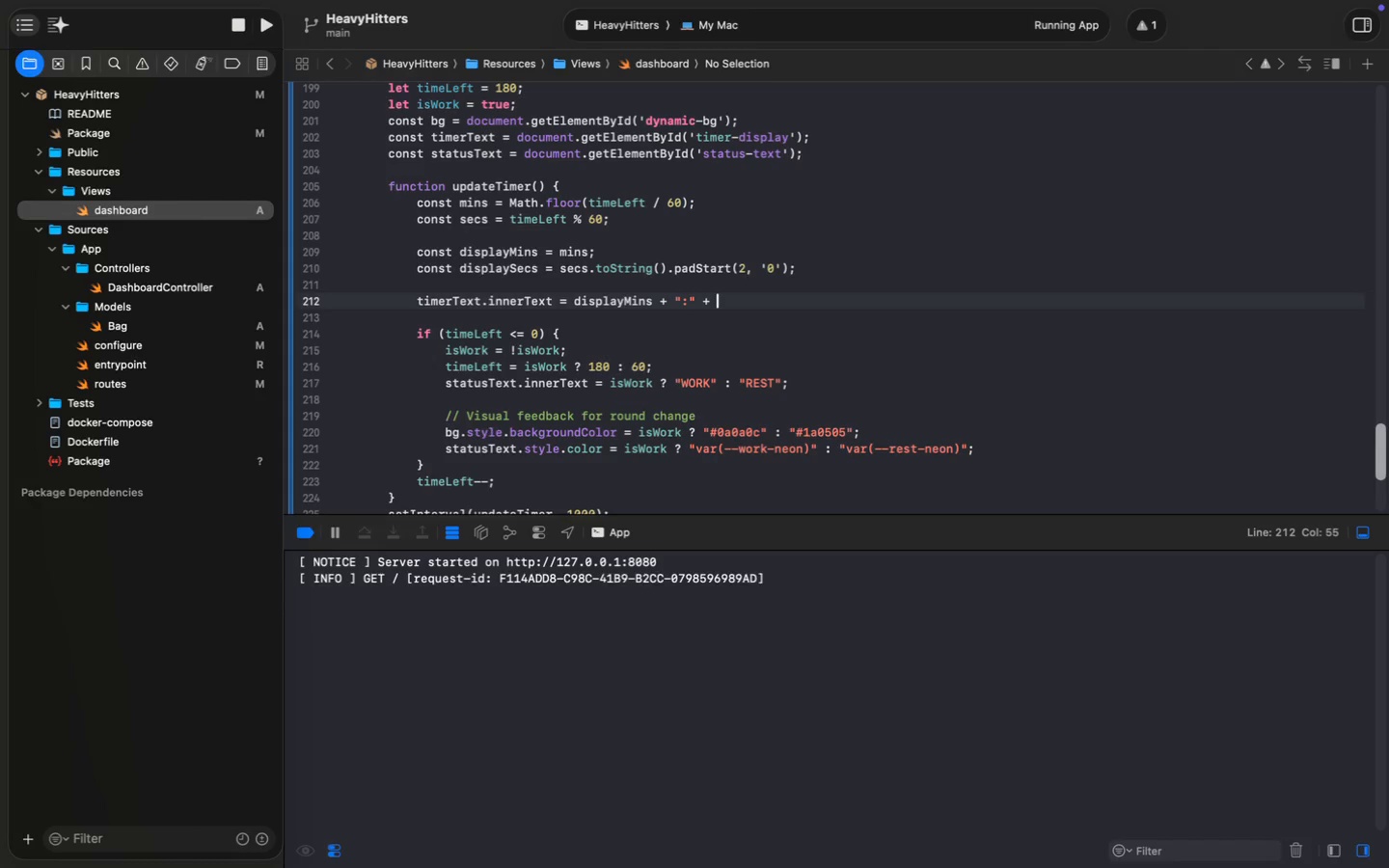 
double_click([507, 270])
 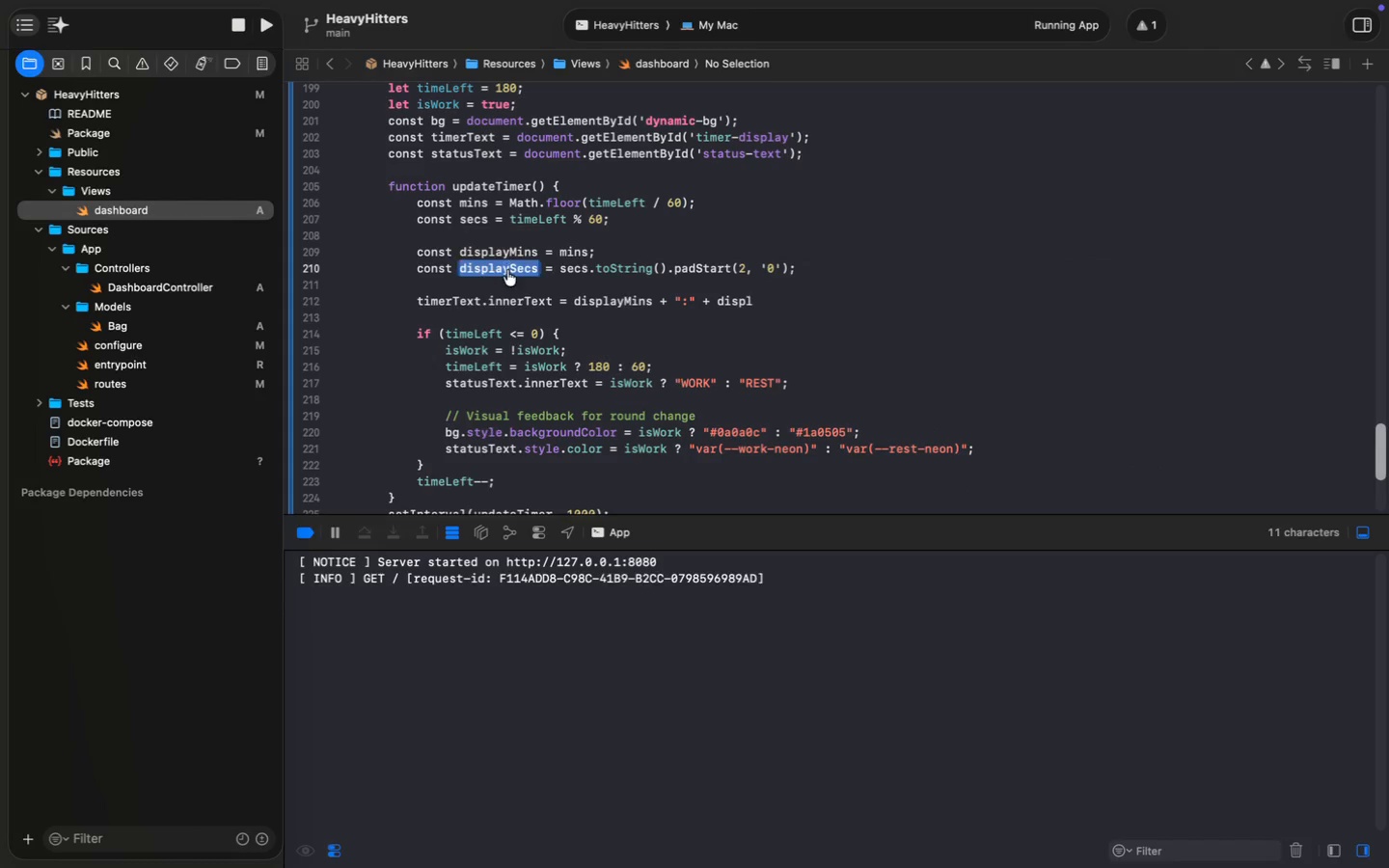 
key(Meta+C)
 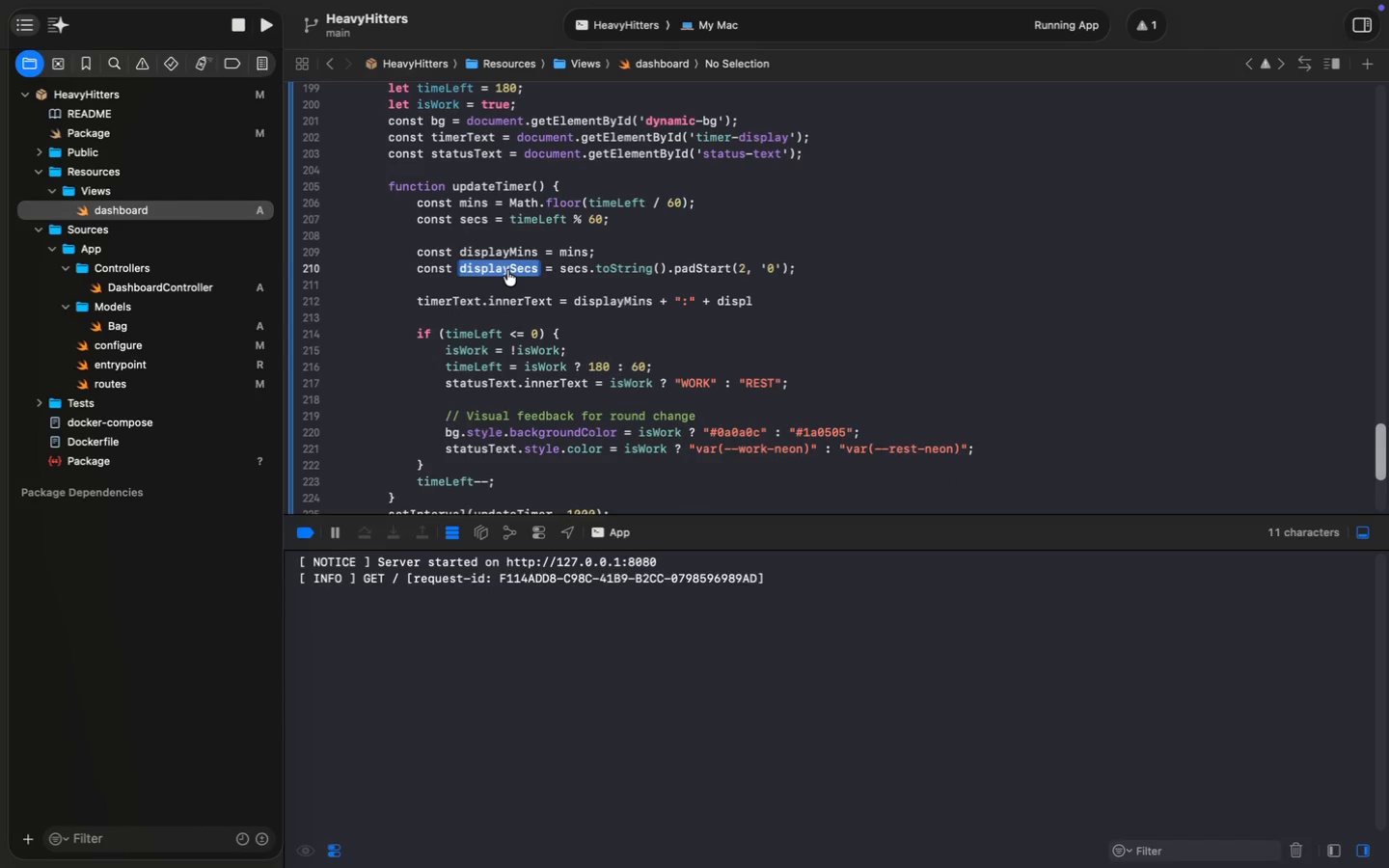 
key(Meta+C)
 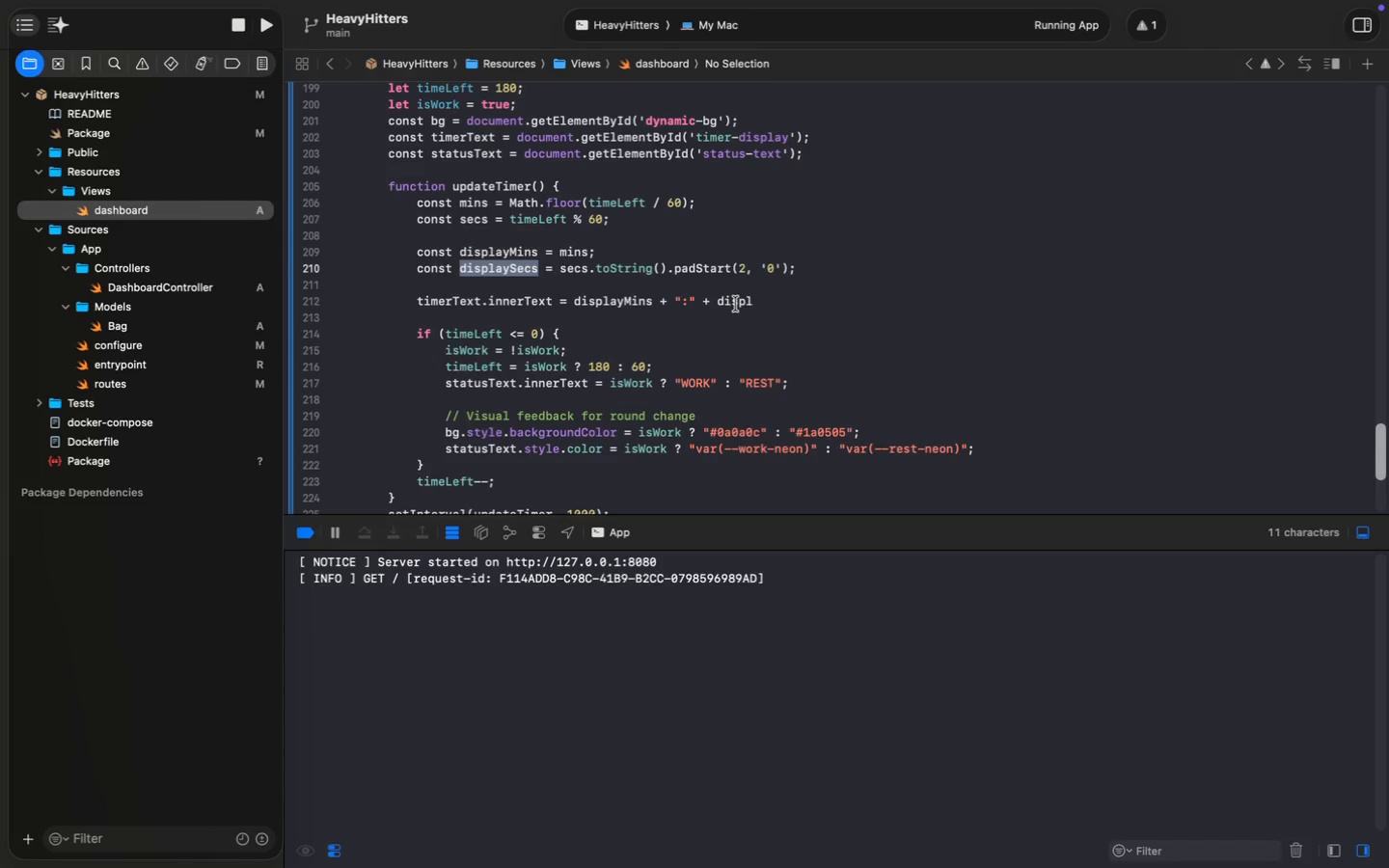 
double_click([736, 304])
 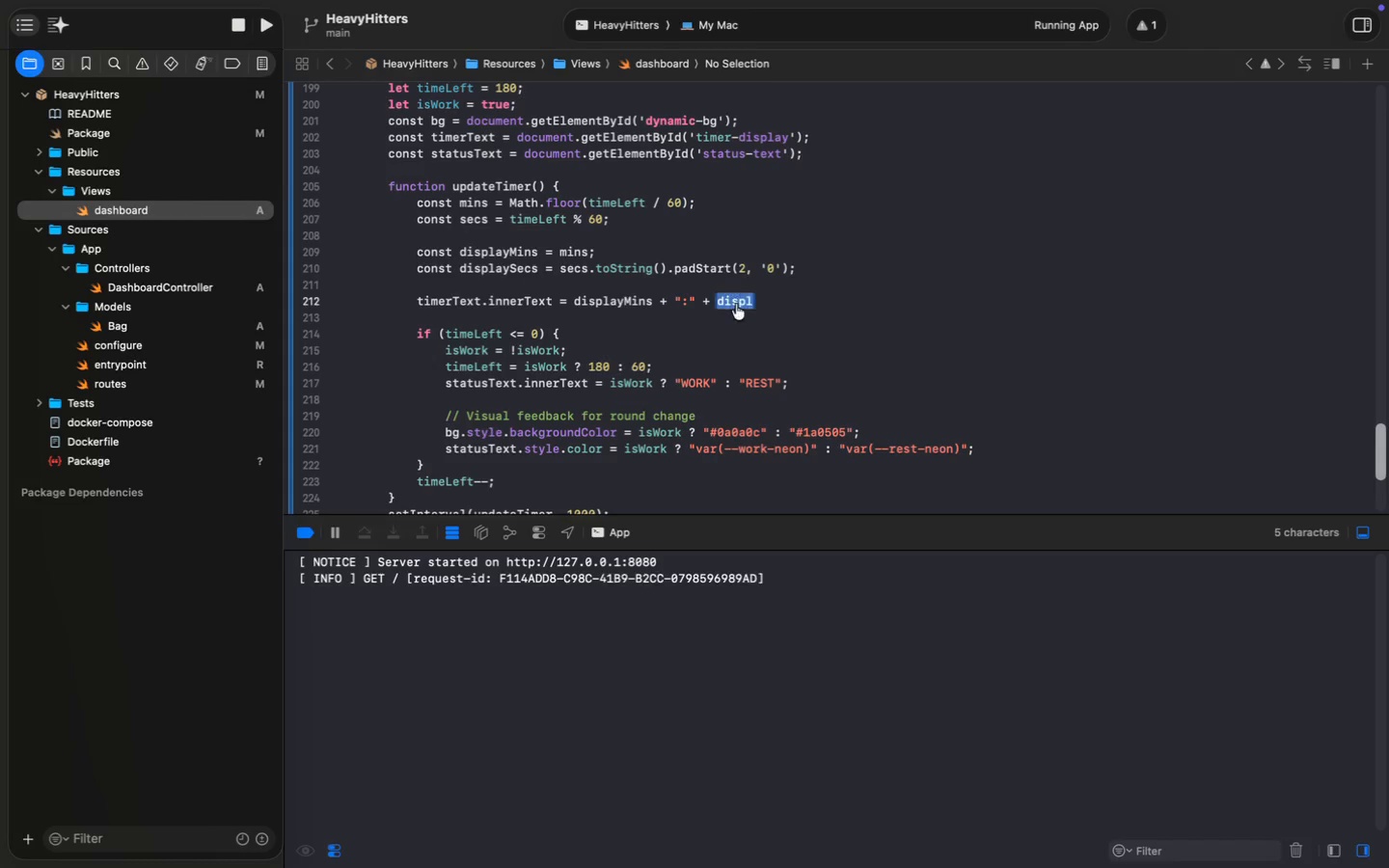 
key(Meta+V)
 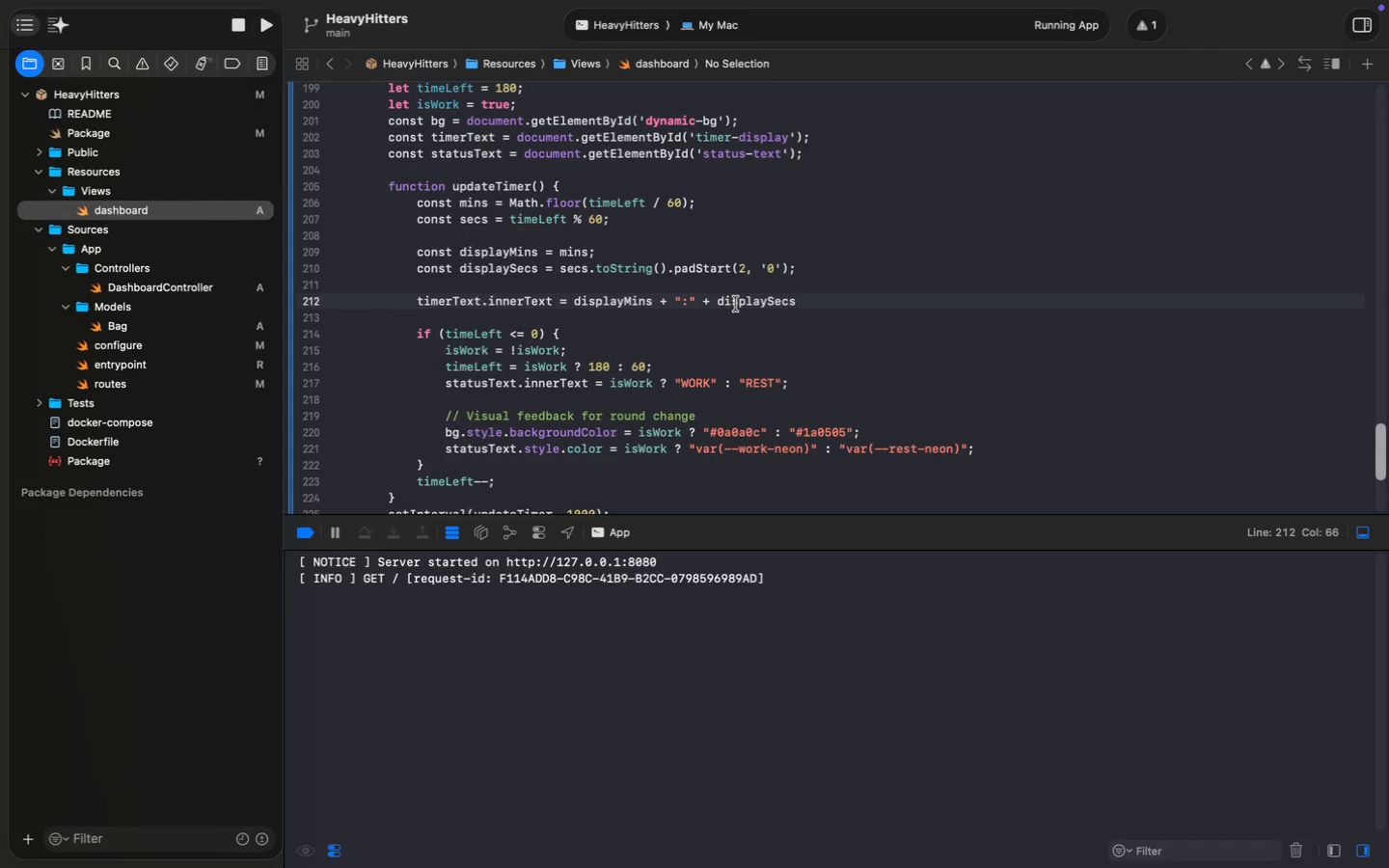 
key(Meta+S)
 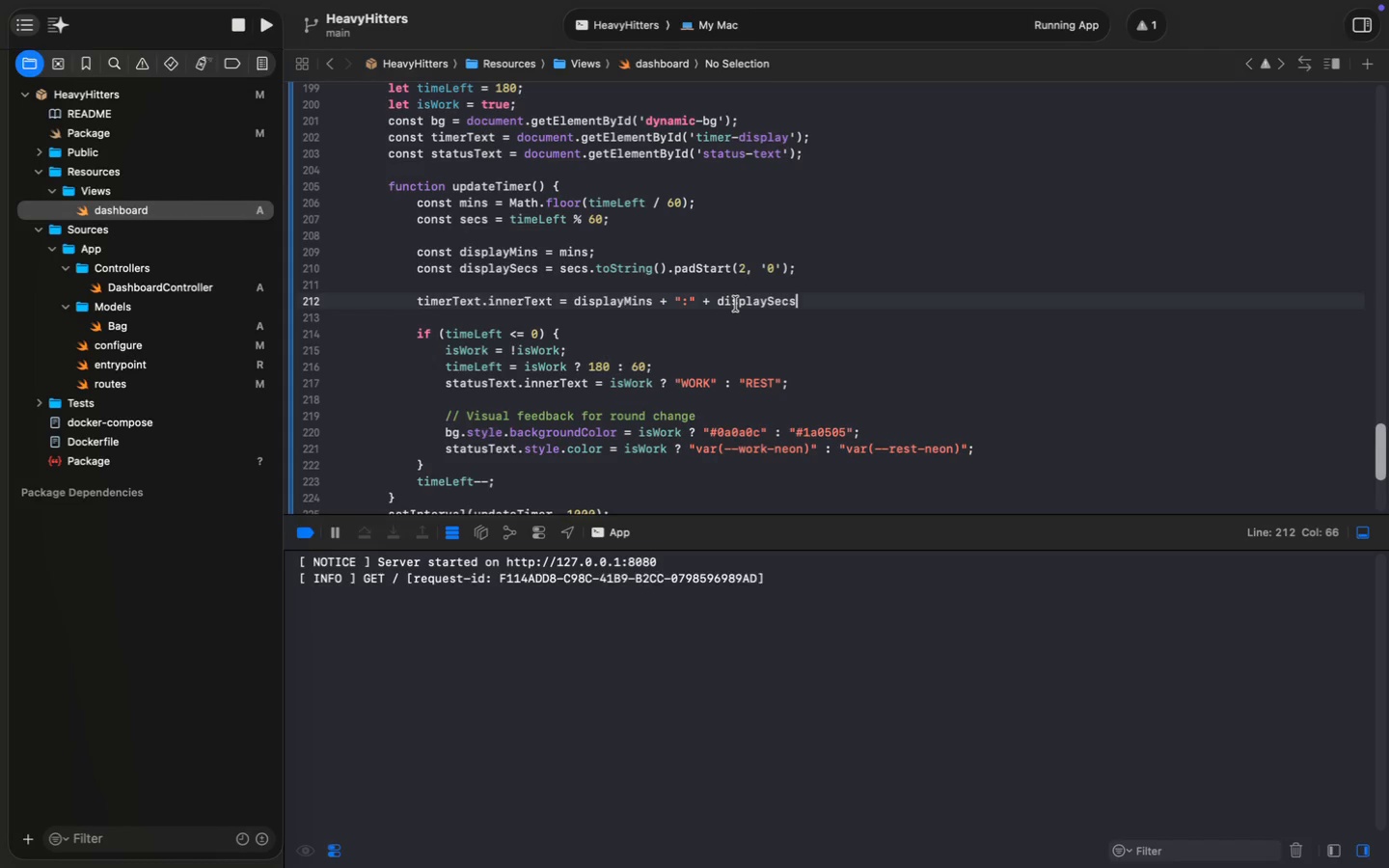 
key(Meta+S)
 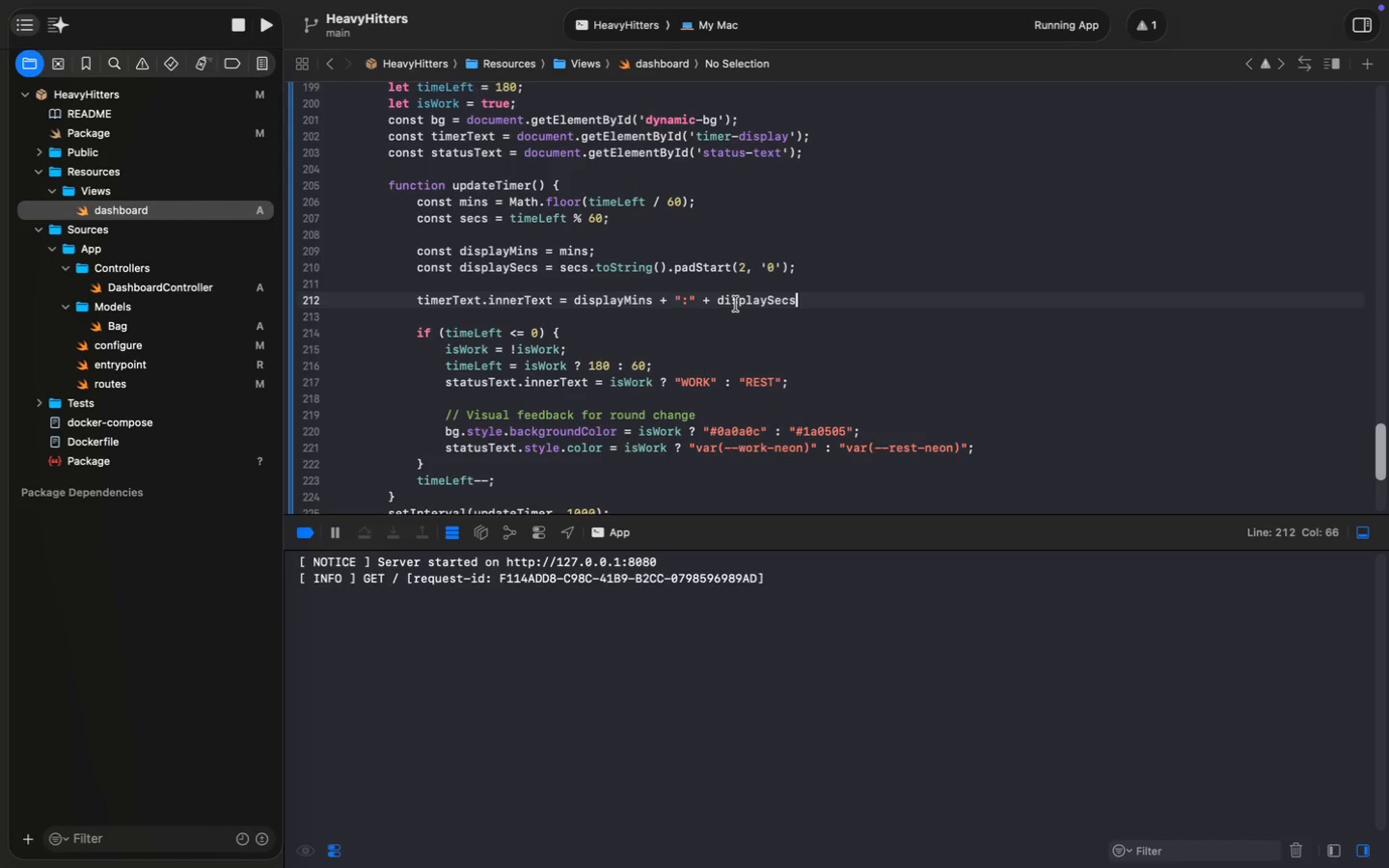 
scroll: coordinate [736, 304], scroll_direction: down, amount: 1.0
 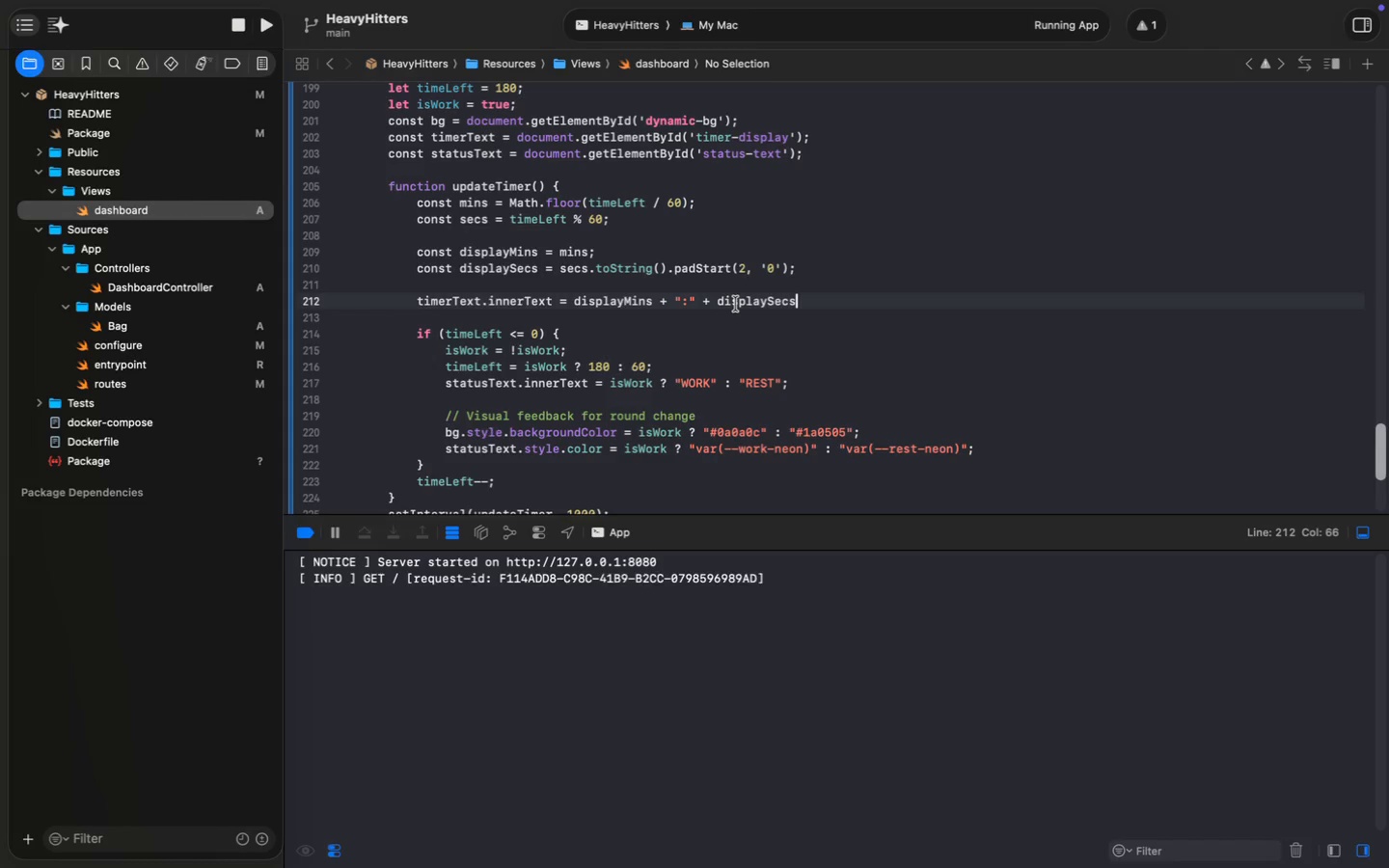 
wait(5.53)
 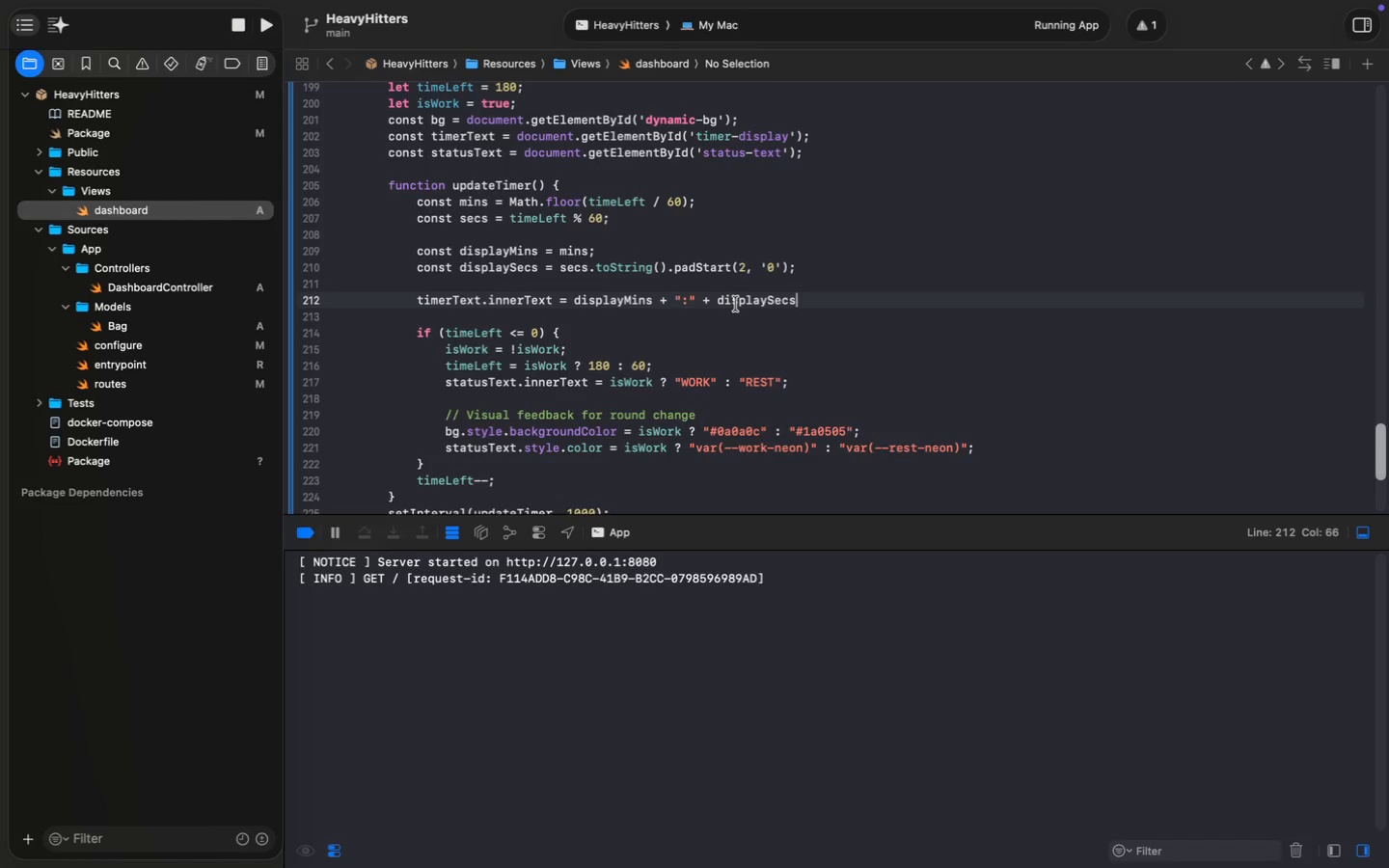 
scroll: coordinate [718, 387], scroll_direction: down, amount: 1.0
 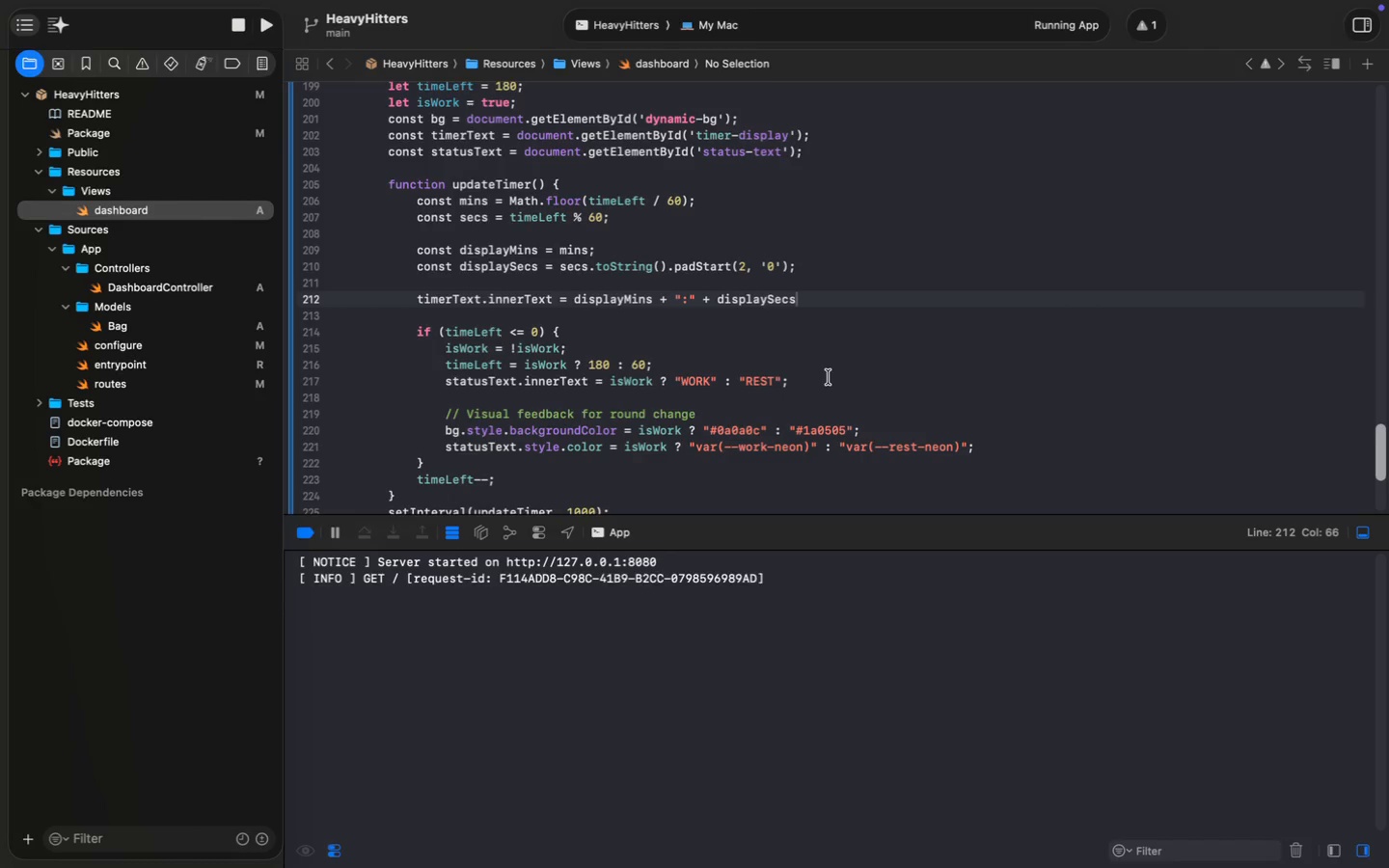 
left_click([694, 364])
 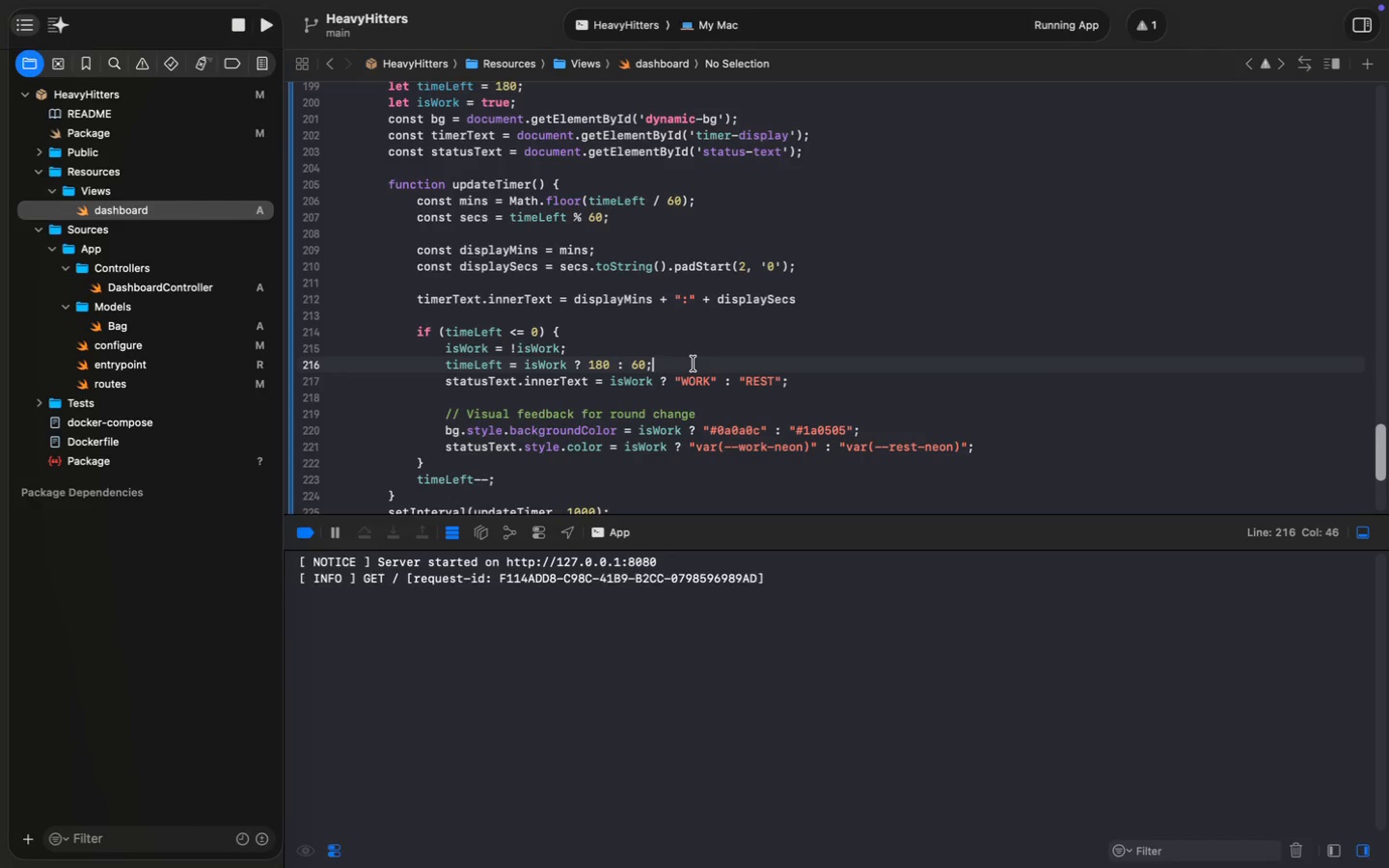 
key(Enter)
 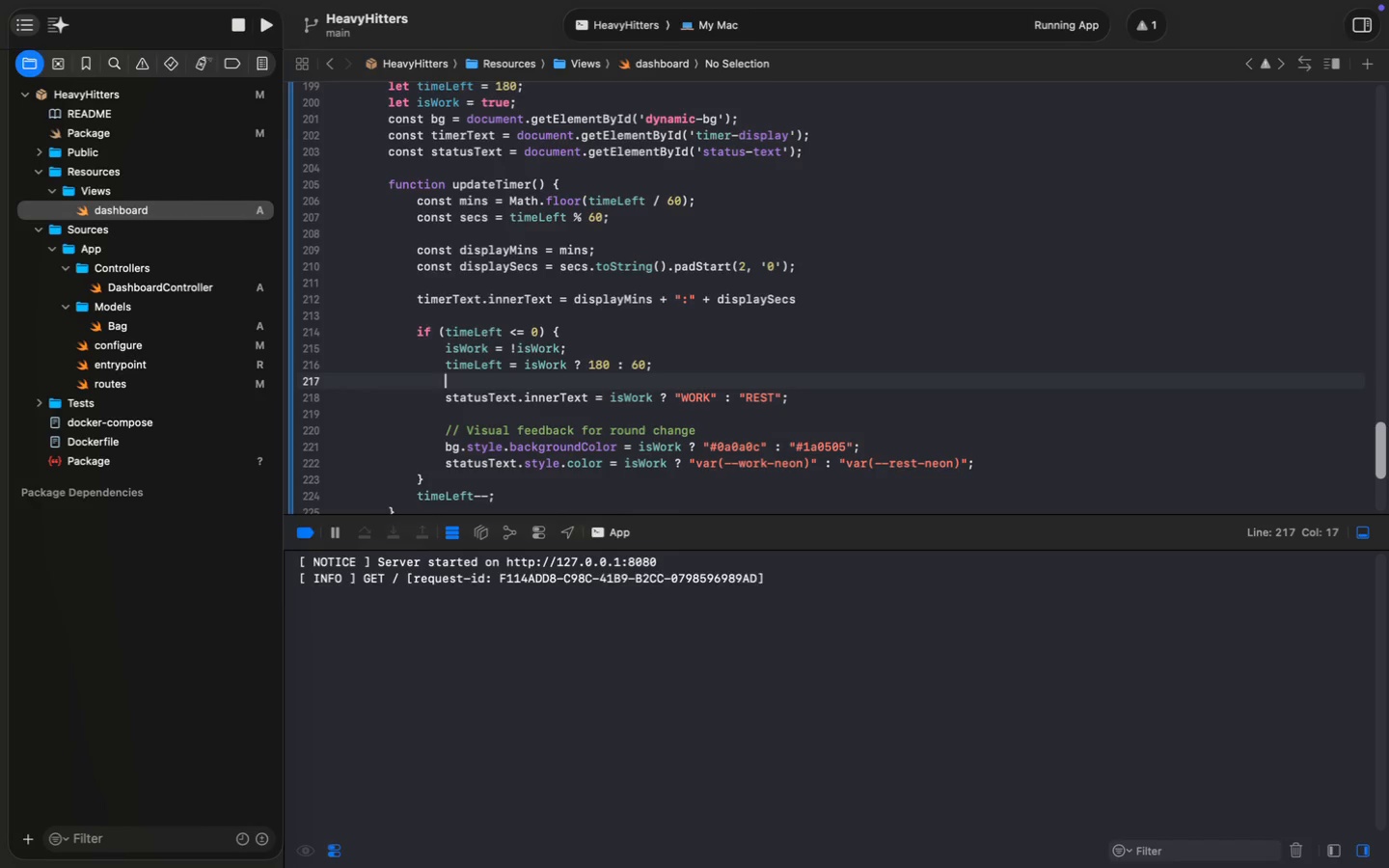 
key(ArrowDown)
 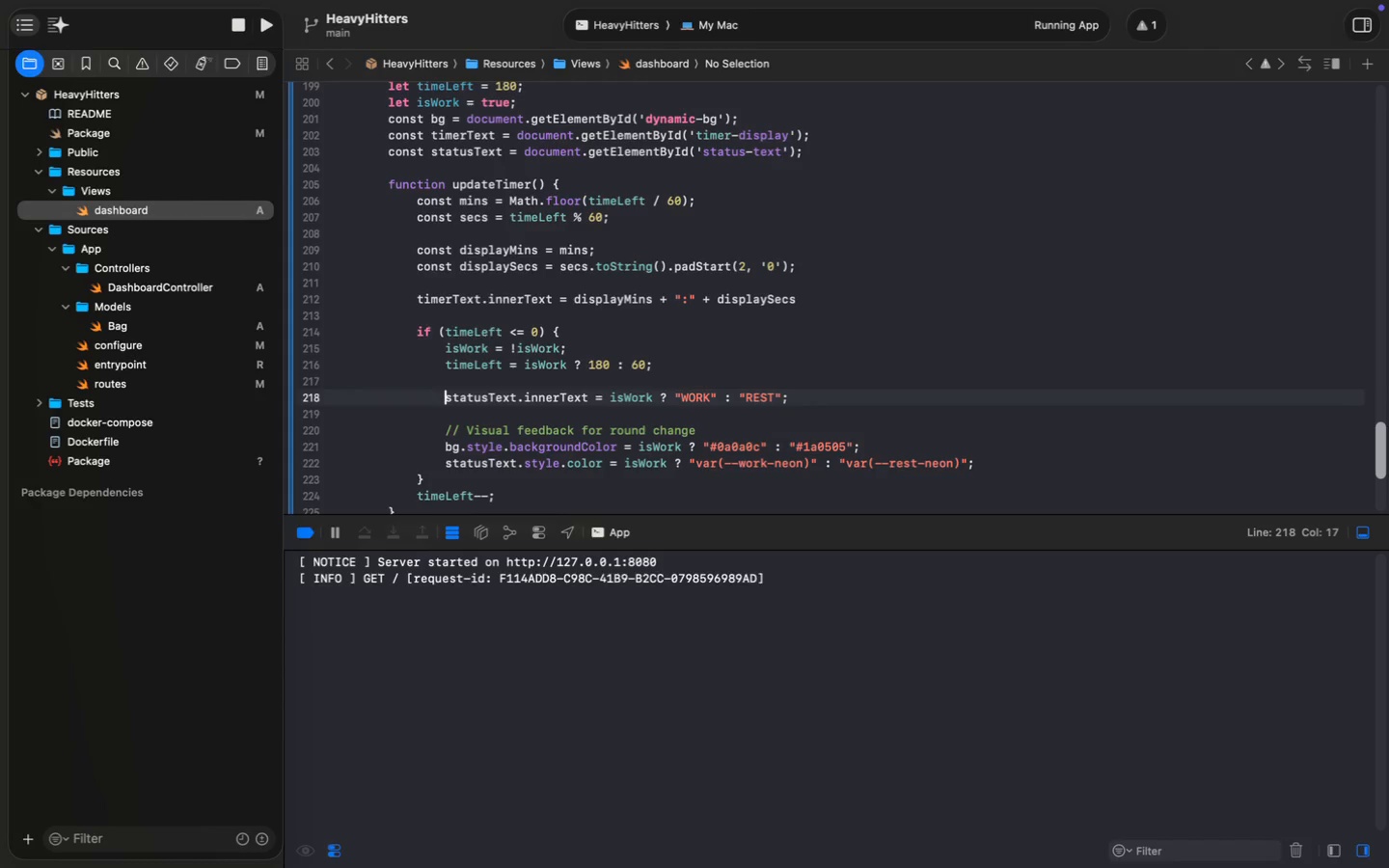 
key(Meta+ArrowRight)
 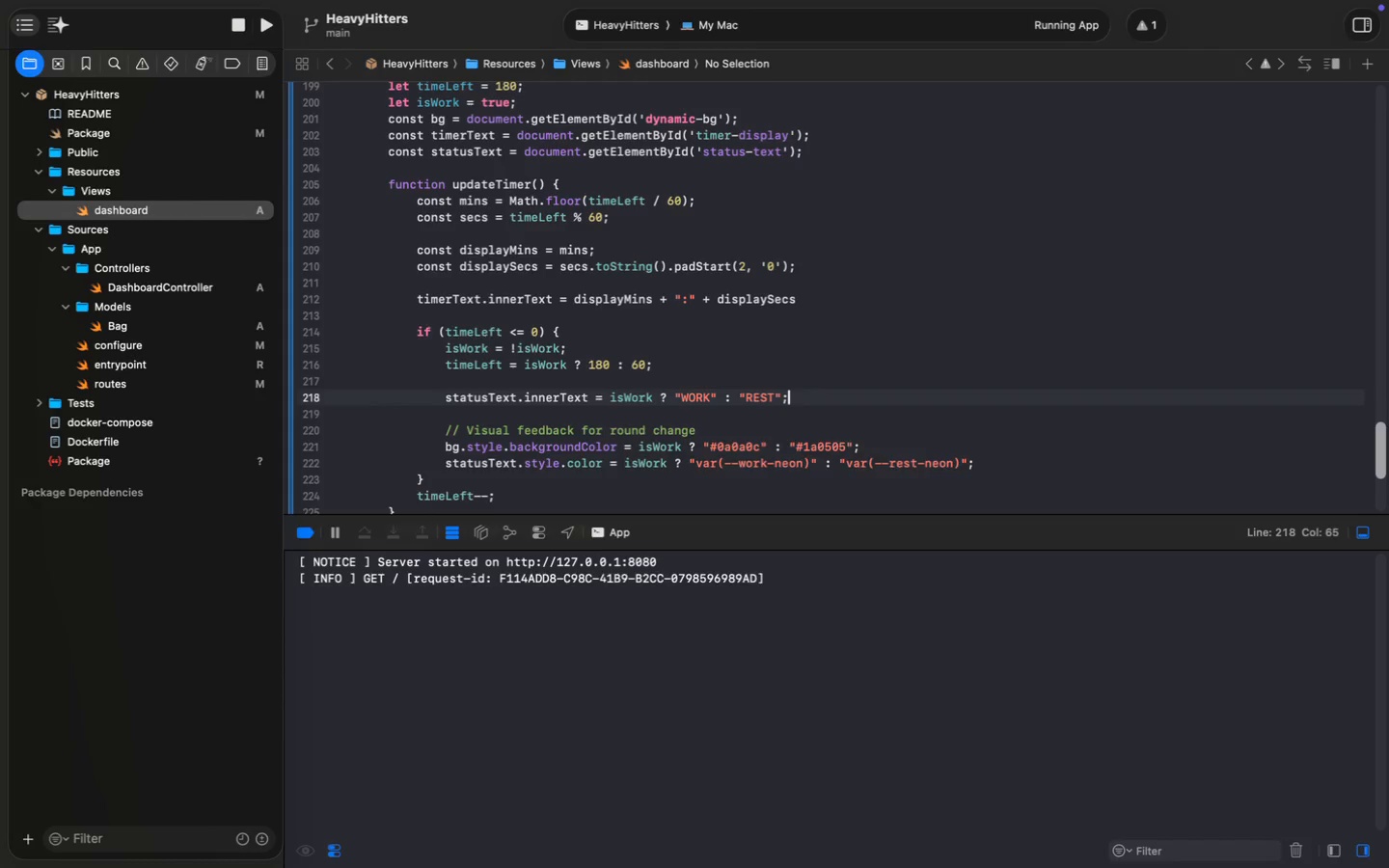 
key(Enter)
 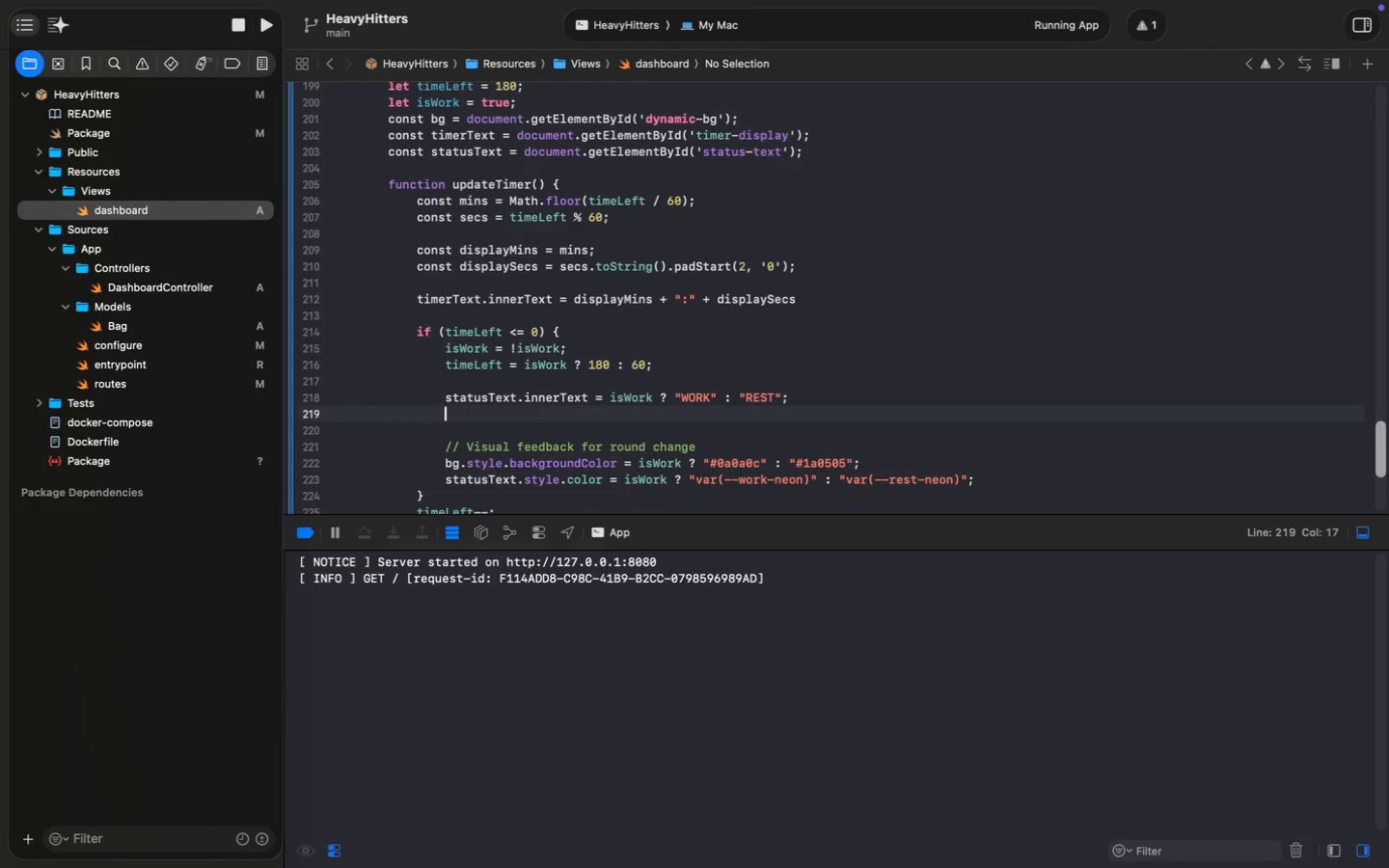 
scroll: coordinate [731, 281], scroll_direction: down, amount: 4.0
 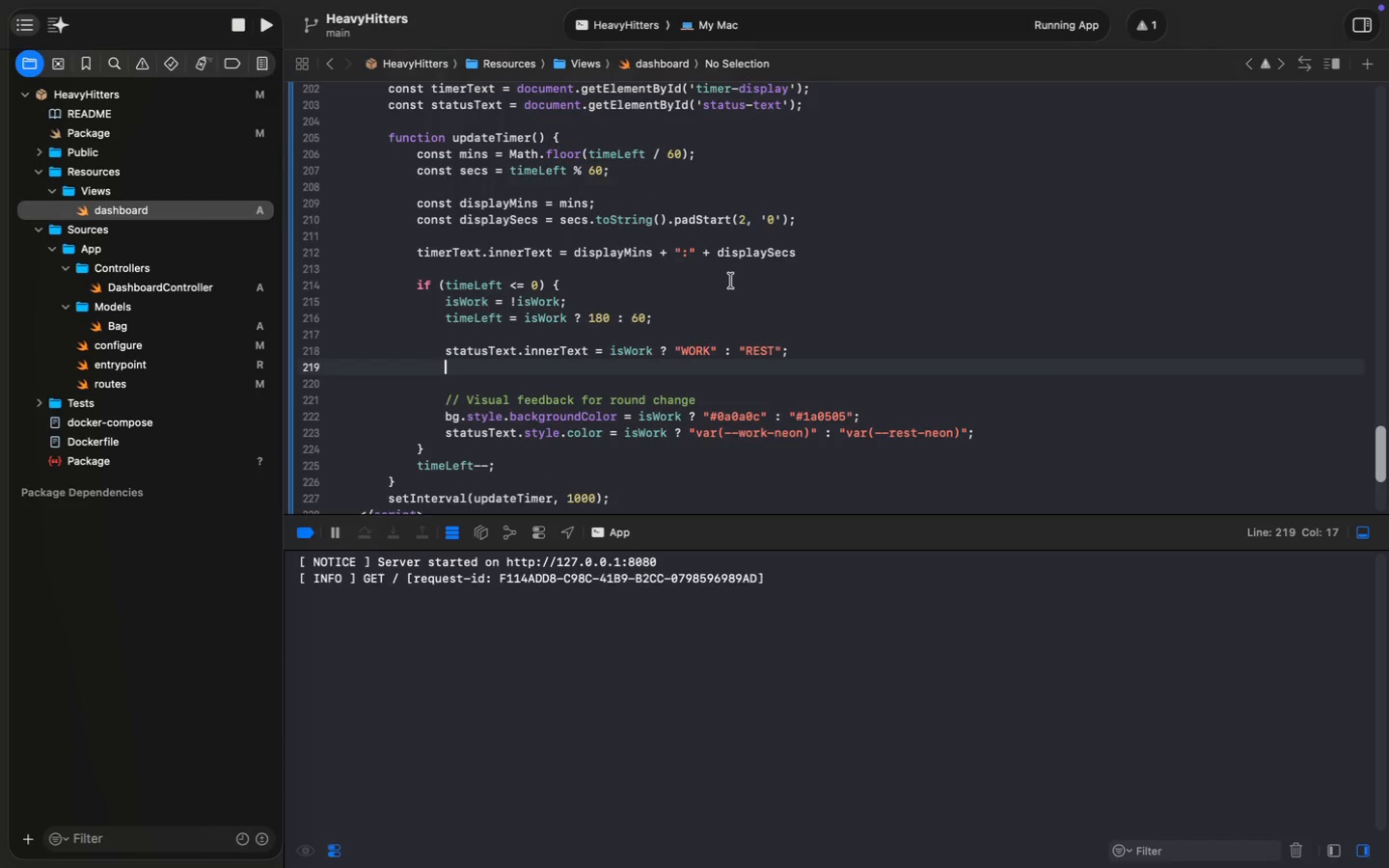 
type(bg.stty)
key(Backspace)
key(Backspace)
type(yle.backg)
key(Tab)
type(Color)
 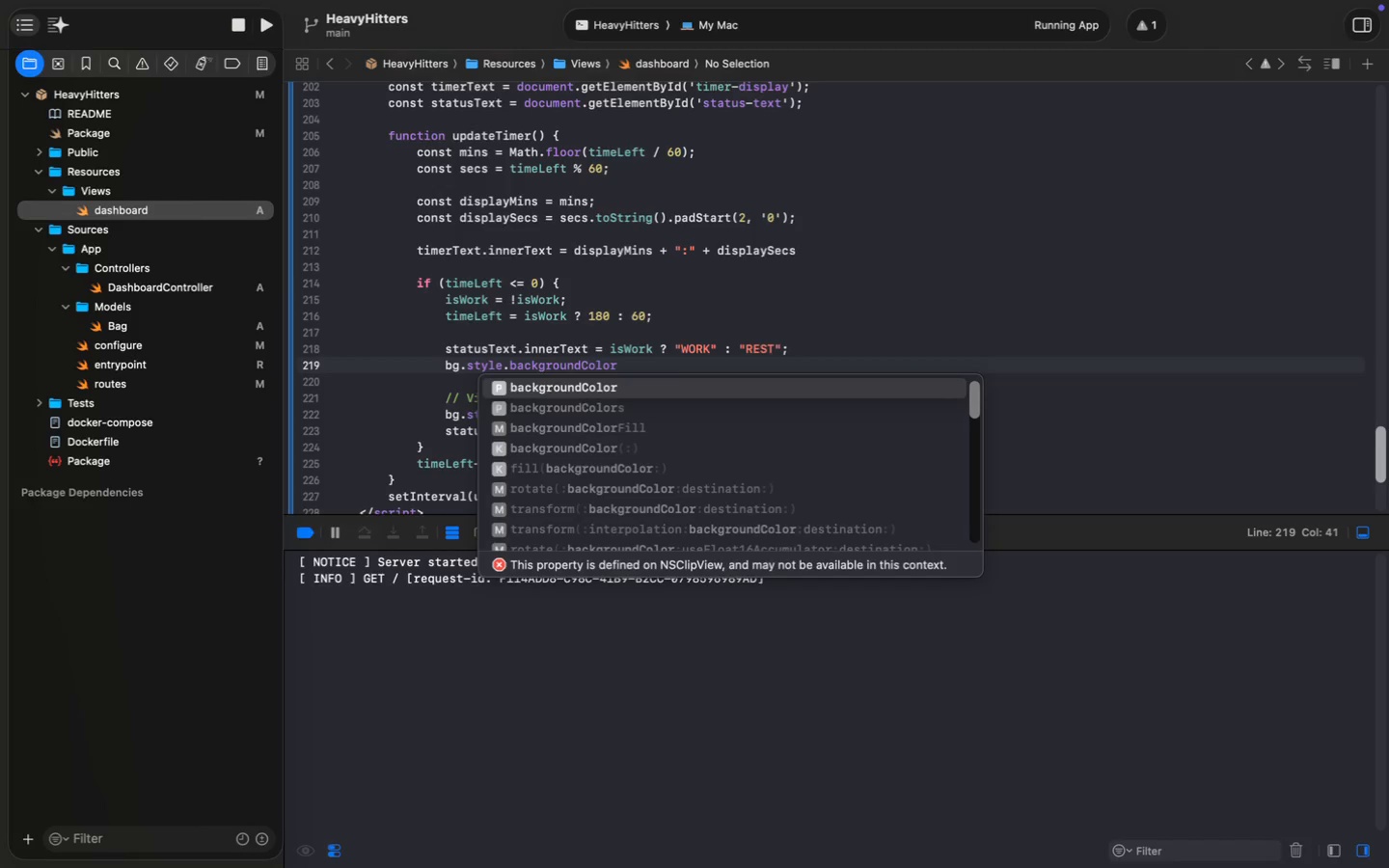 
key(Enter)
 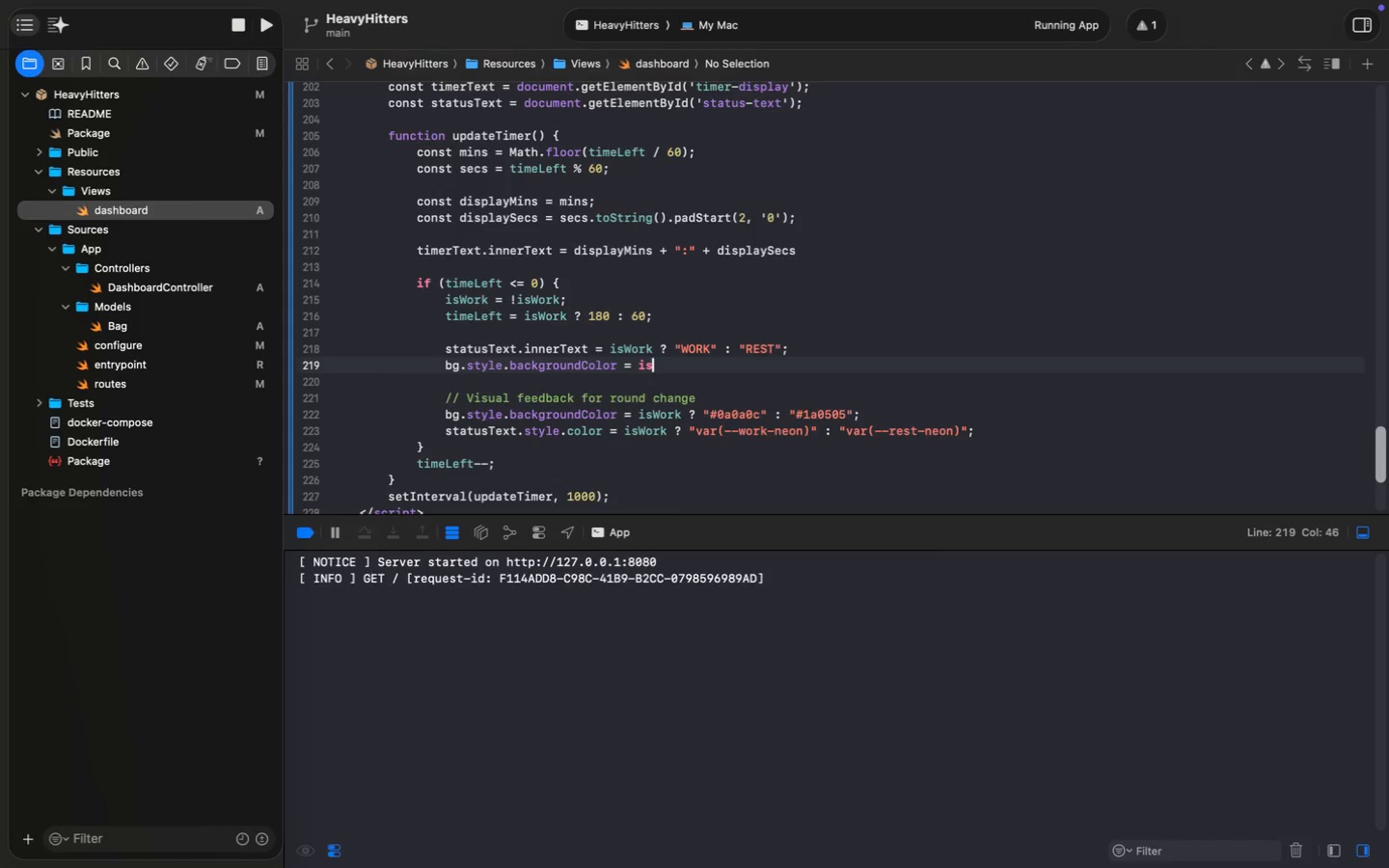 
type( = isw)
 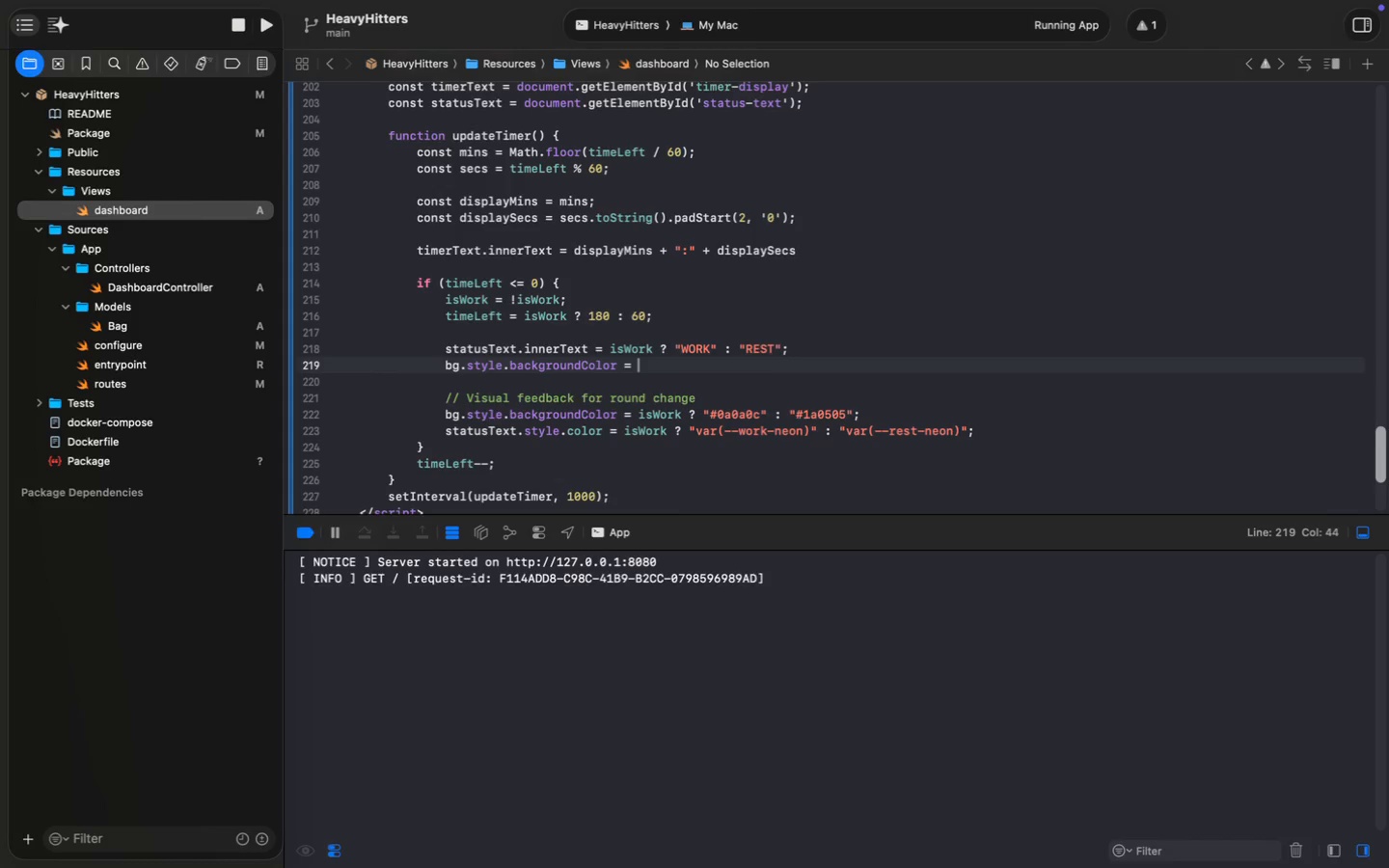 
key(Enter)
 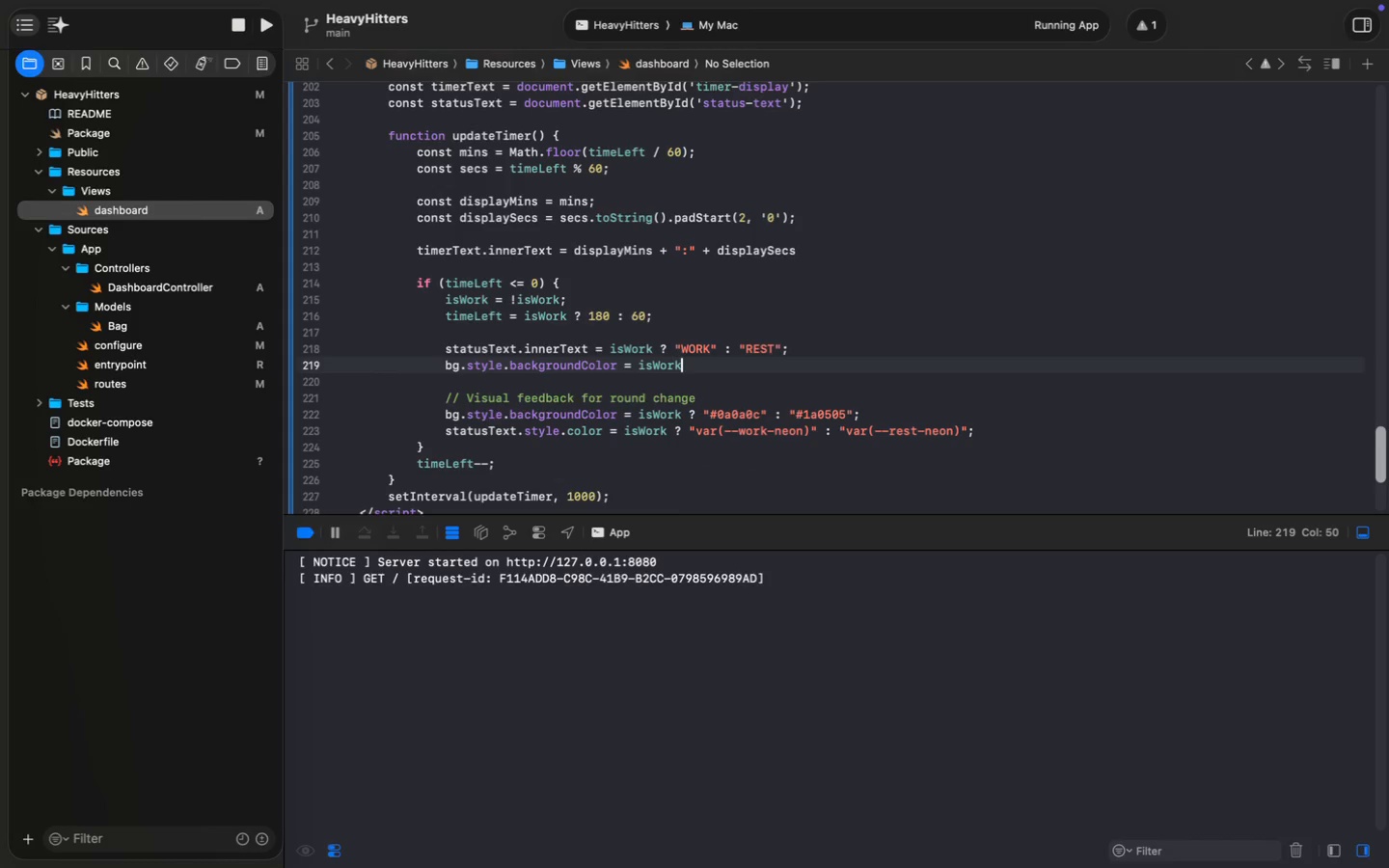 
type( ? "#0a0a0c)
 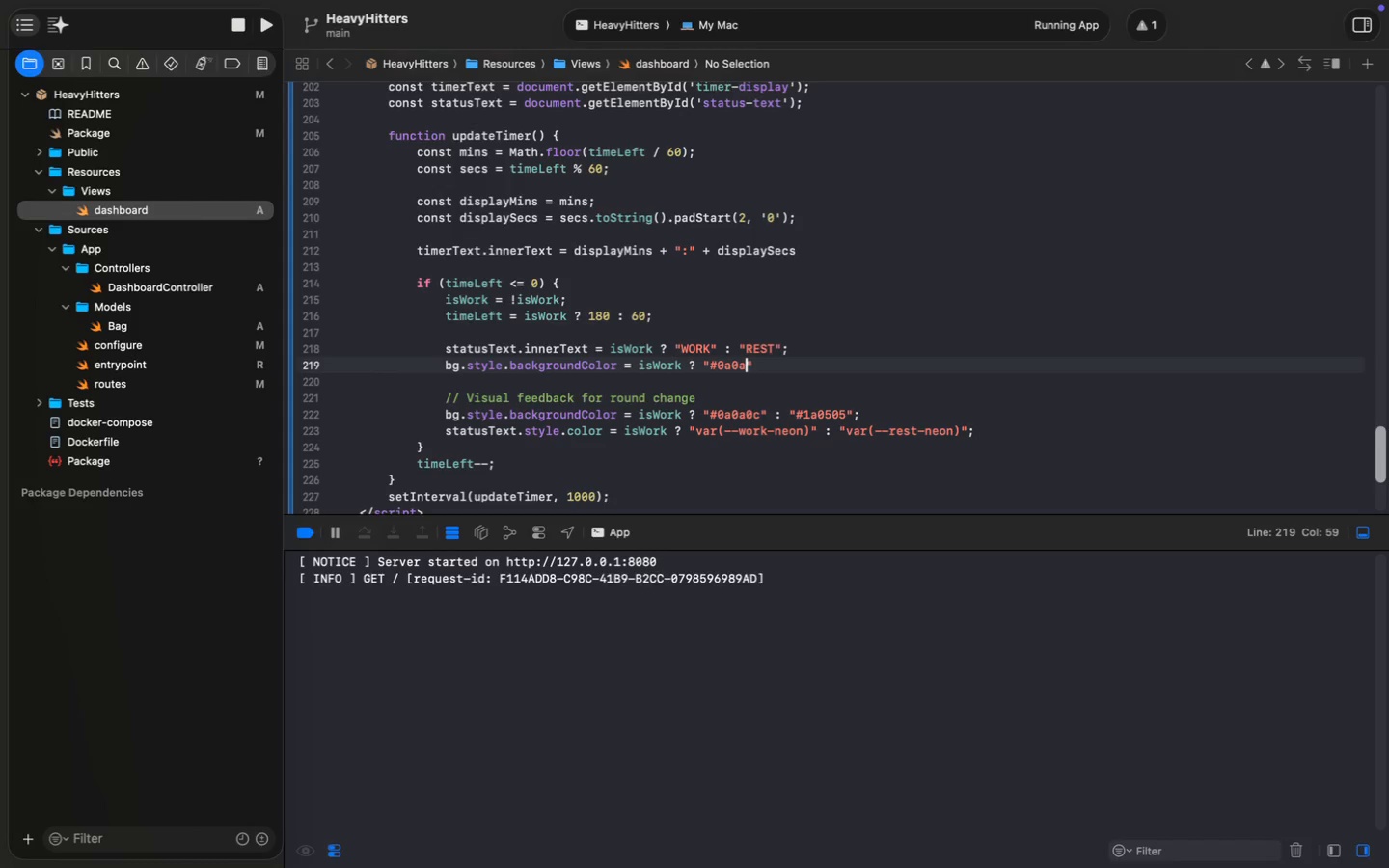 
key(ArrowRight)
 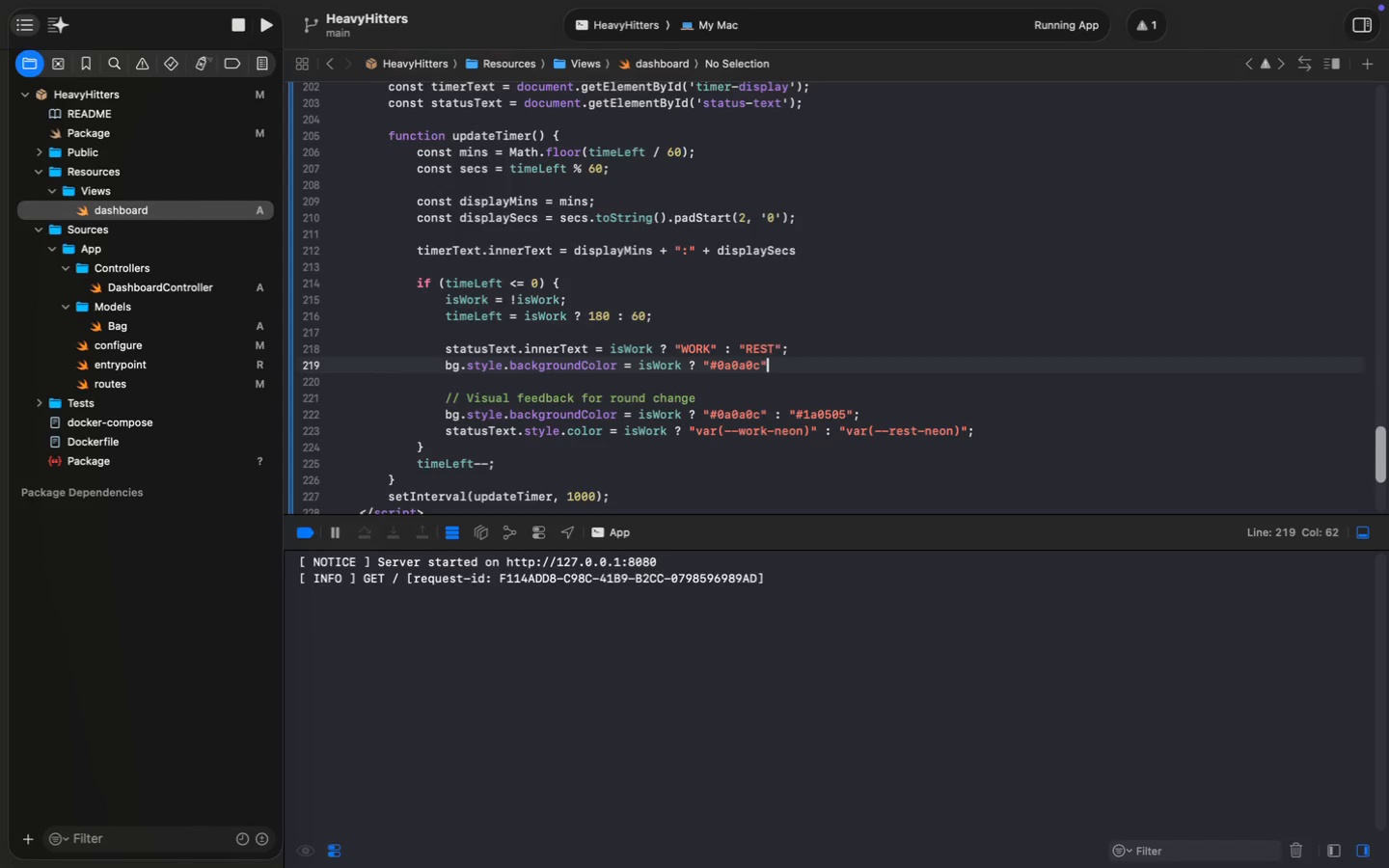 
type( : "#1q)
key(Backspace)
type(a0505)
 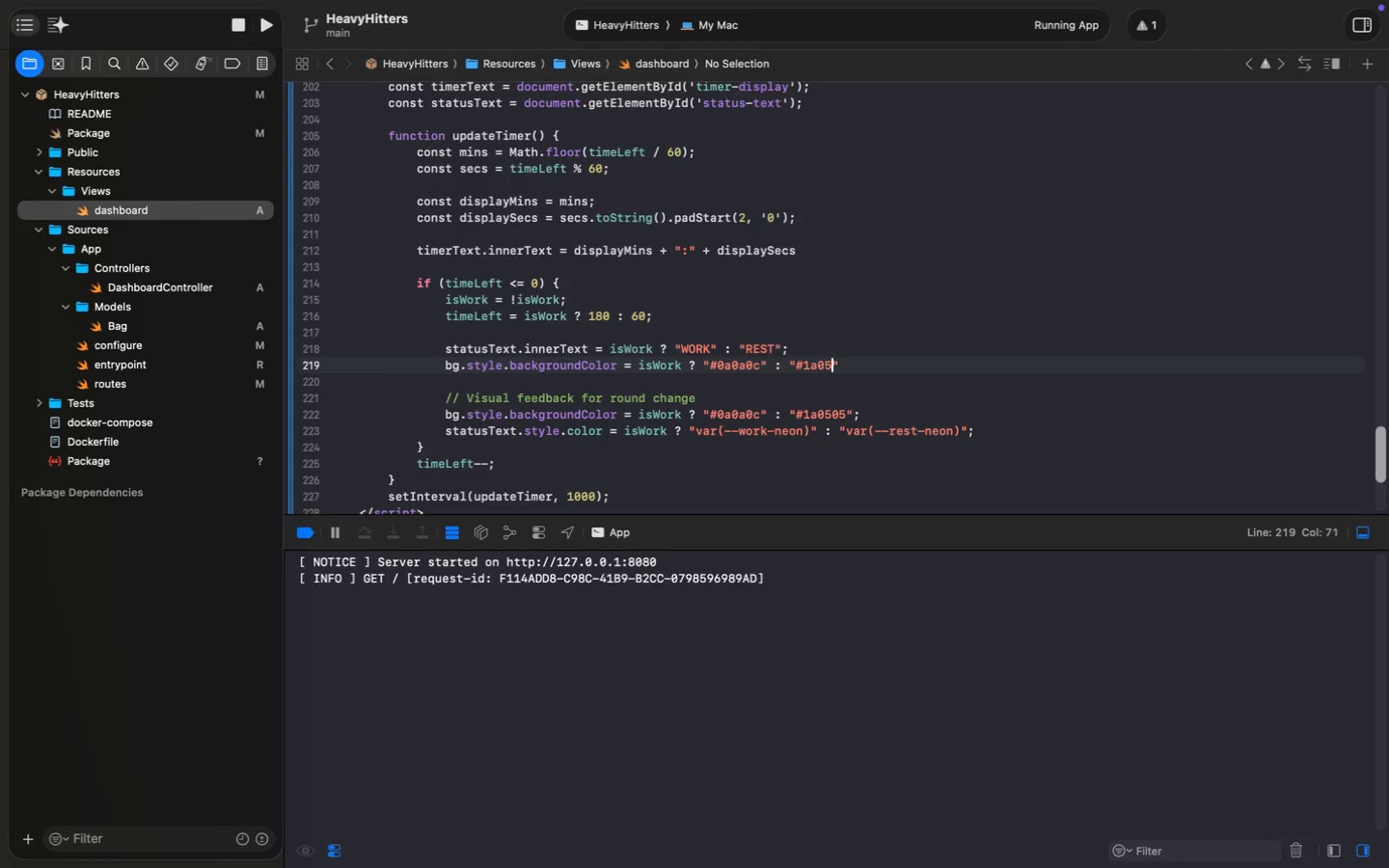 
key(Meta+MetaRight)
 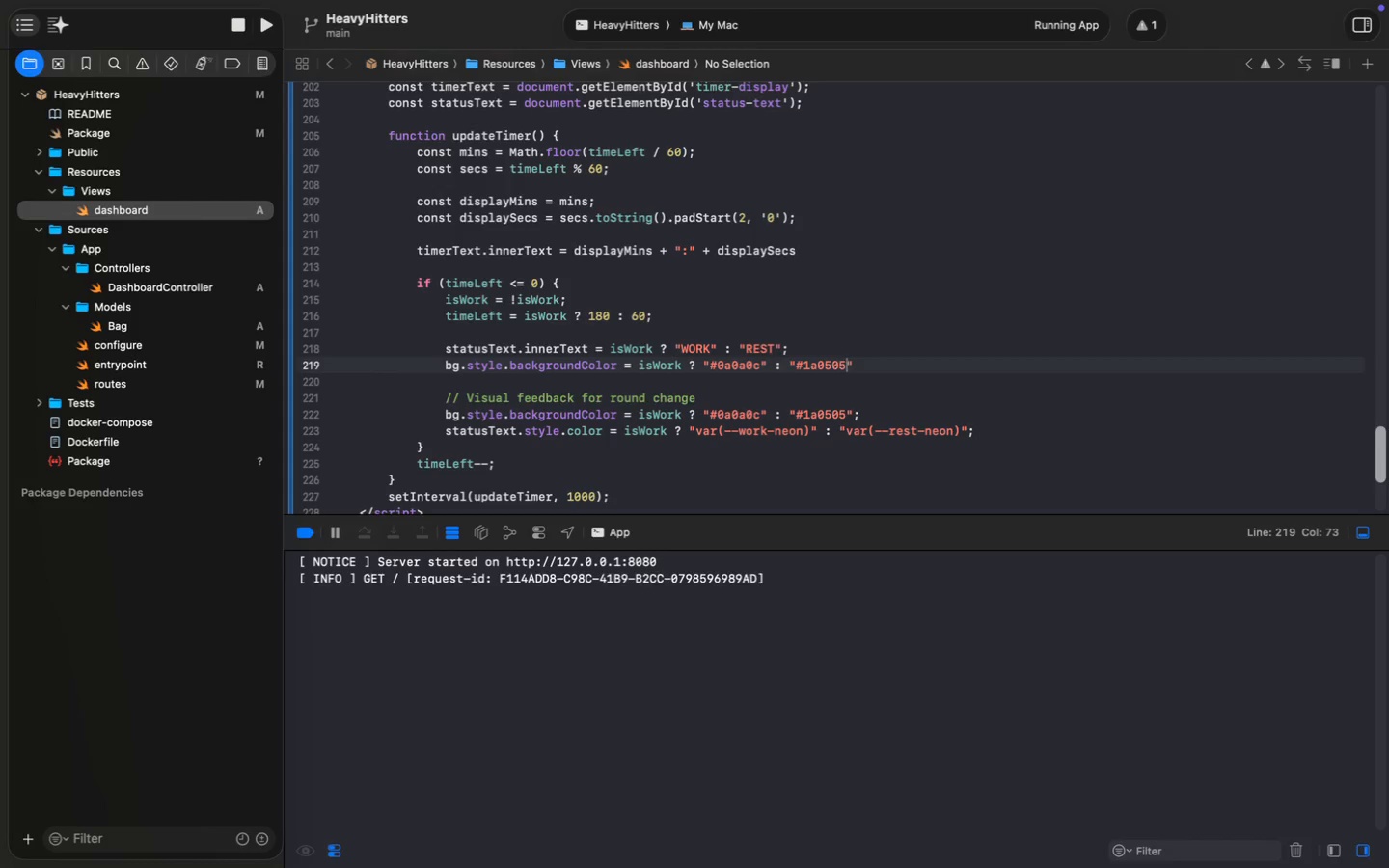 
key(Meta+ArrowRight)
 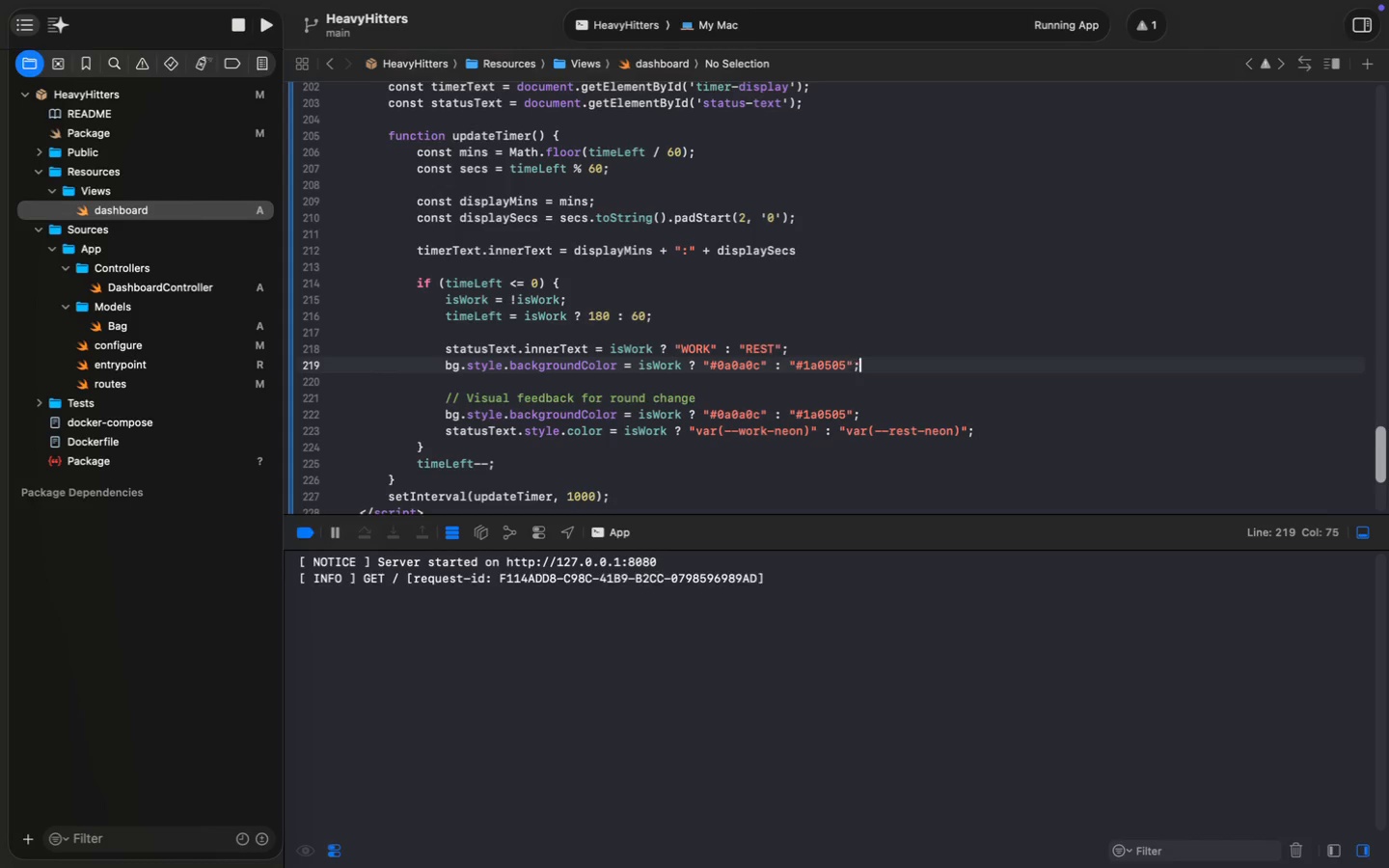 
key(Semicolon)
 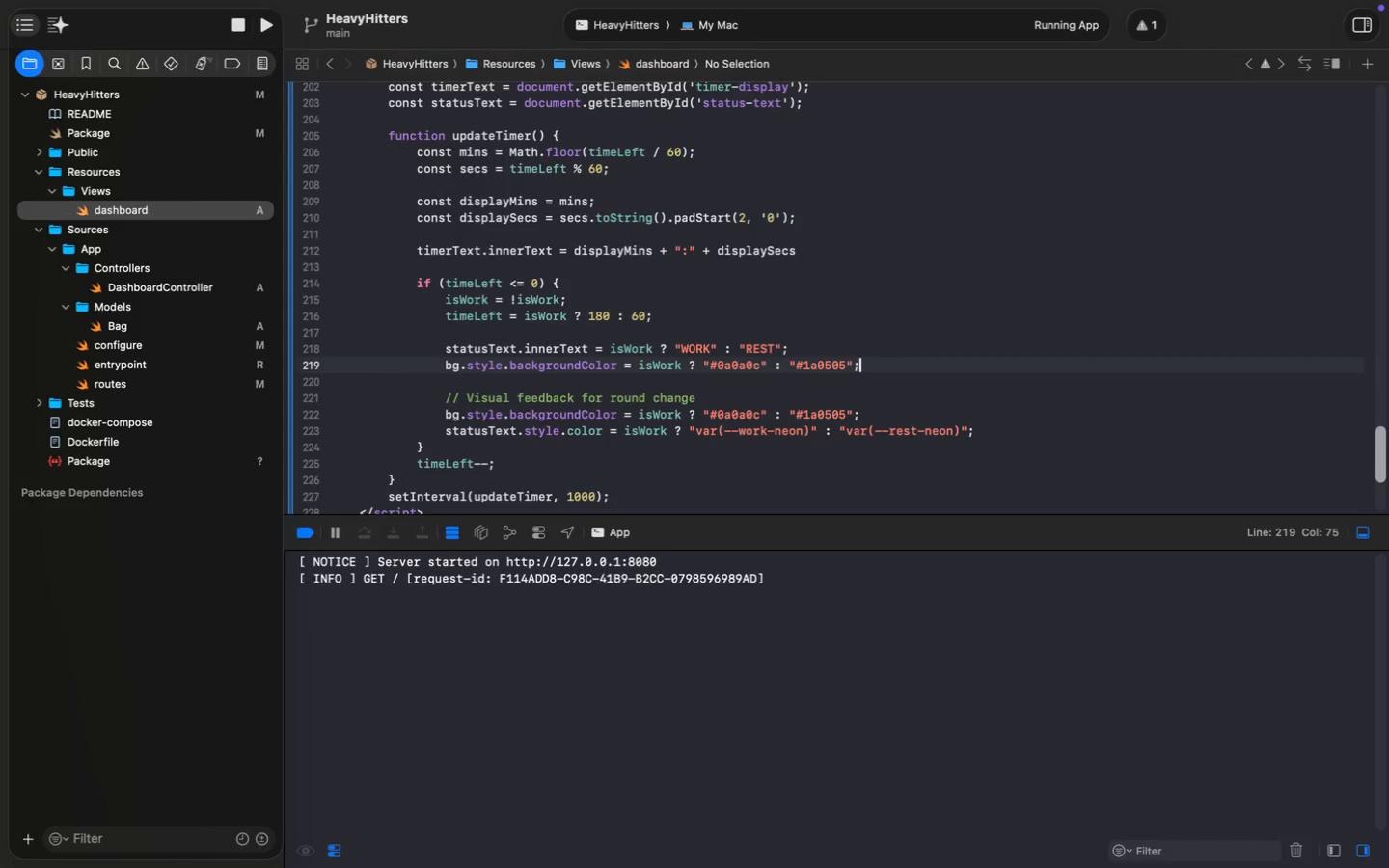 
key(Enter)
 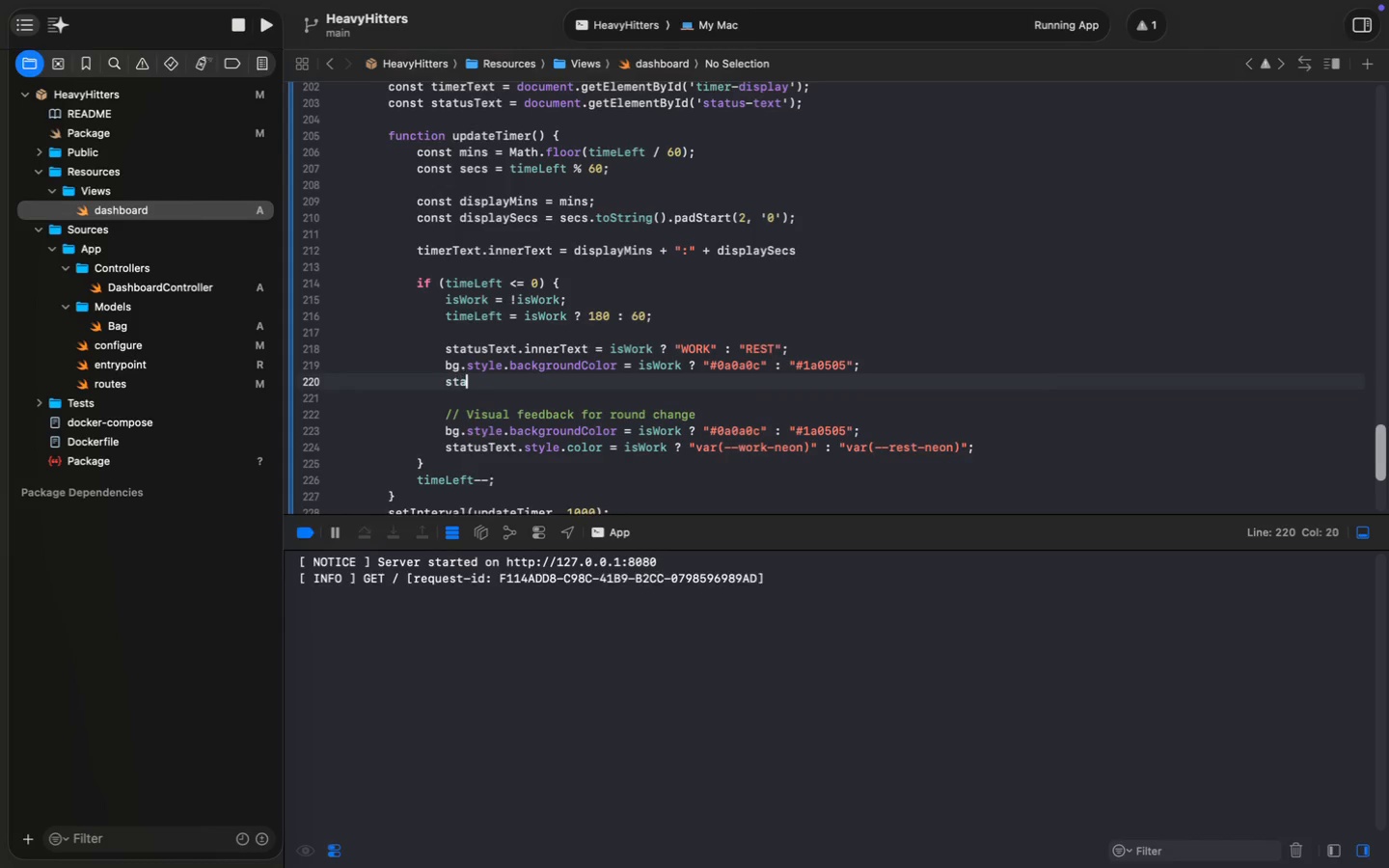 
type(statusText.style.color = is)
 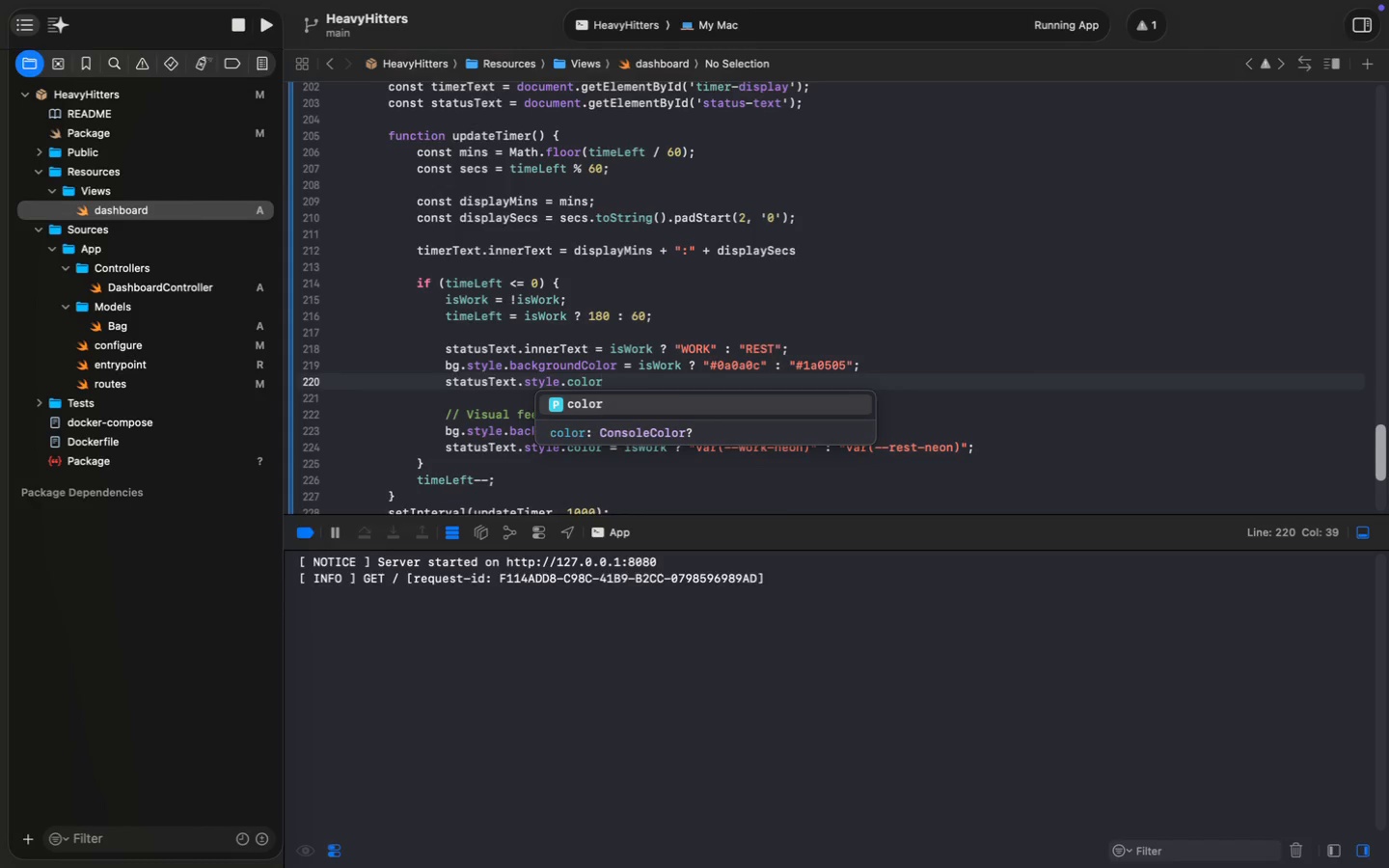 
key(Enter)
 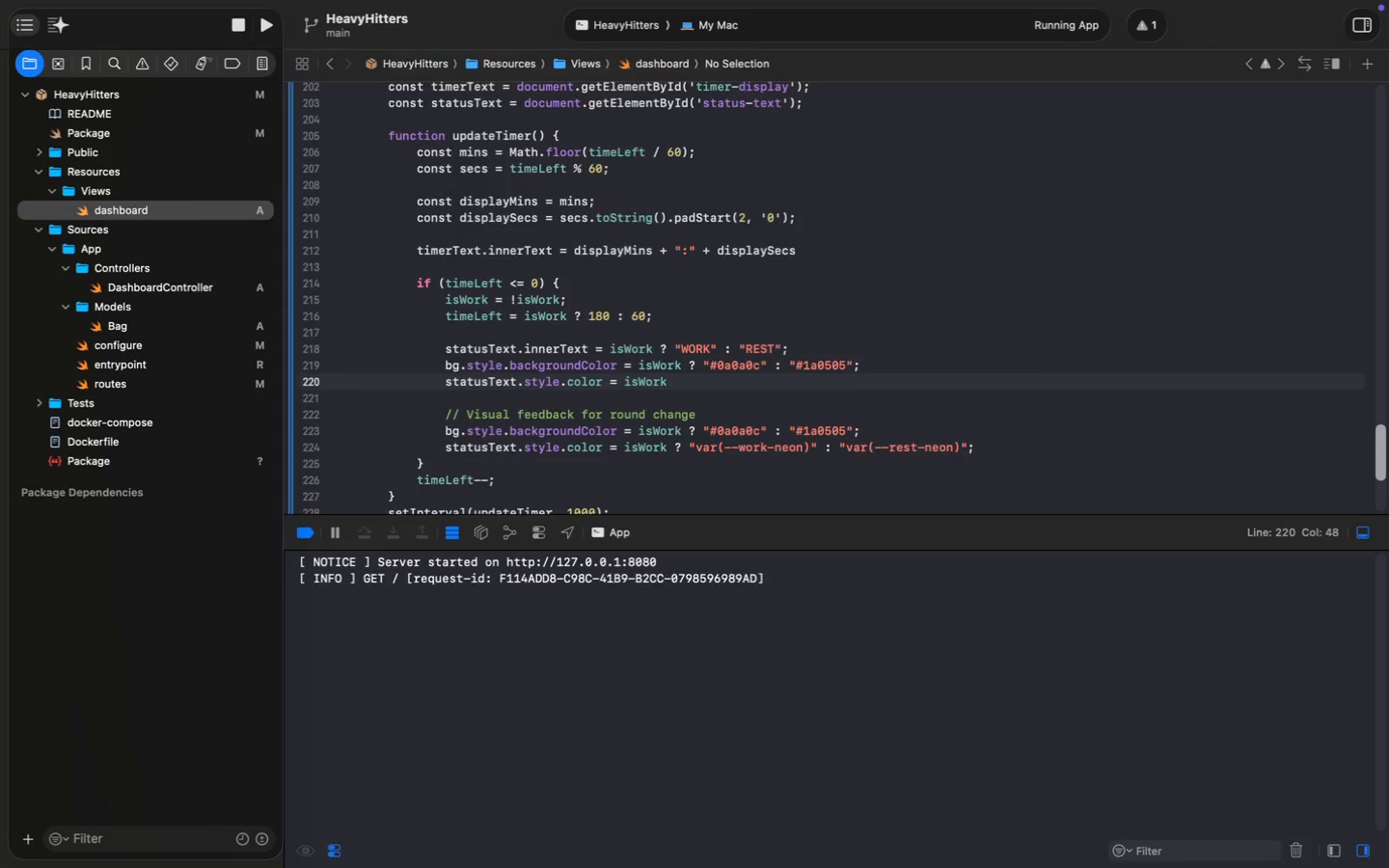 
wait(7.12)
 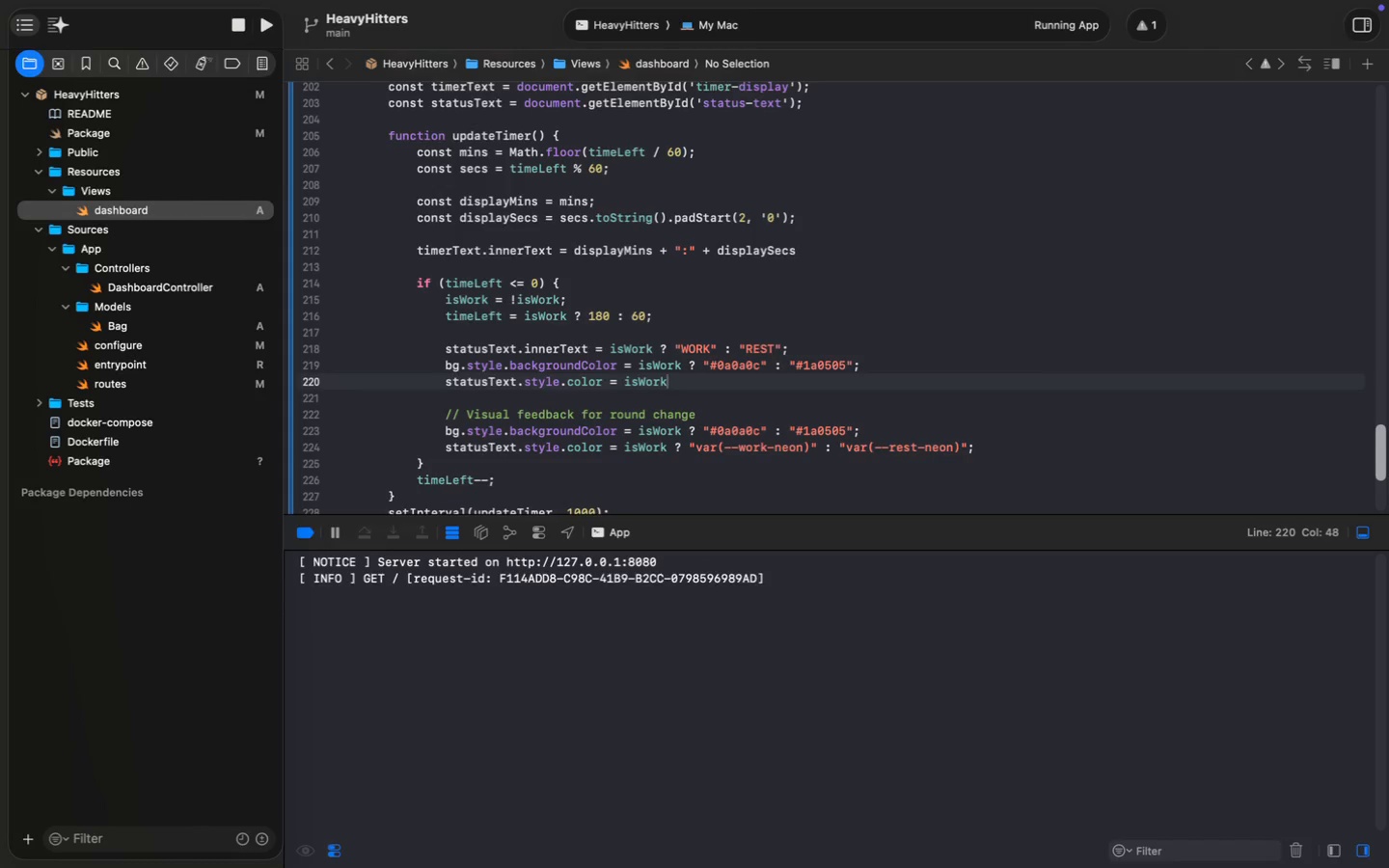 
left_click_drag(start_coordinate=[722, 375], to_coordinate=[299, 366])
 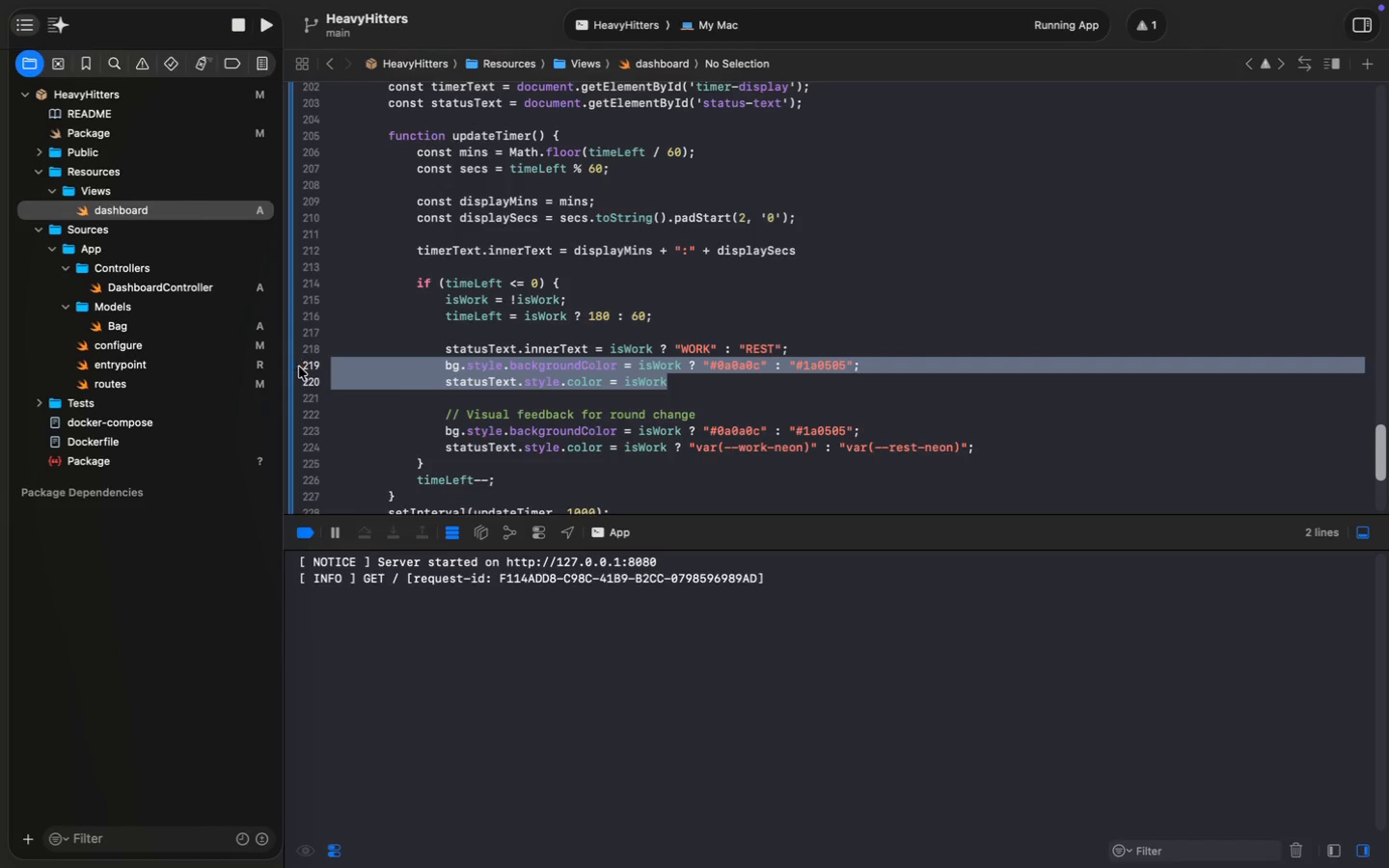 
key(Backspace)
 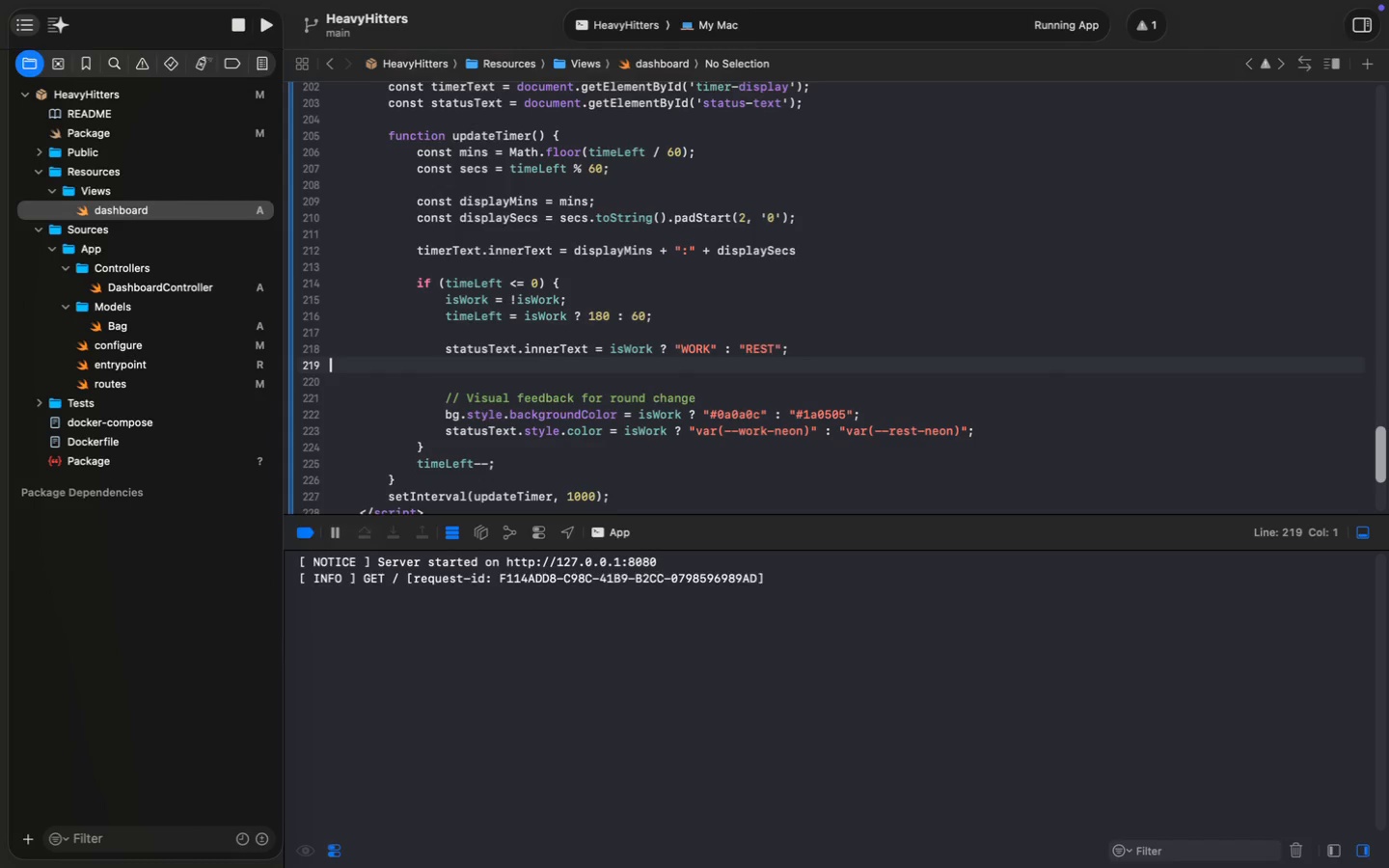 
key(ArrowDown)
 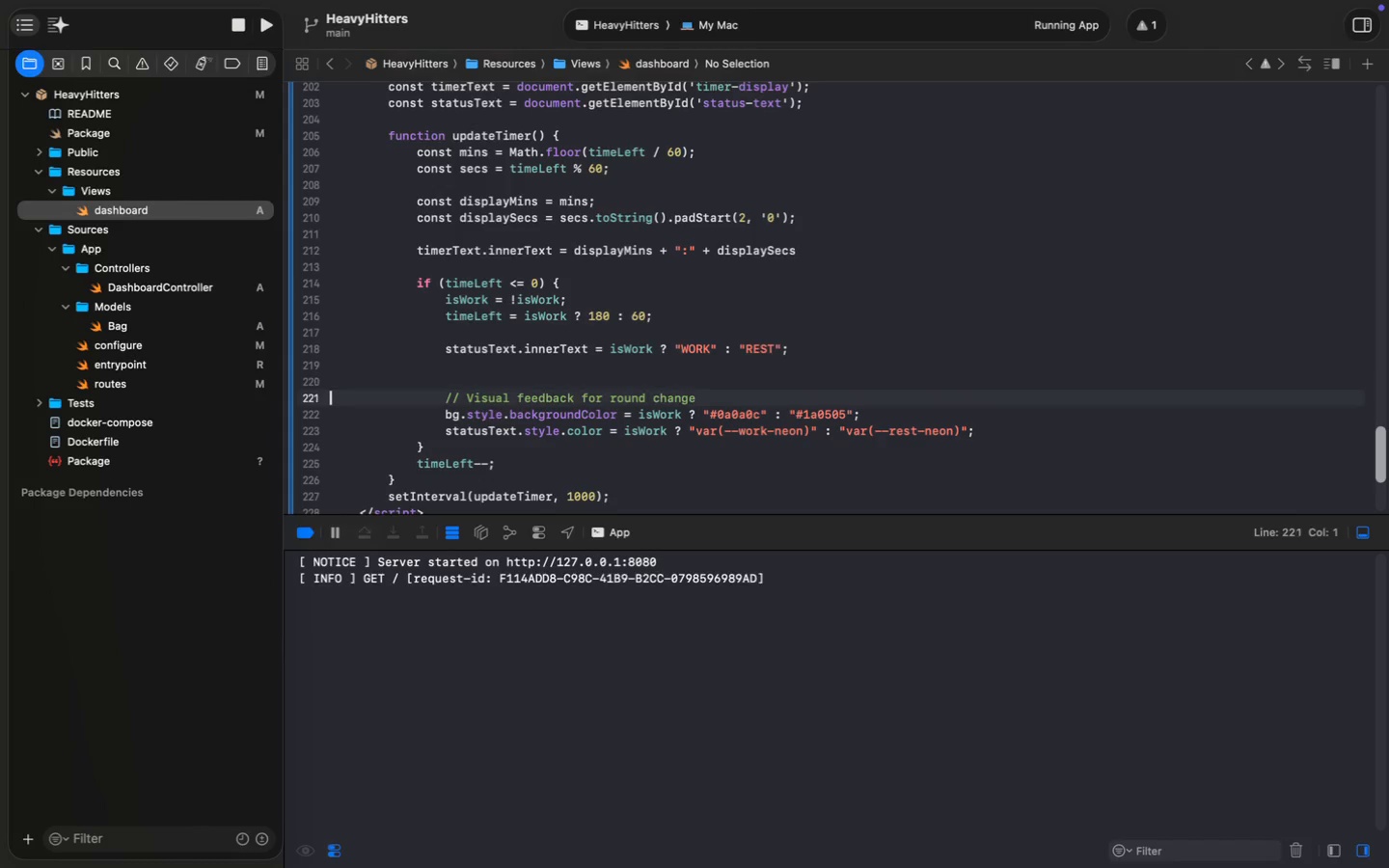 
key(ArrowDown)
 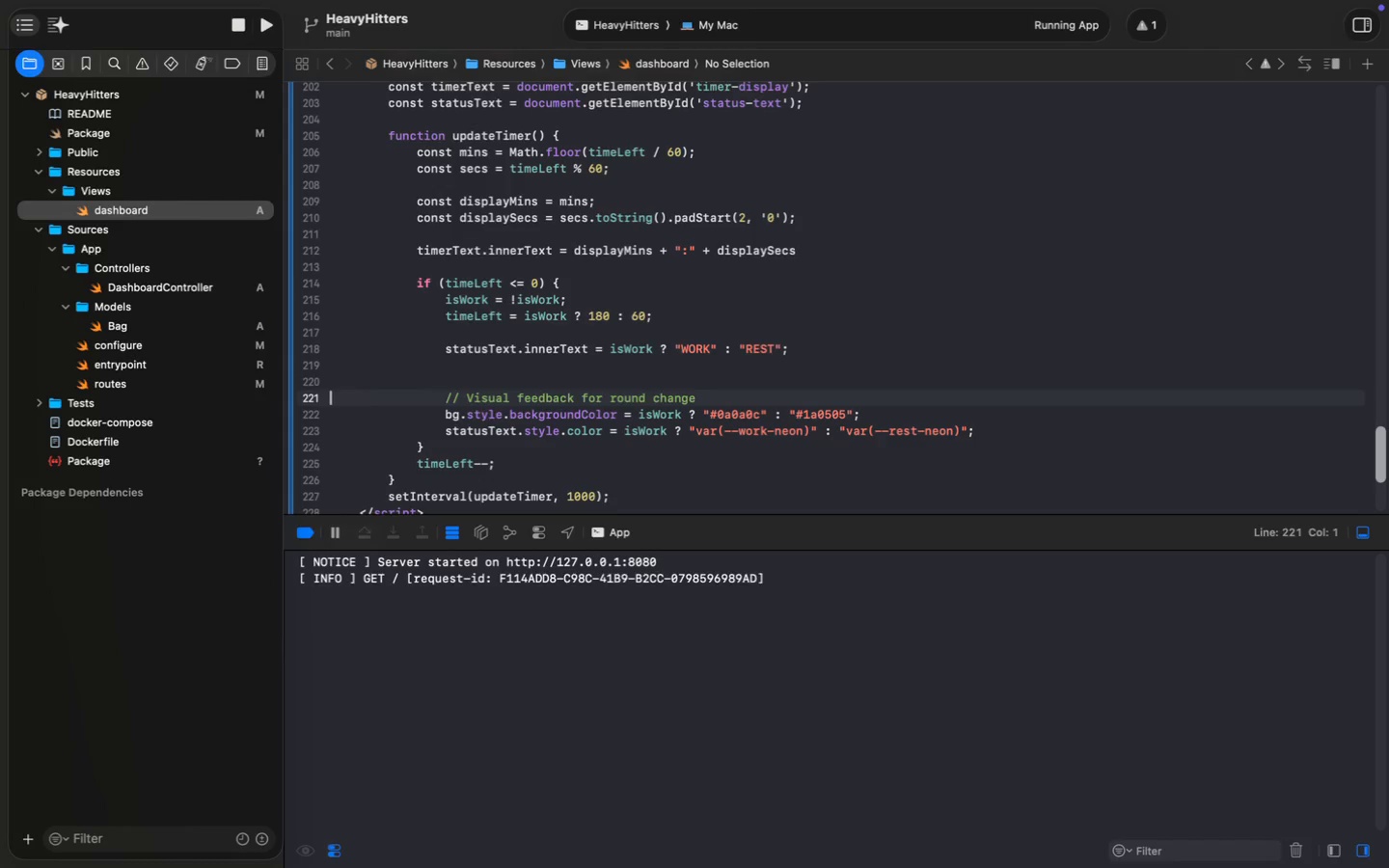 
key(Meta+Shift+MetaRight)
 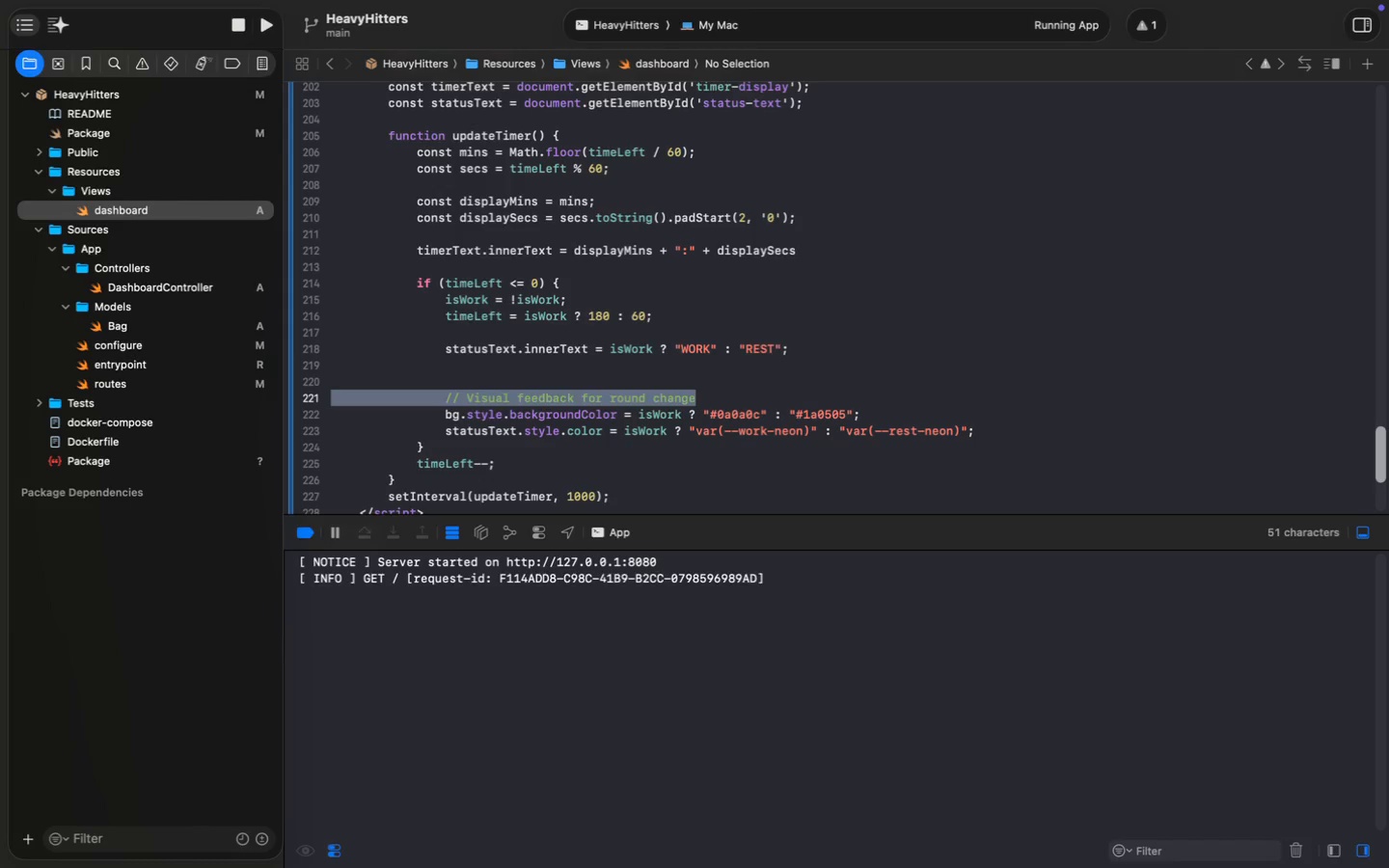 
key(Meta+Shift+ArrowRight)
 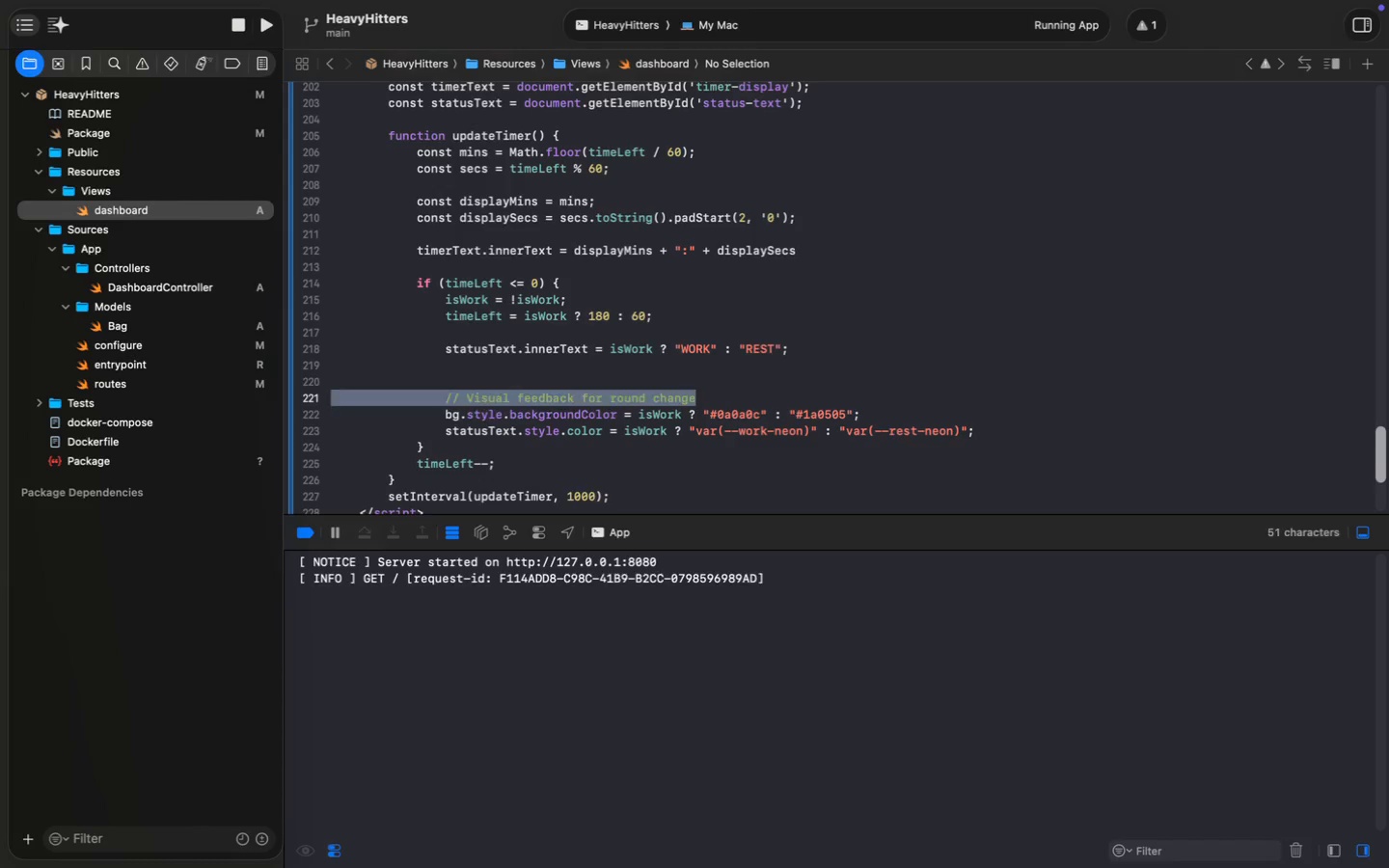 
key(Backspace)
 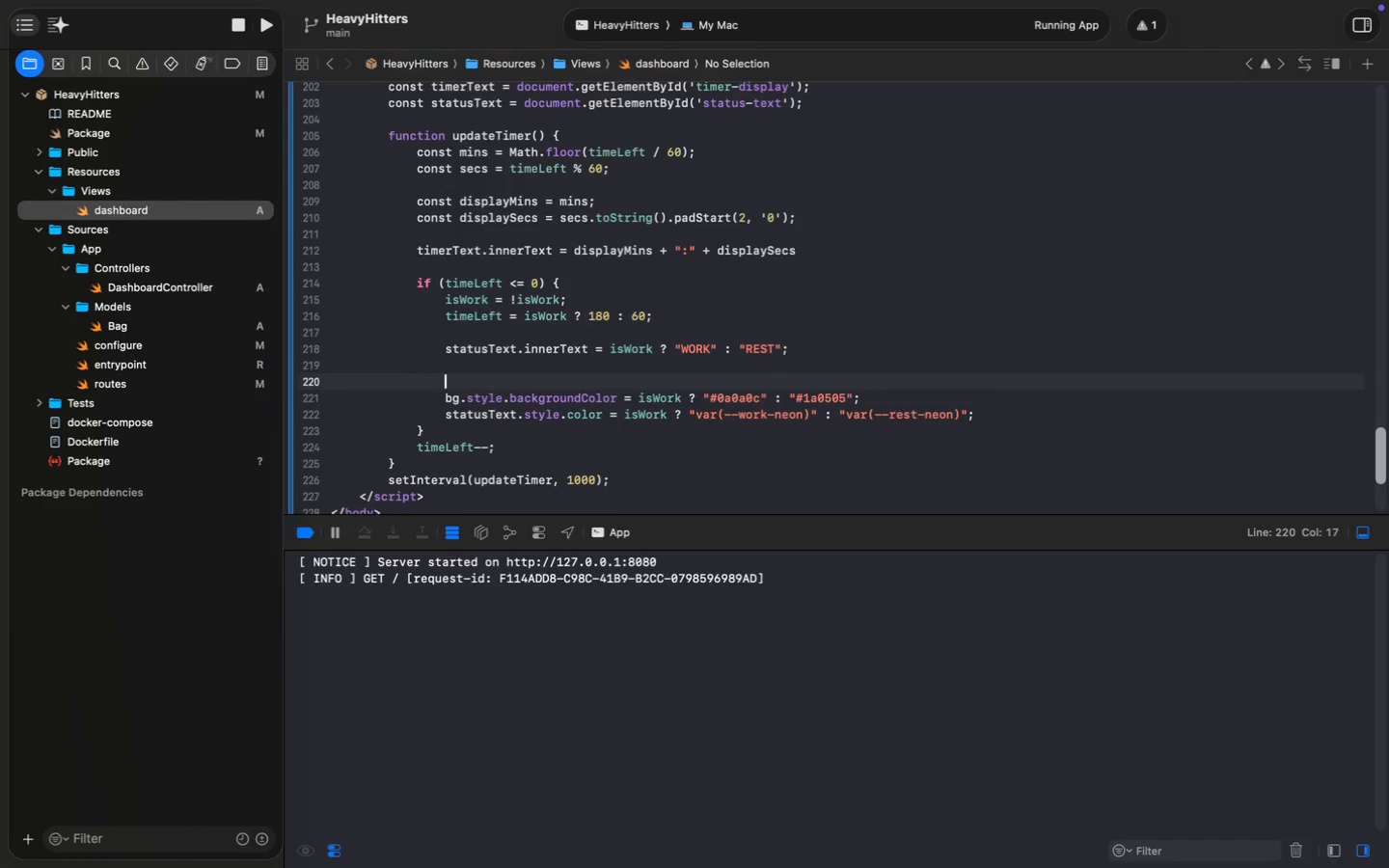 
key(Backspace)
 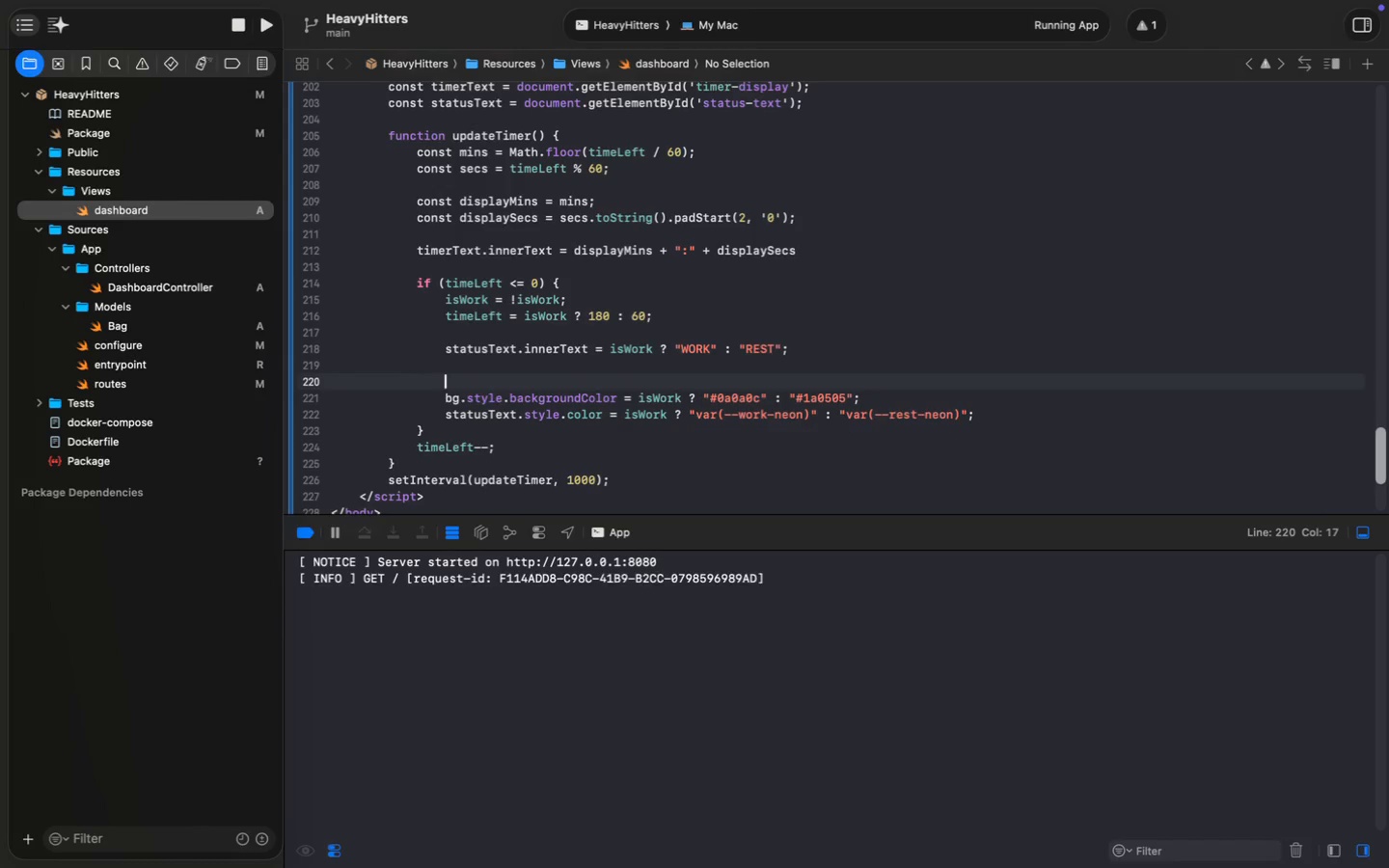 
key(Backspace)
 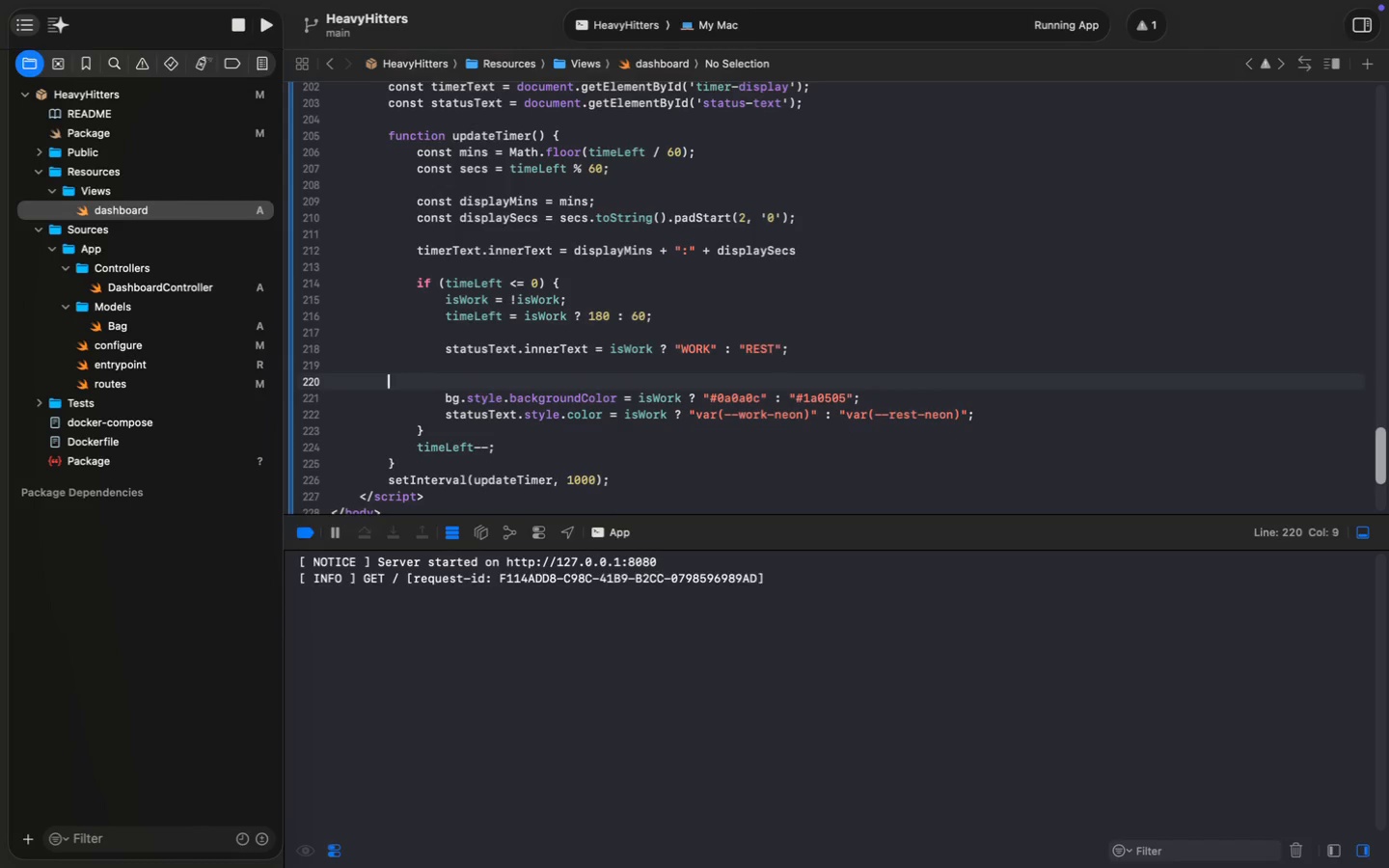 
key(Backspace)
 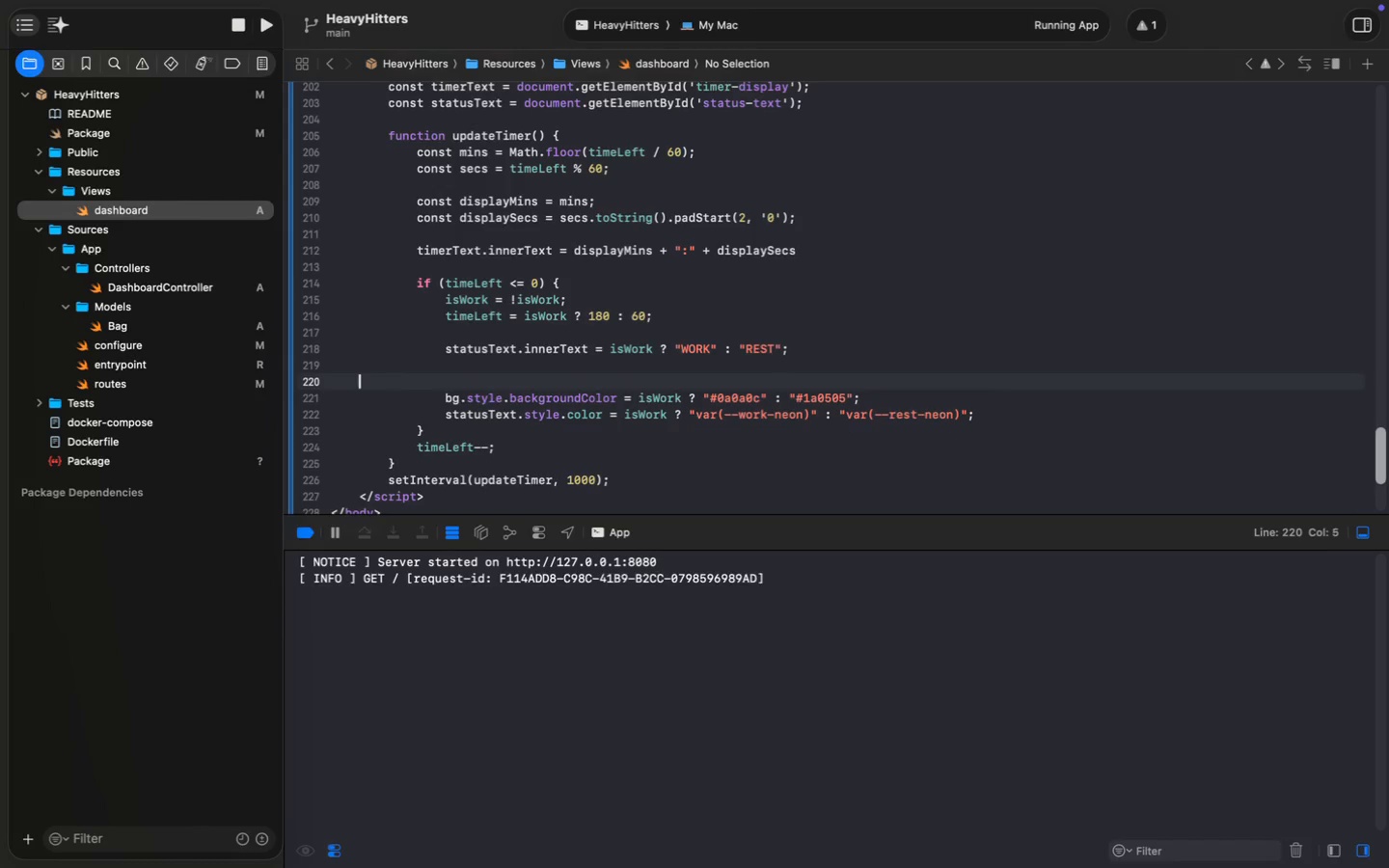 
key(Backspace)
 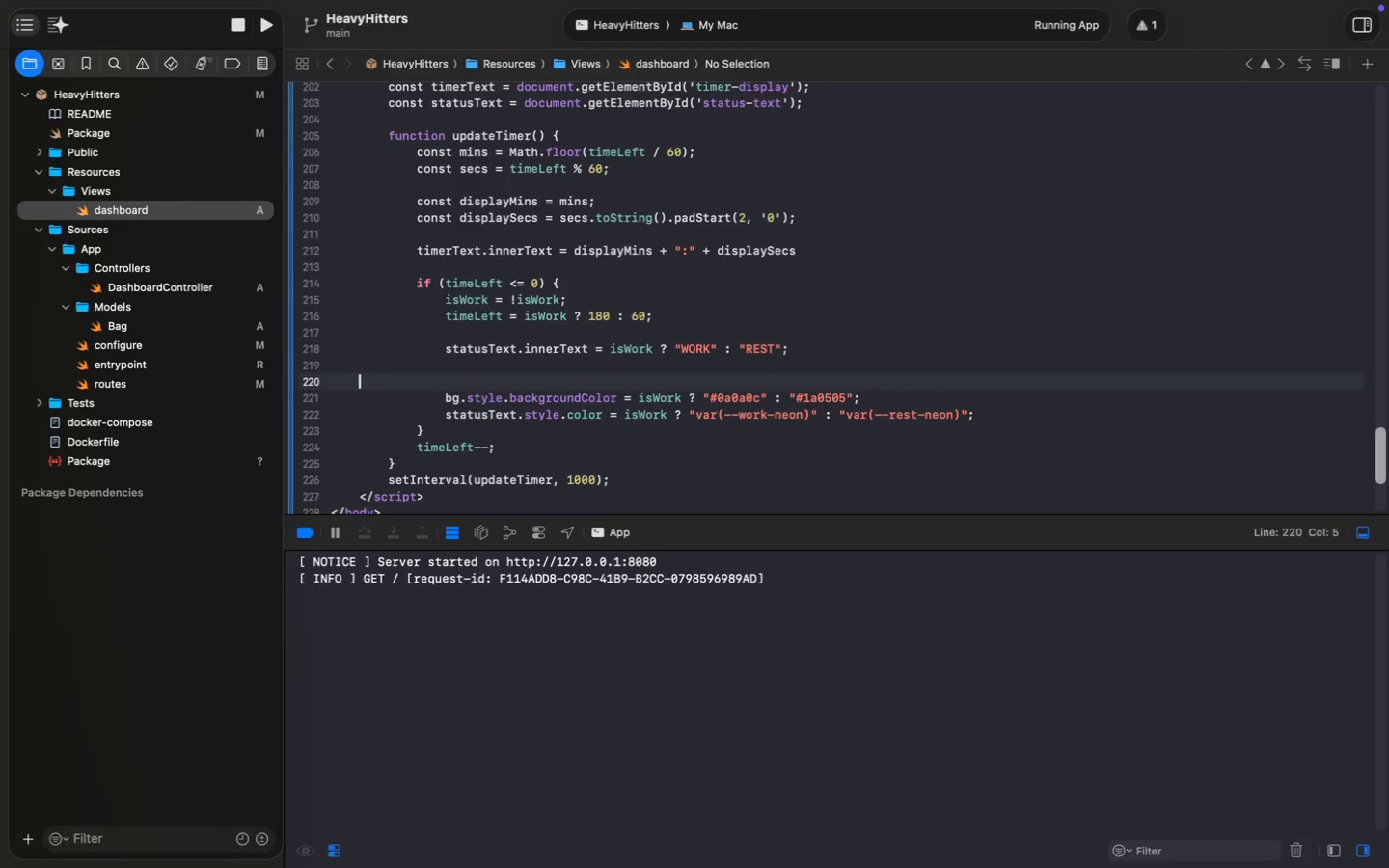 
key(Backspace)
 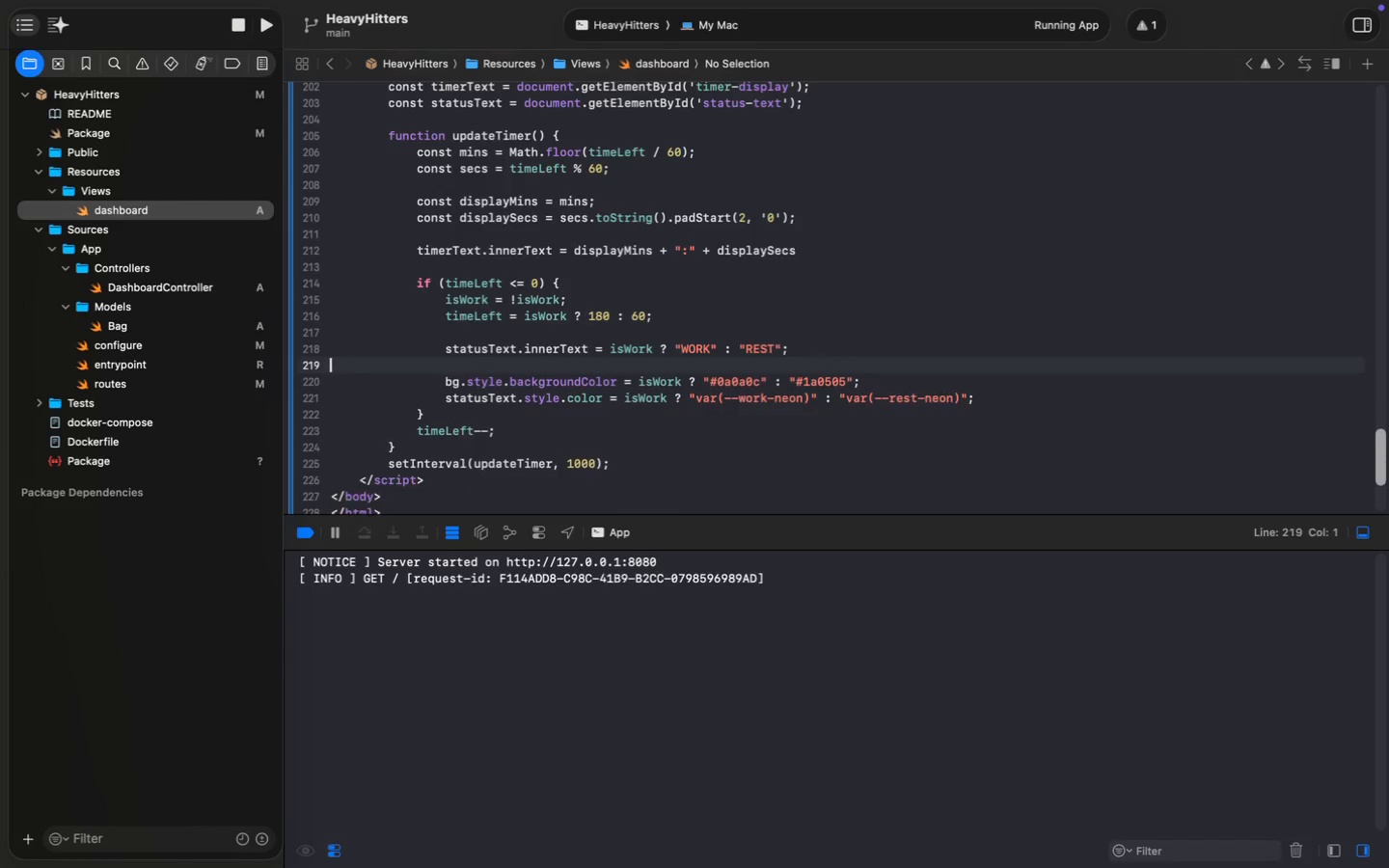 
key(Backspace)
 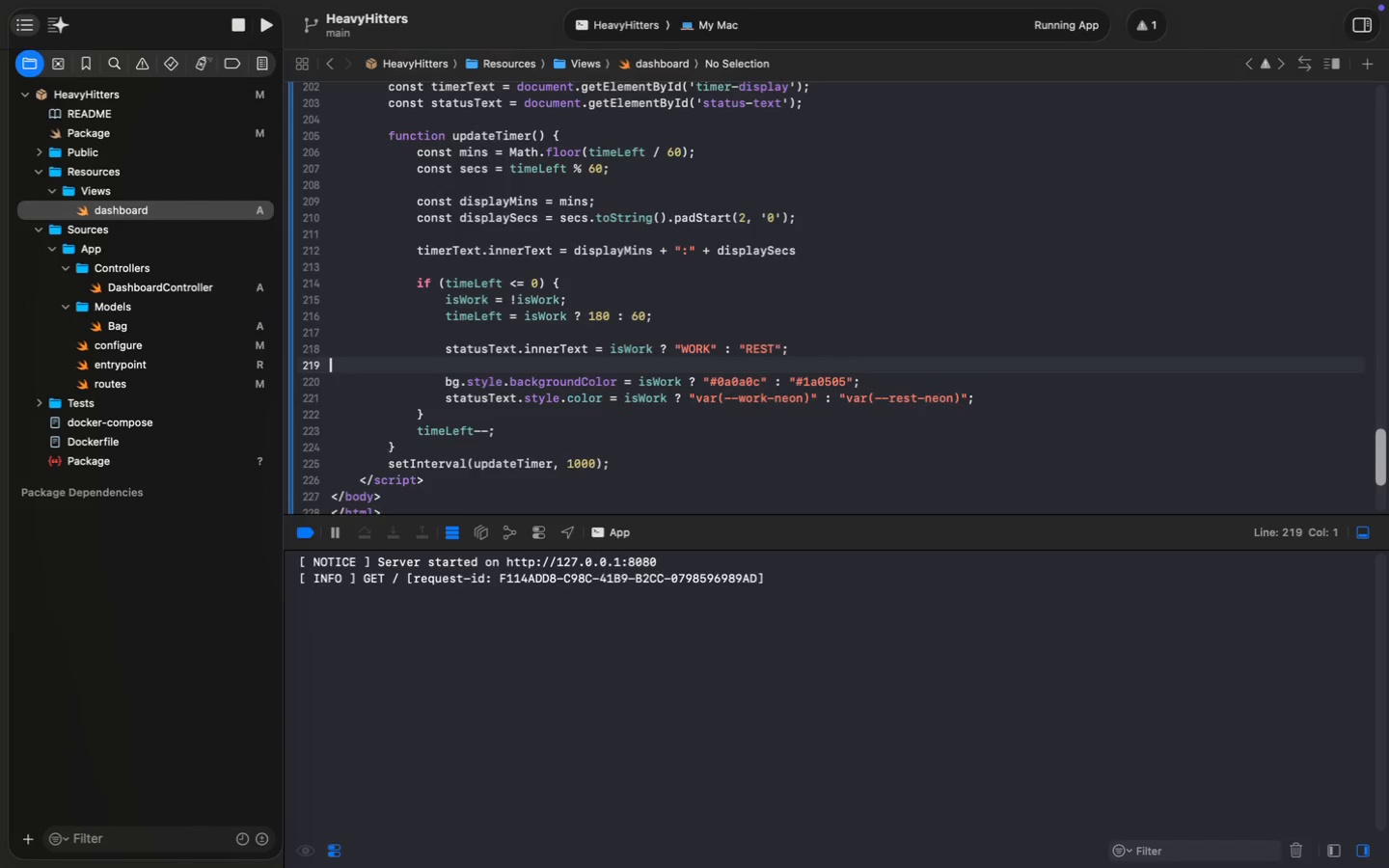 
key(Backspace)
 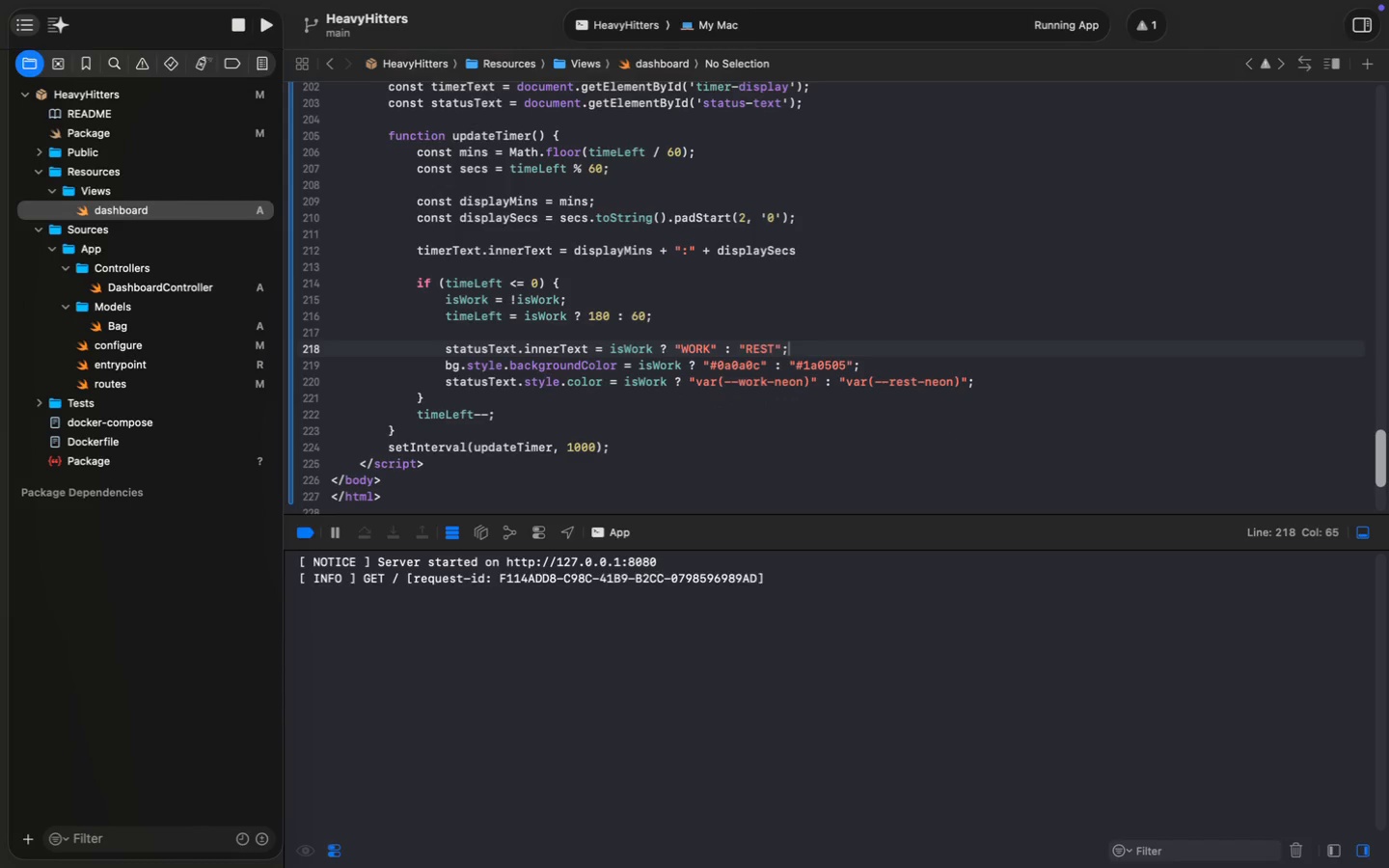 
key(ArrowDown)
 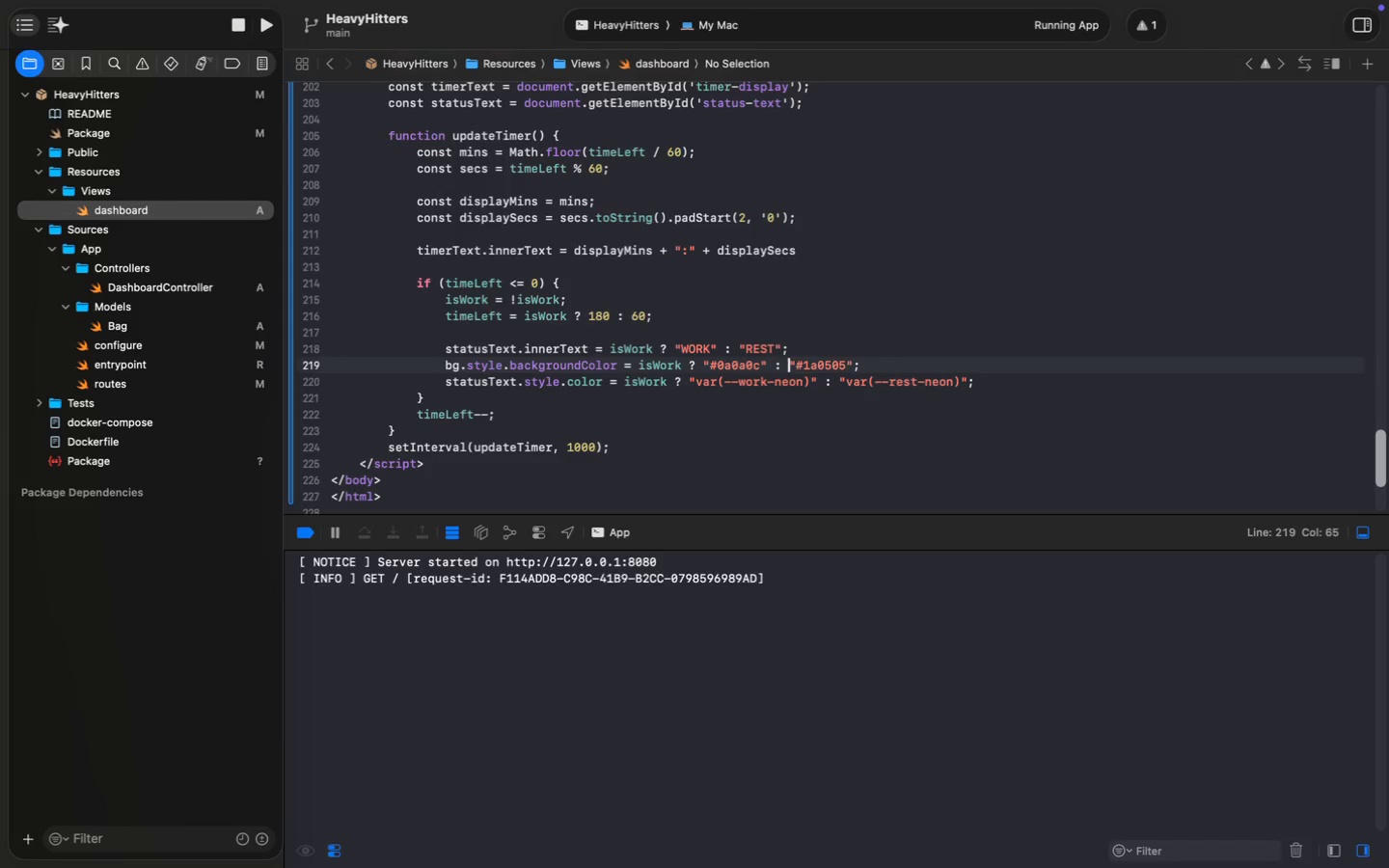 
key(ArrowDown)
 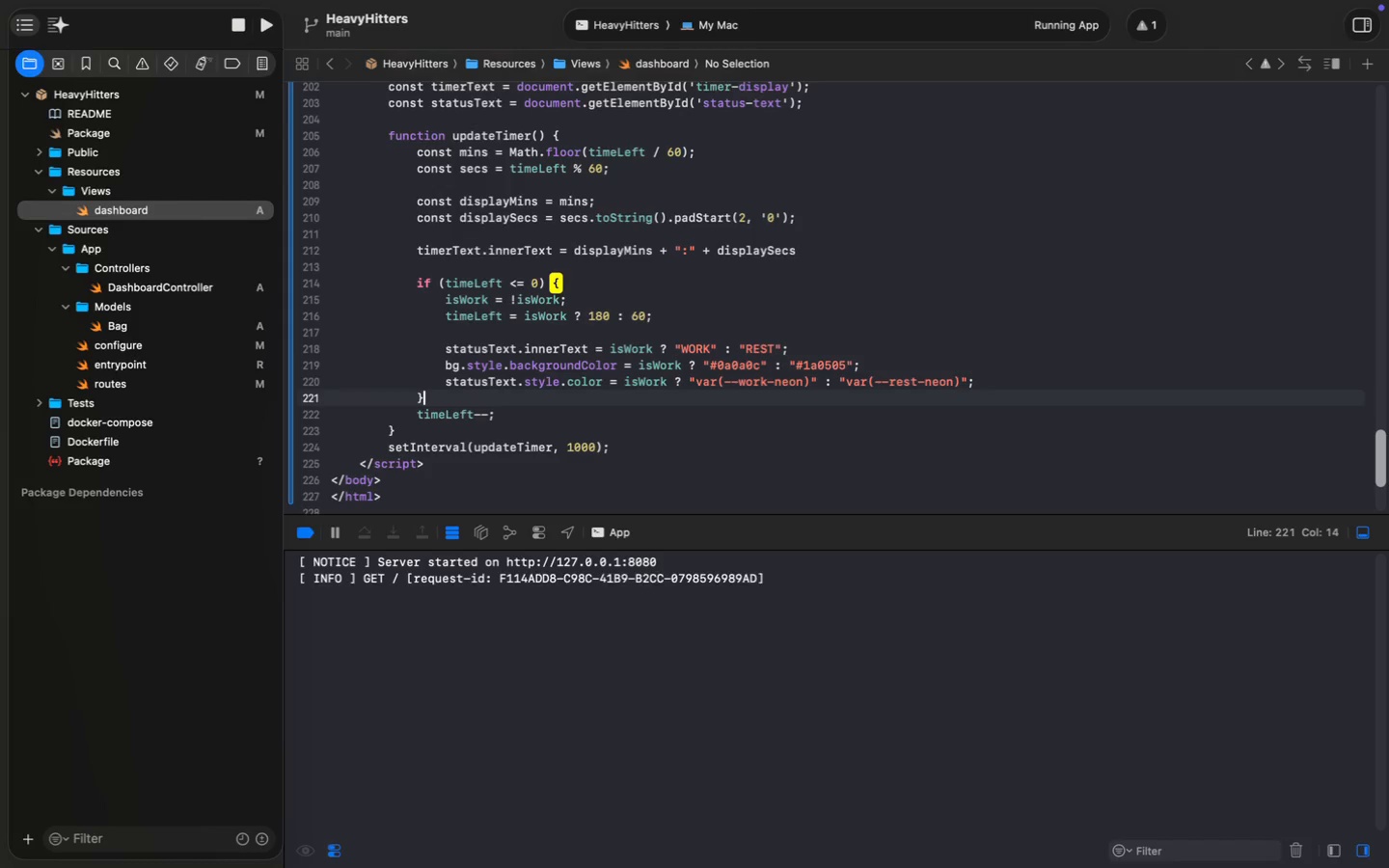 
key(ArrowDown)
 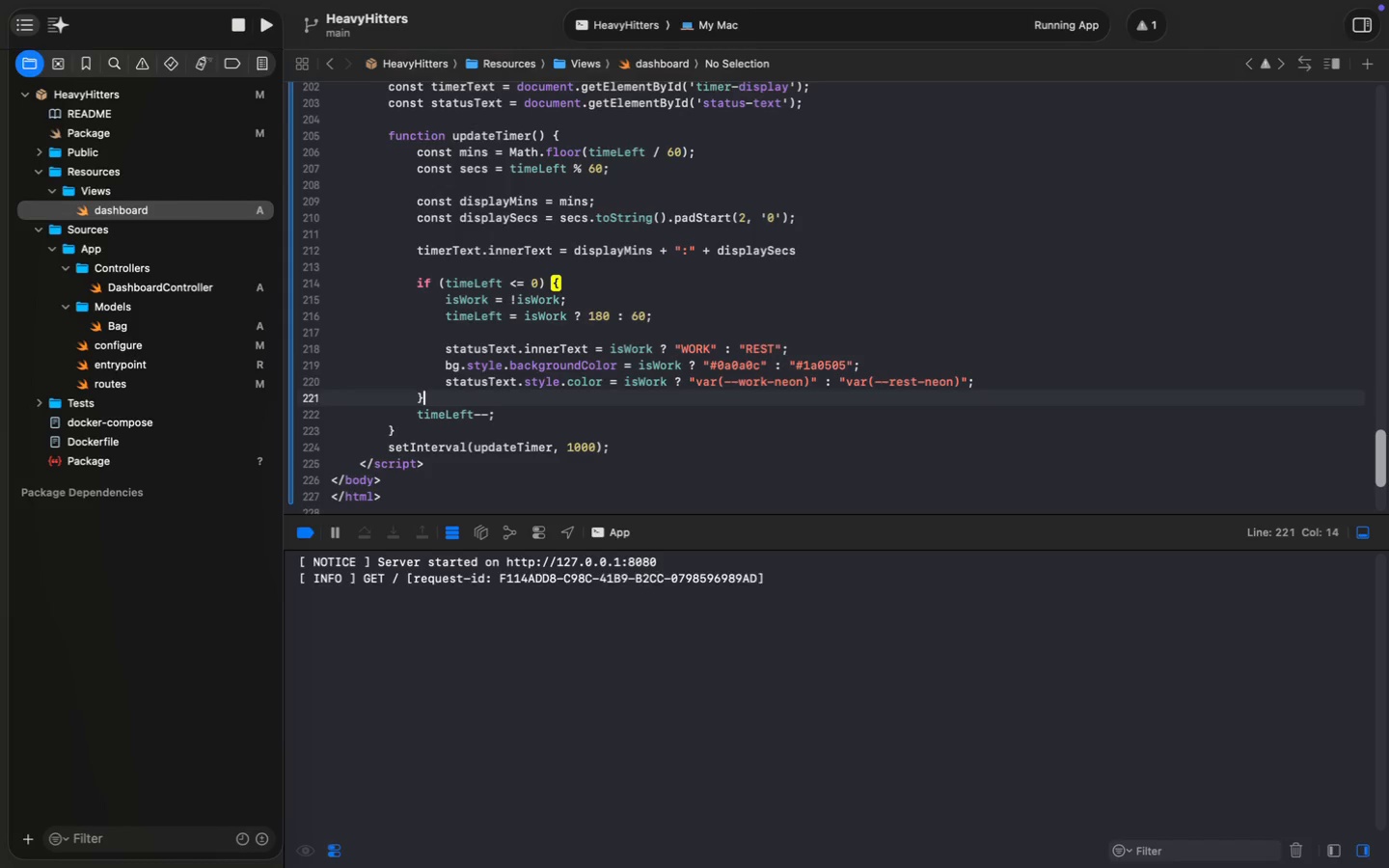 
key(ArrowDown)
 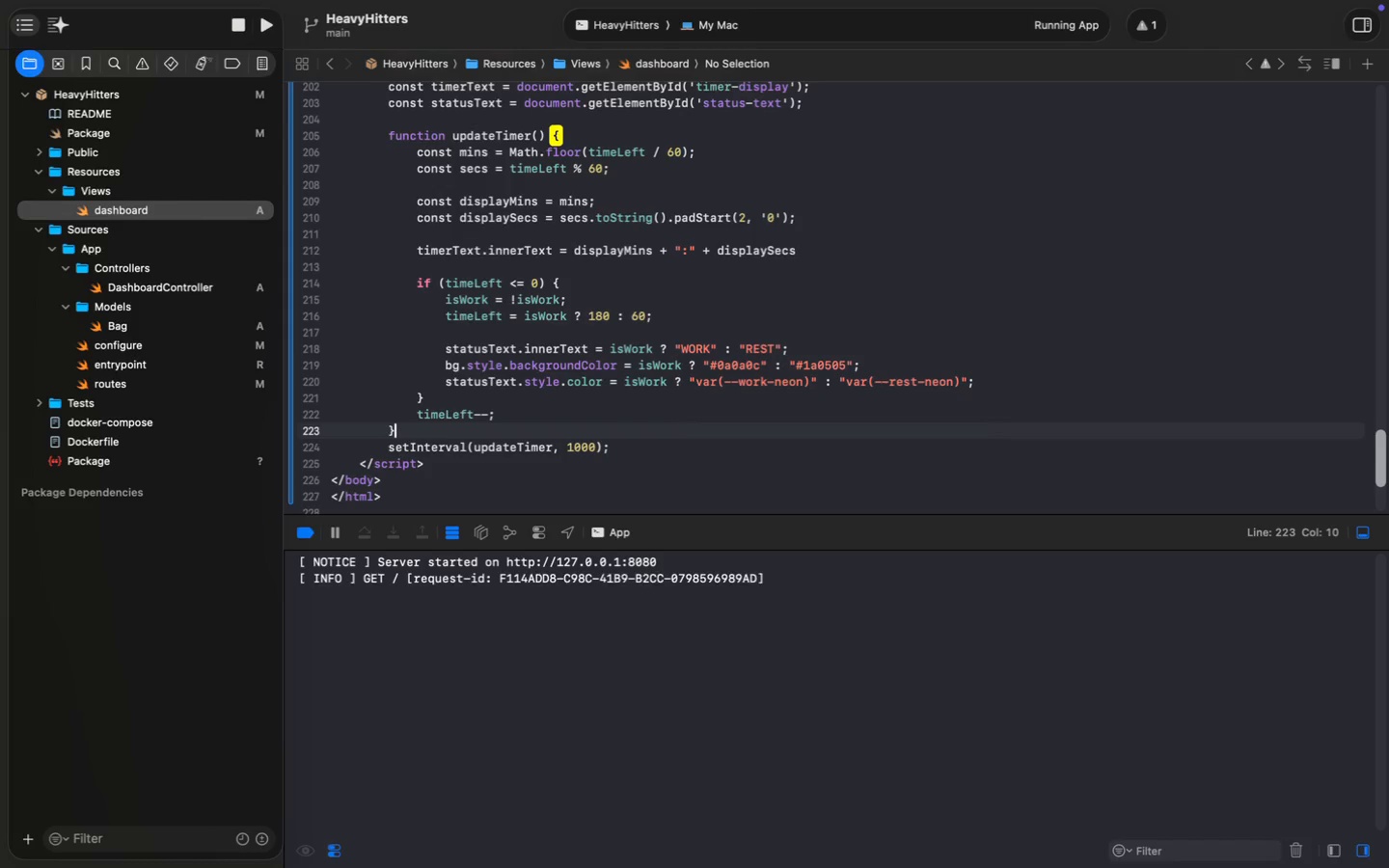 
key(ArrowDown)
 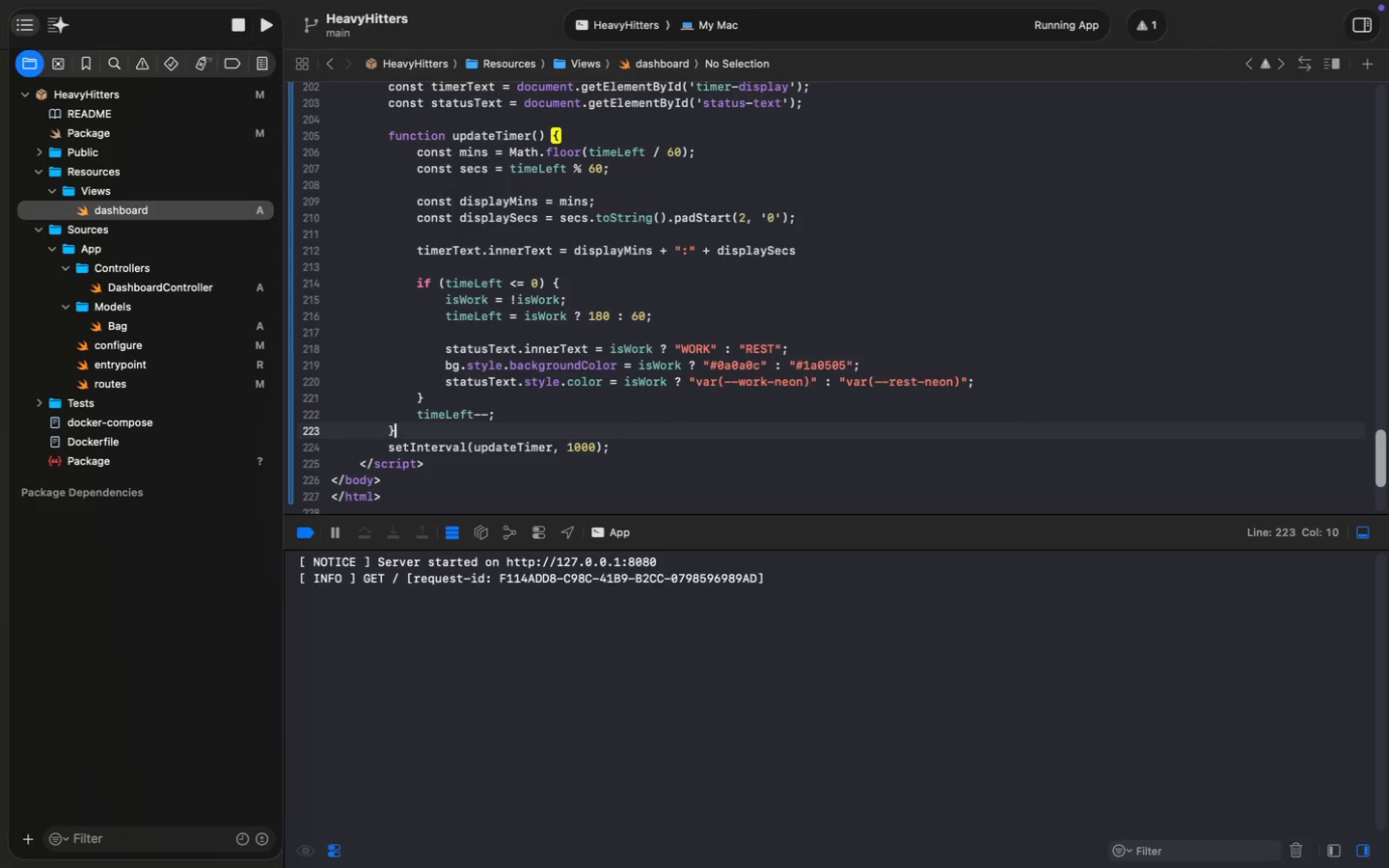 
key(ArrowDown)
 